 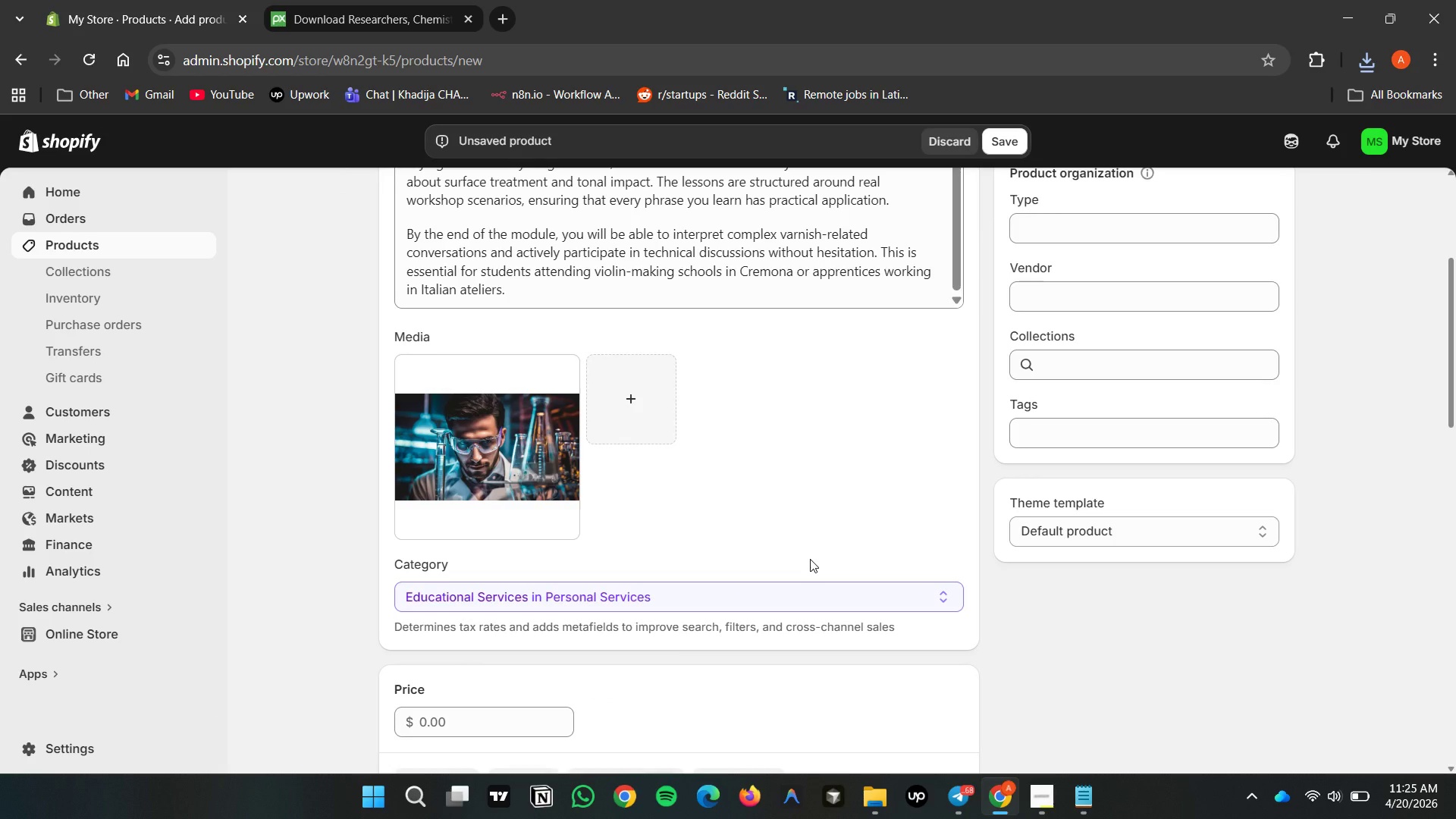 
scroll: coordinate [810, 559], scroll_direction: down, amount: 3.0
 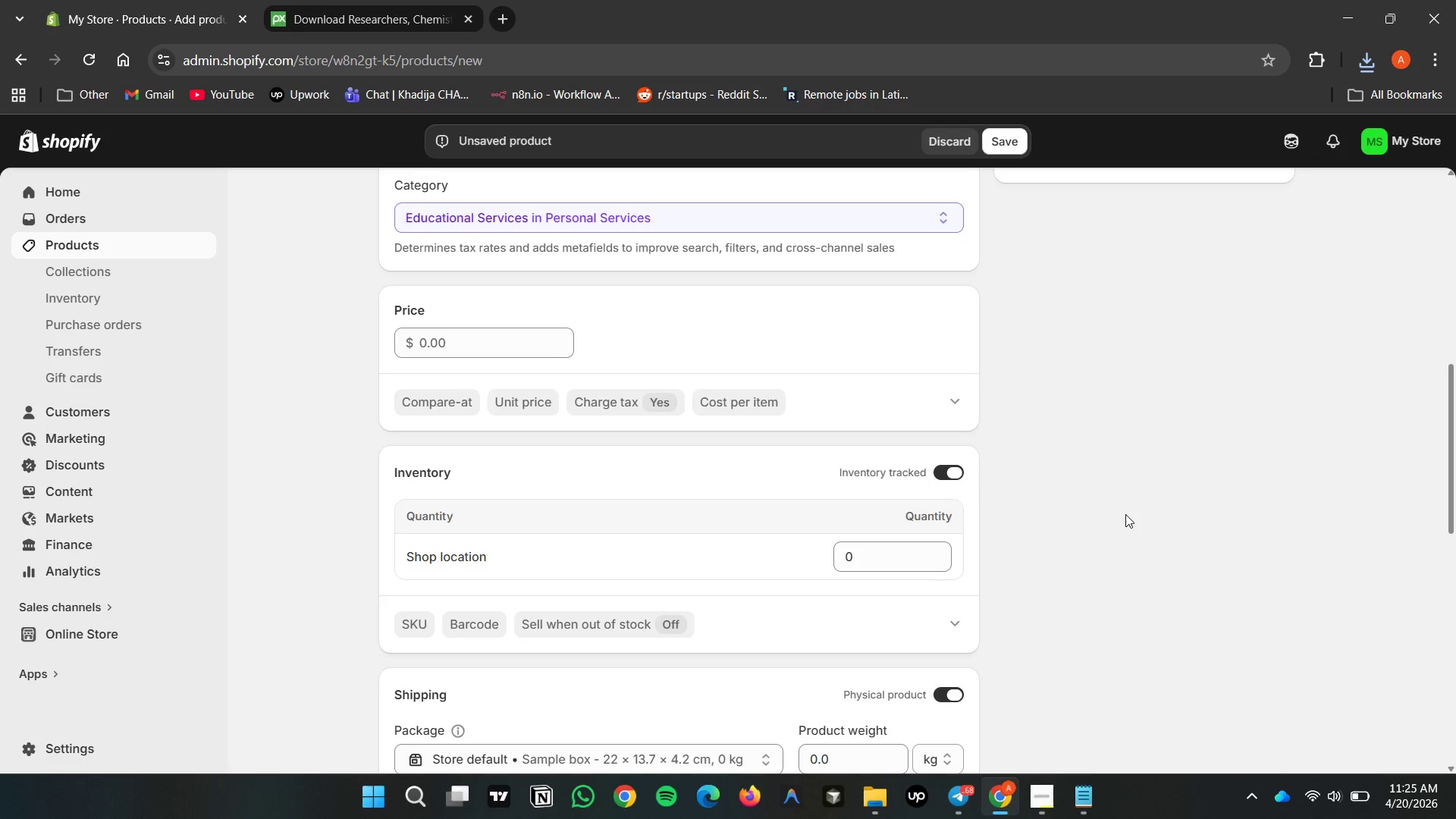 
wait(21.09)
 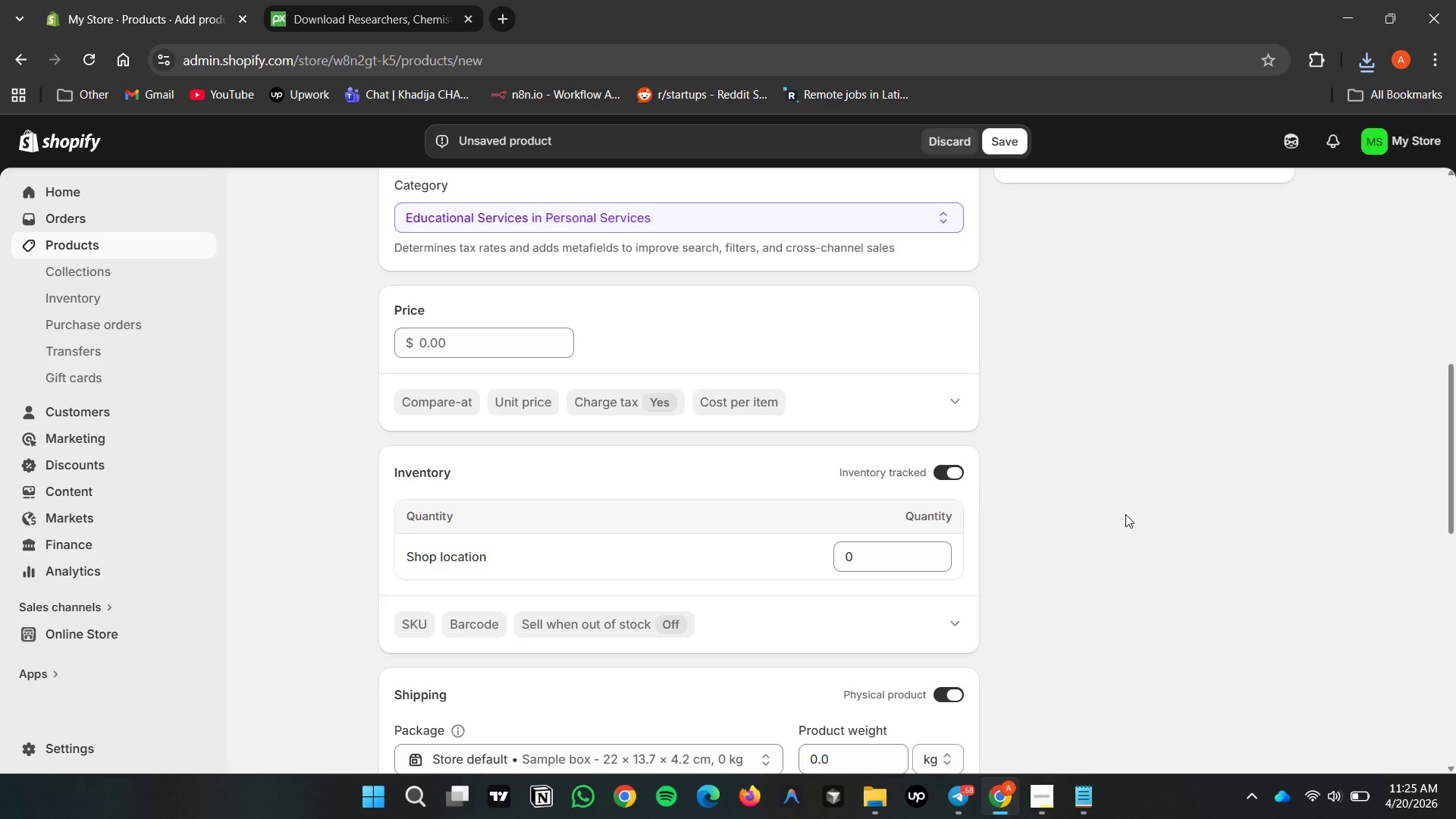 
scroll: coordinate [698, 589], scroll_direction: up, amount: 10.0
 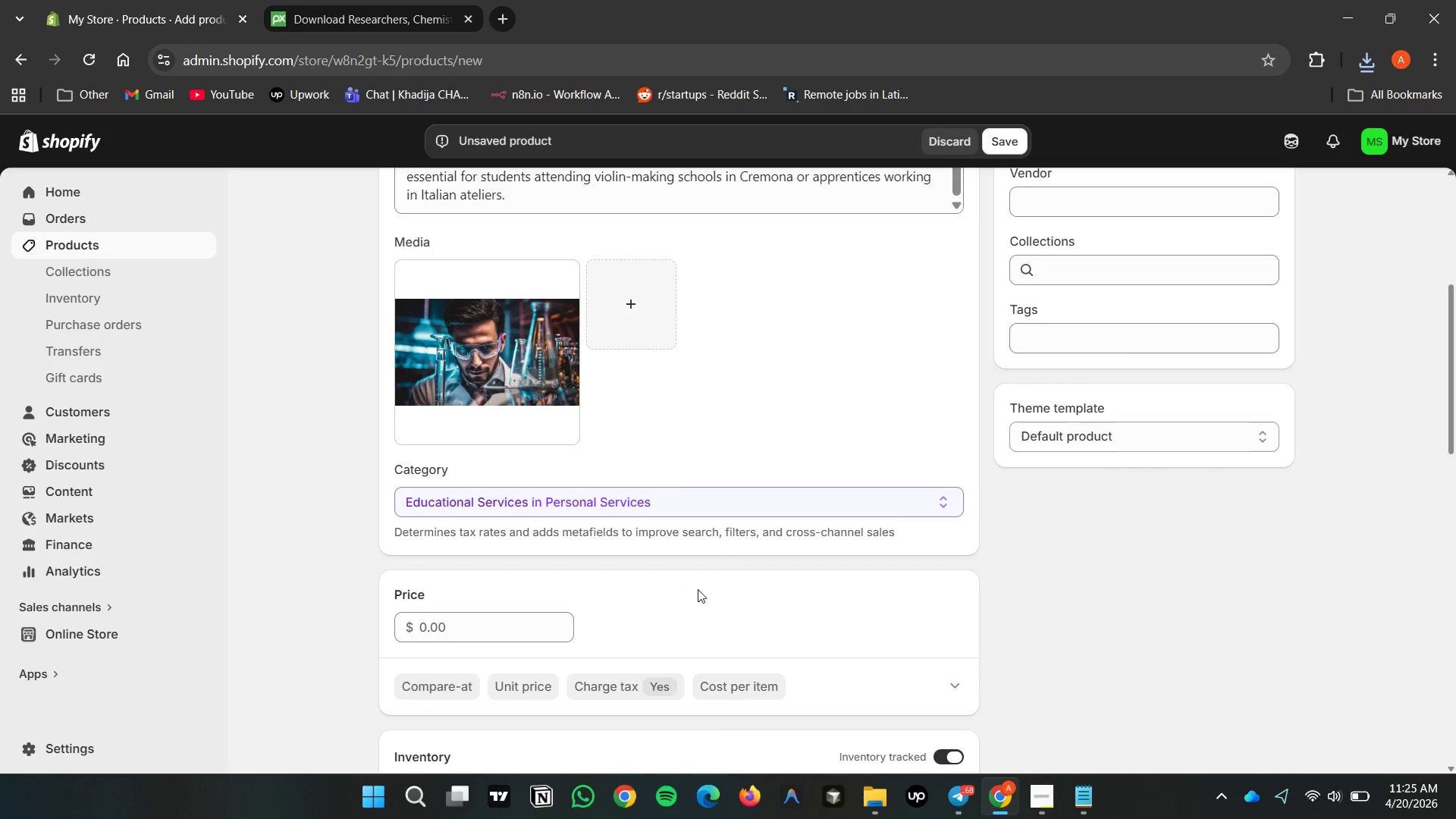 
scroll: coordinate [698, 589], scroll_direction: down, amount: 1.0
 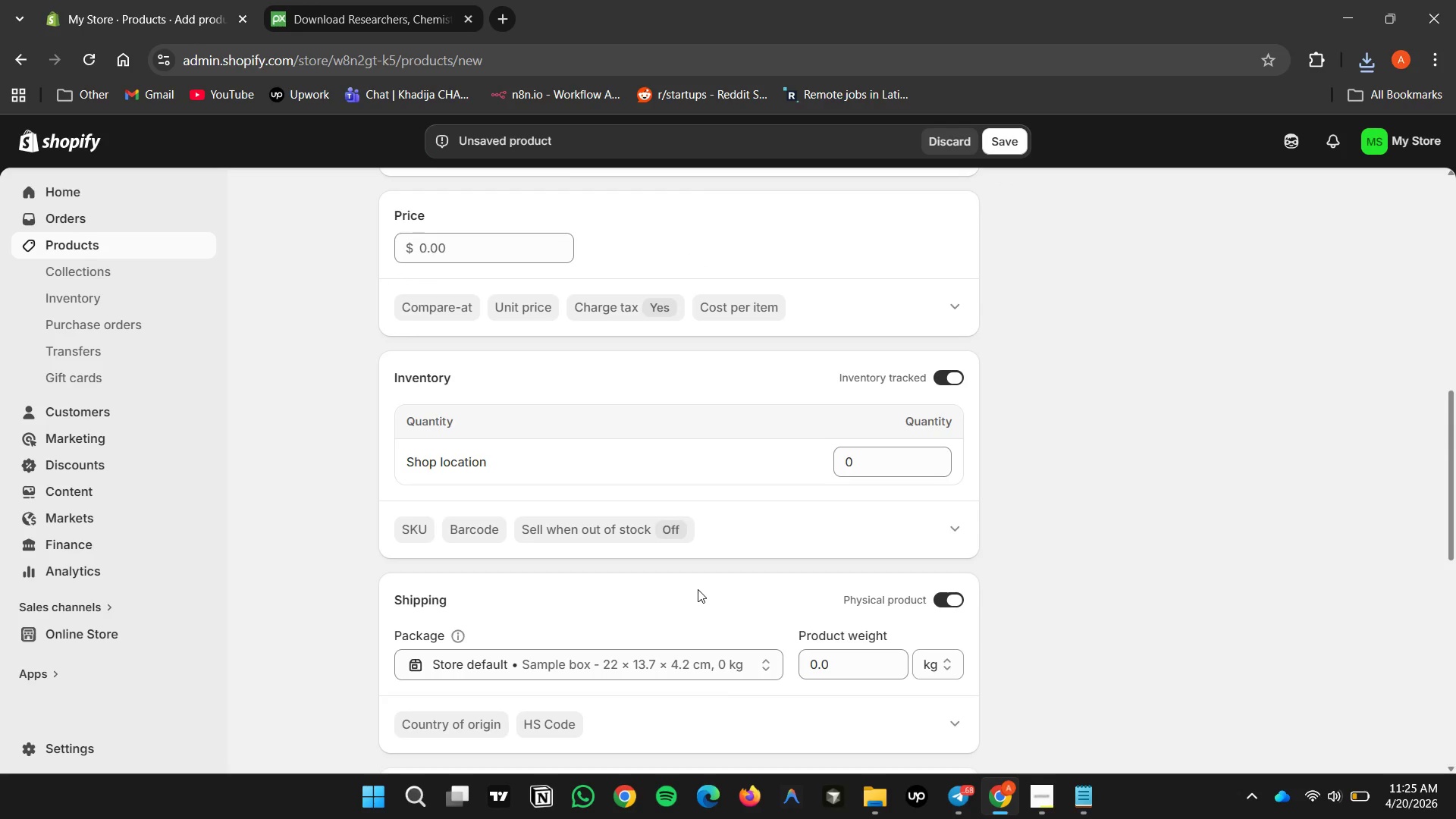 
hold_key(key=Unknown, duration=0.89)
 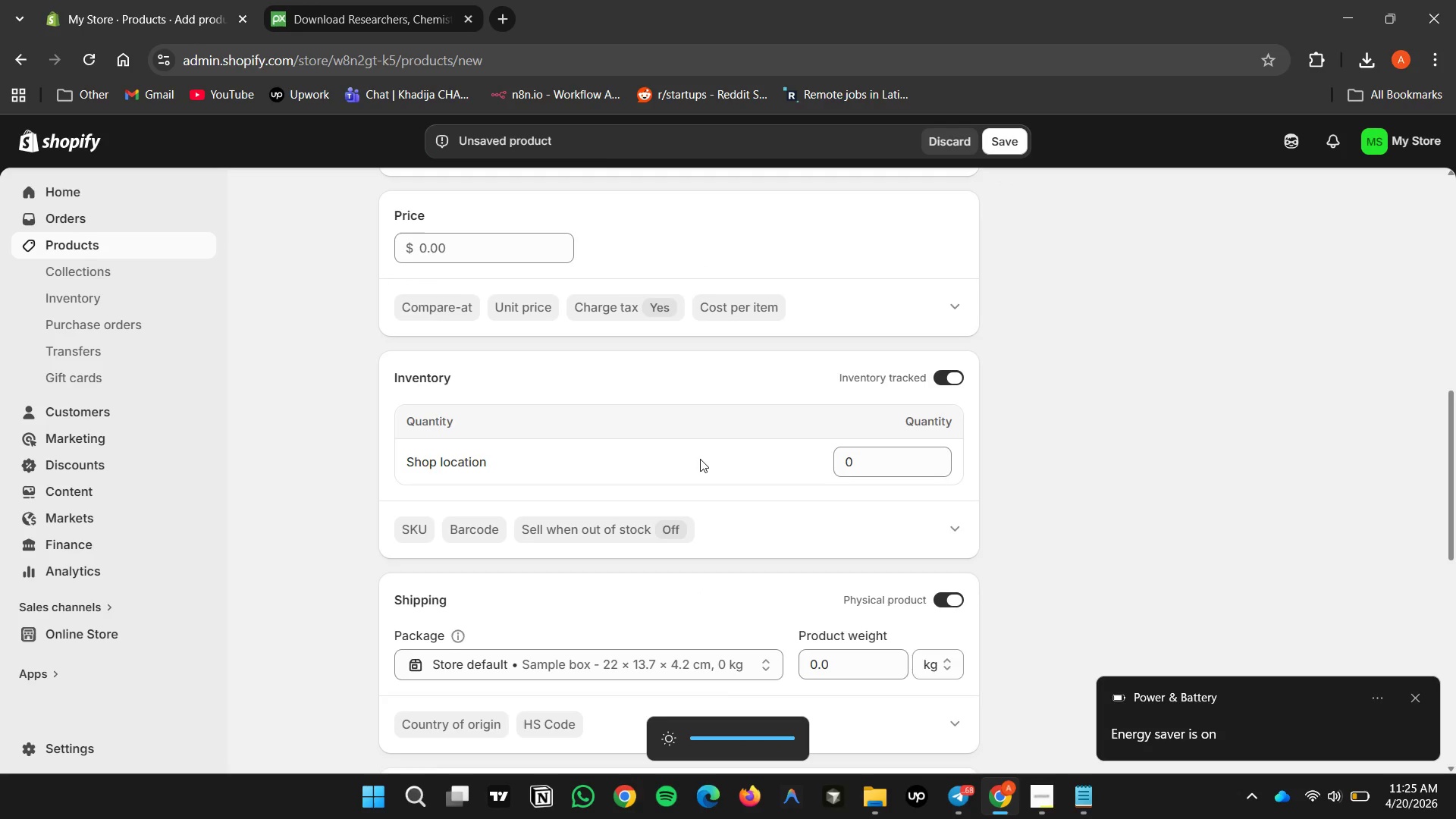 
scroll: coordinate [700, 466], scroll_direction: down, amount: 11.0
 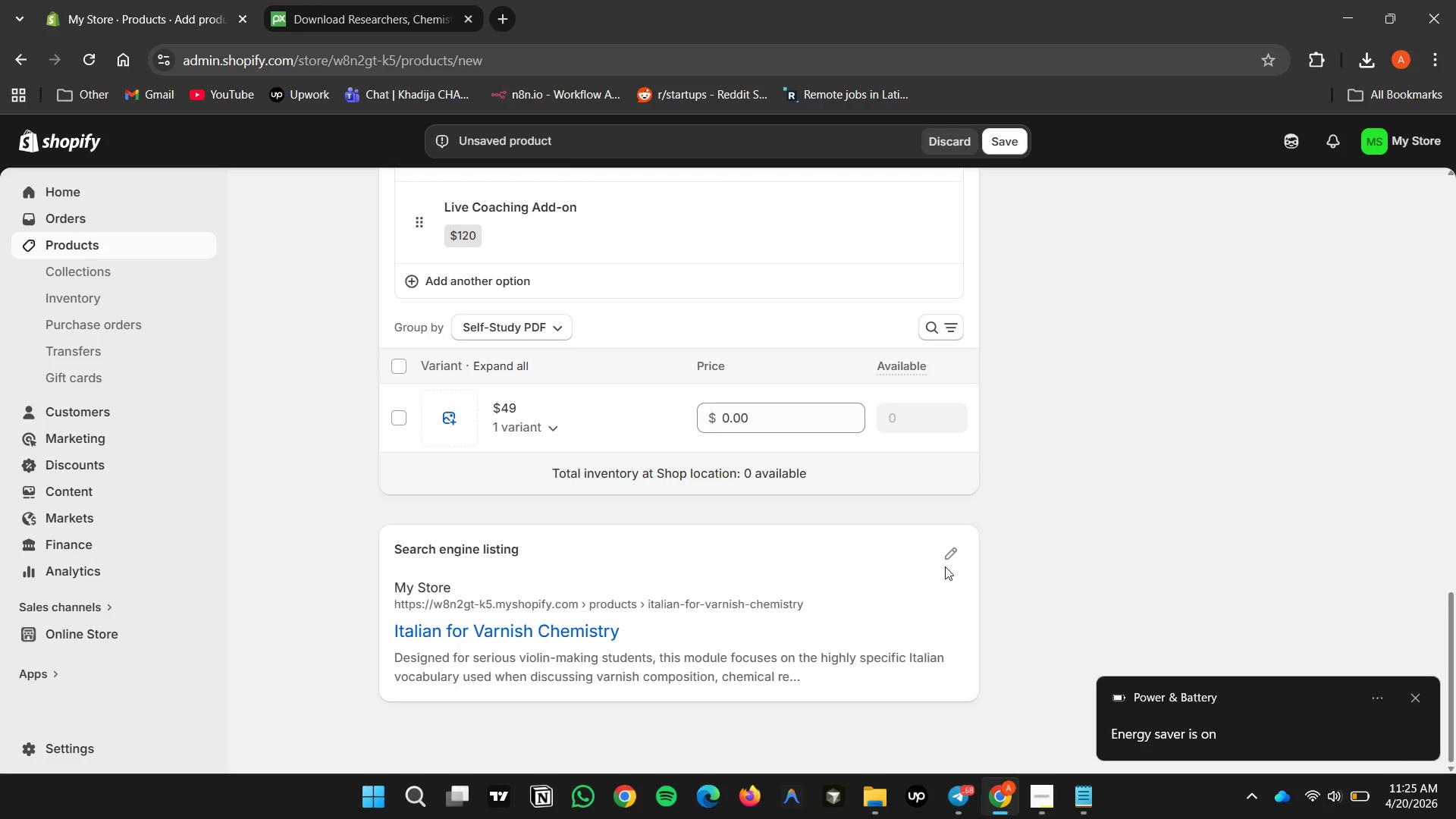 
left_click([949, 557])
 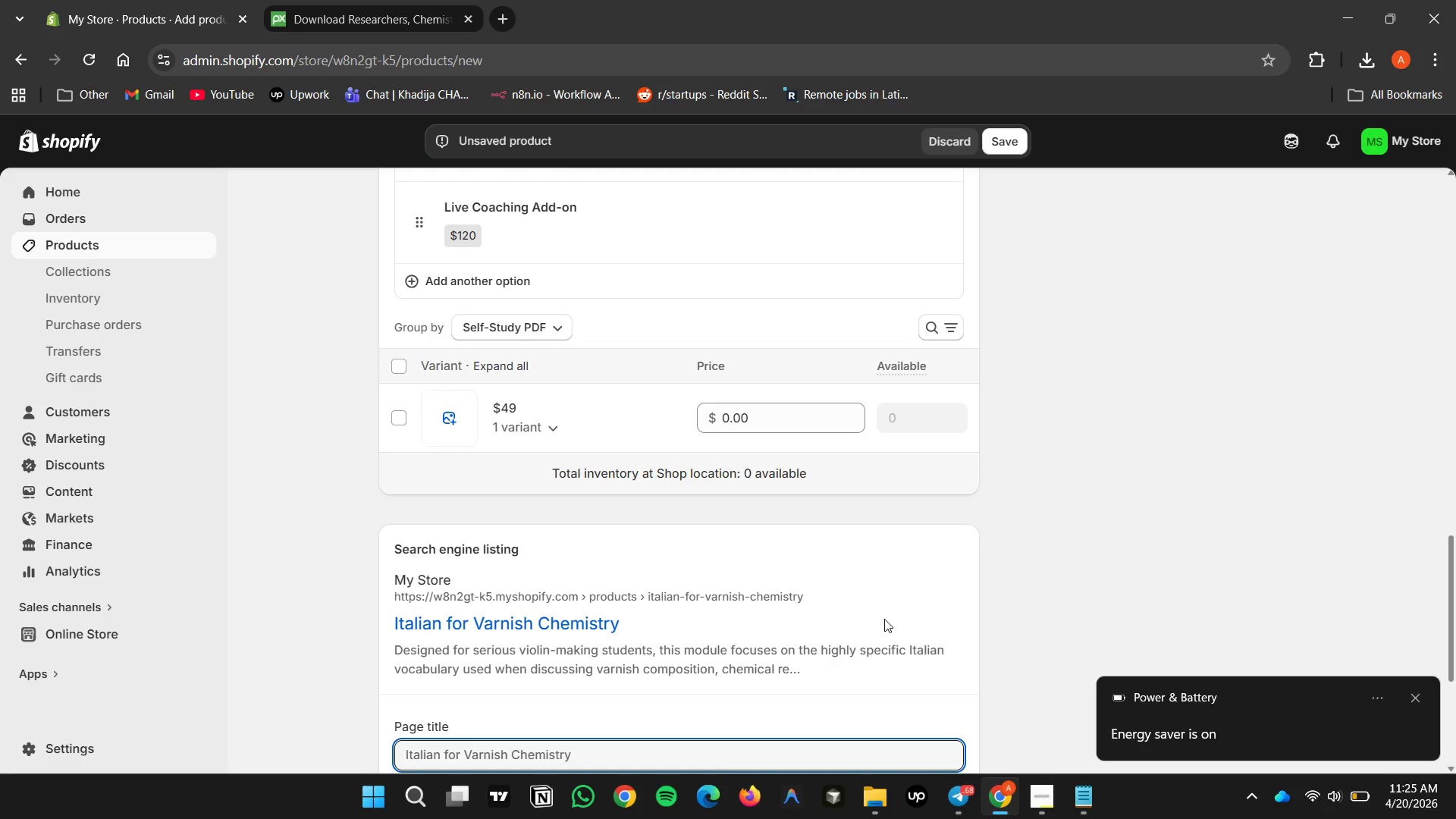 
scroll: coordinate [838, 557], scroll_direction: down, amount: 3.0
 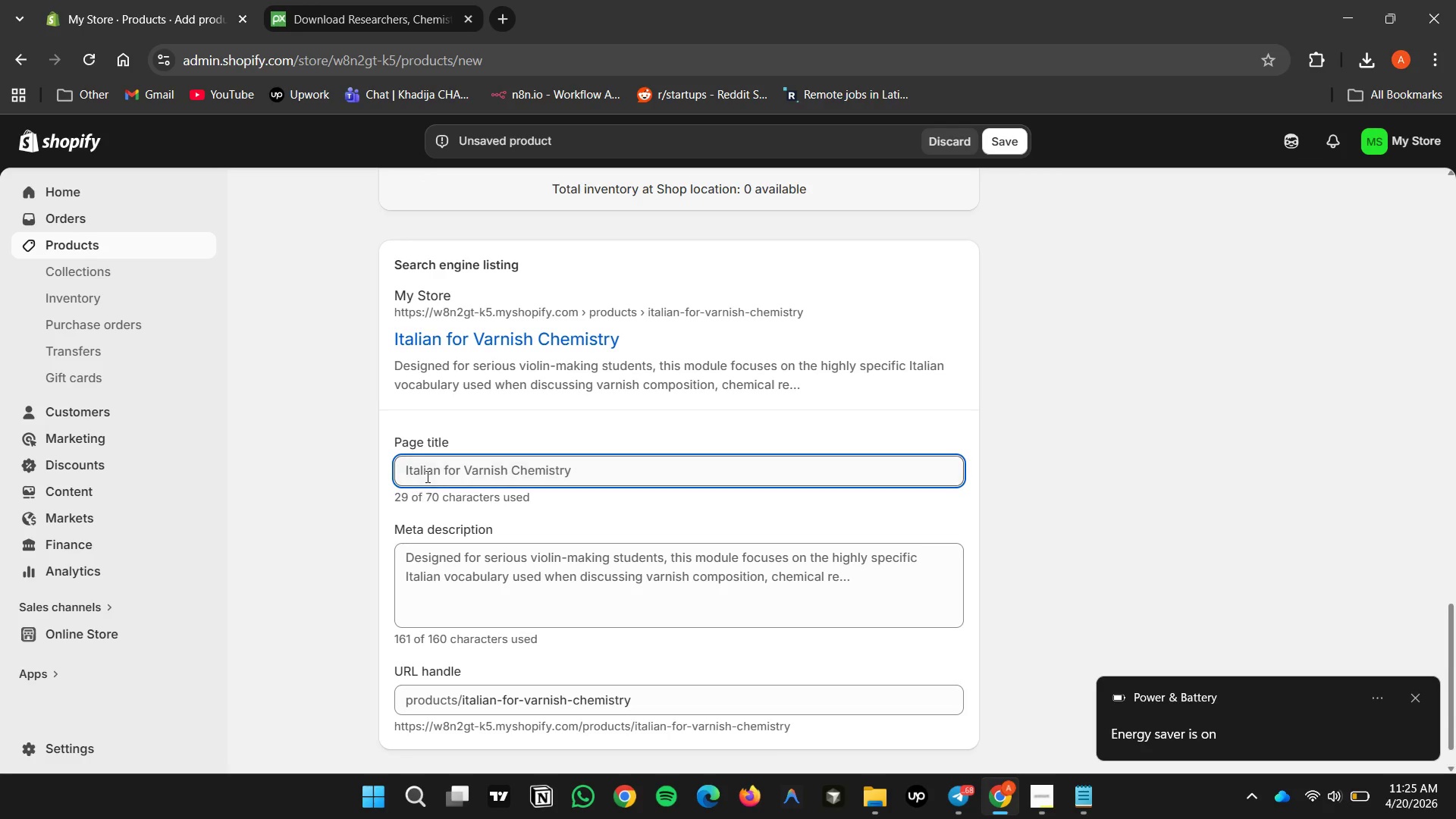 
left_click([435, 463])
 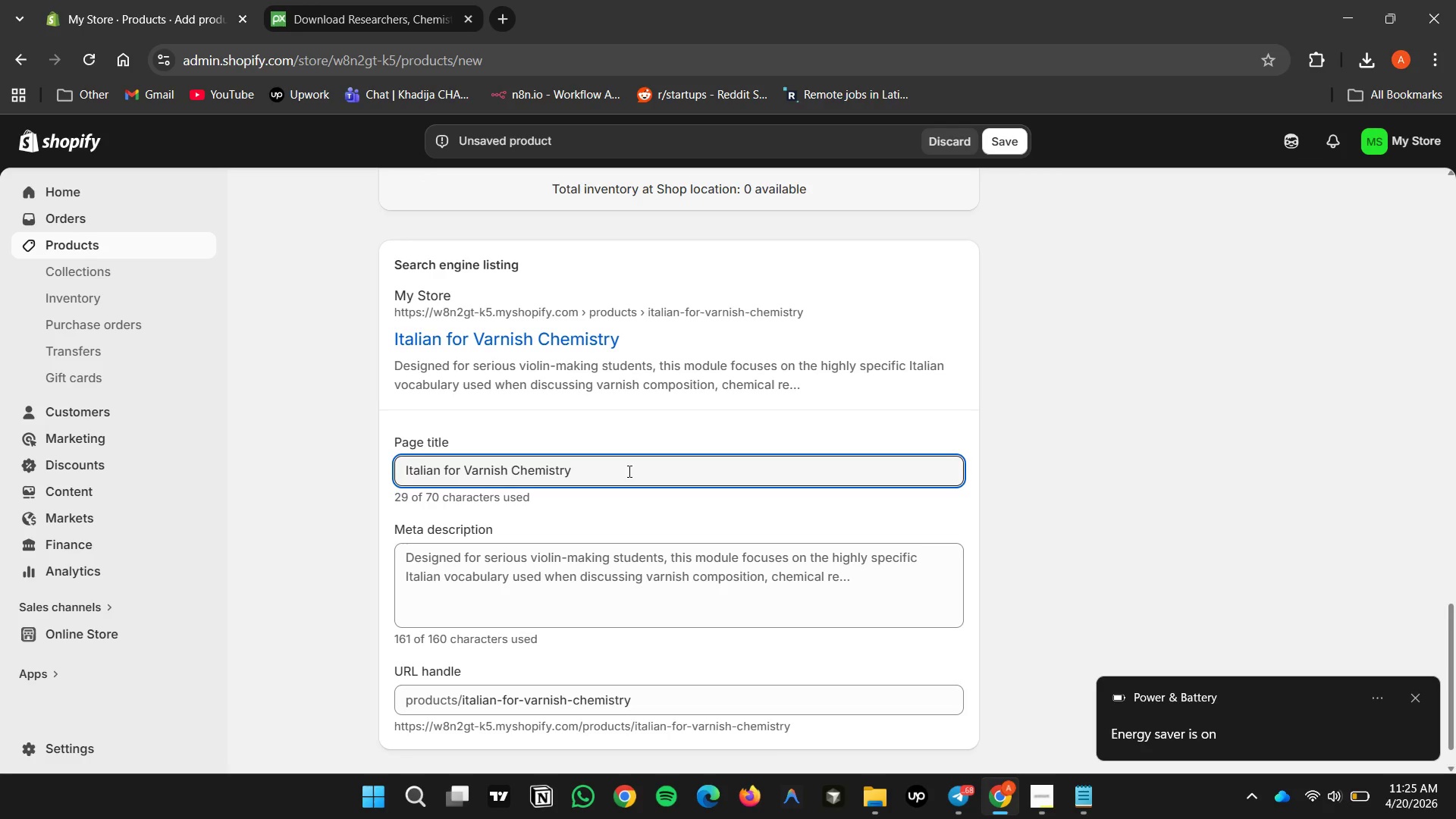 
left_click([629, 471])
 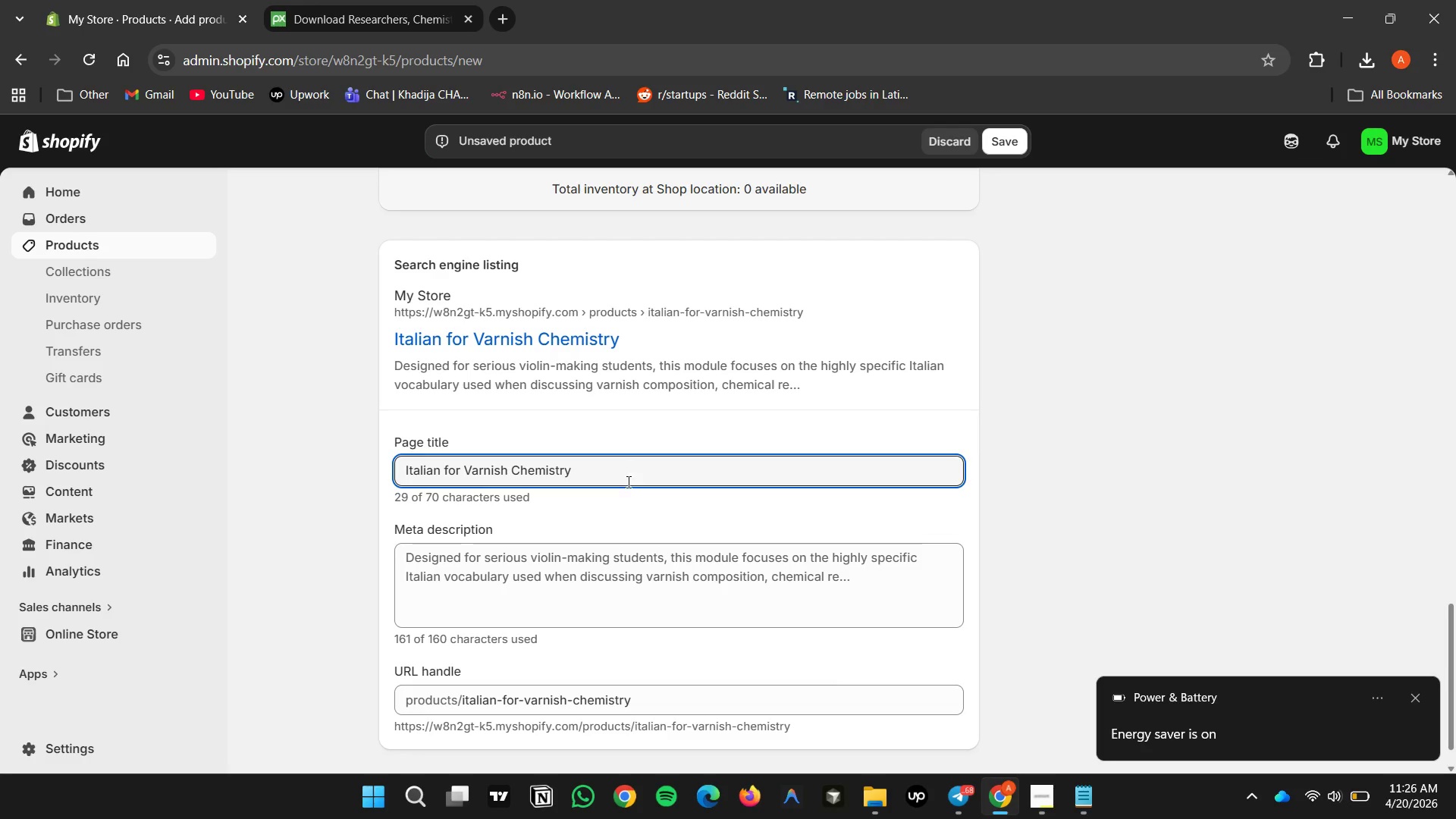 
left_click([620, 500])
 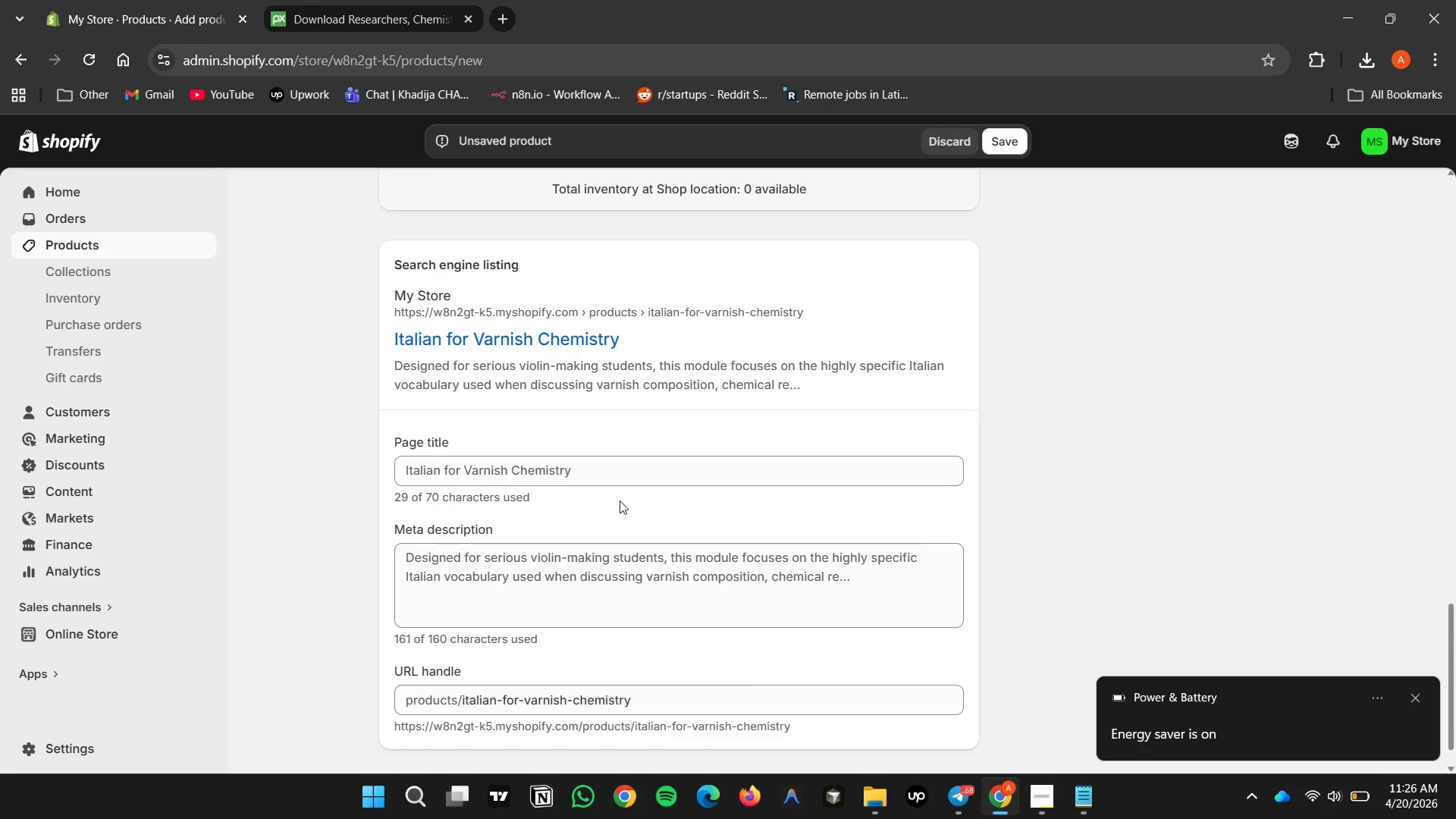 
scroll: coordinate [664, 519], scroll_direction: down, amount: 3.0
 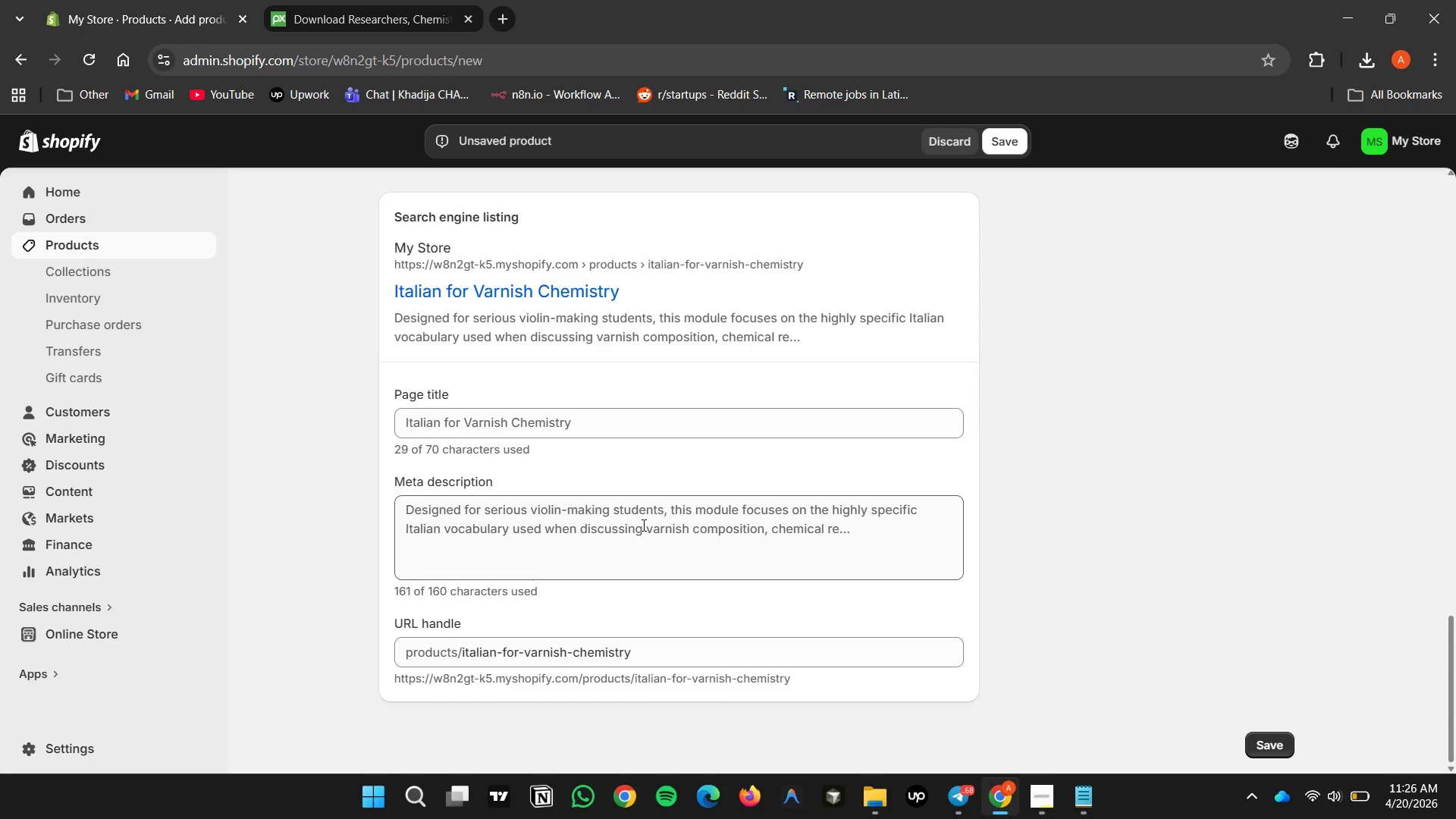 
wait(14.71)
 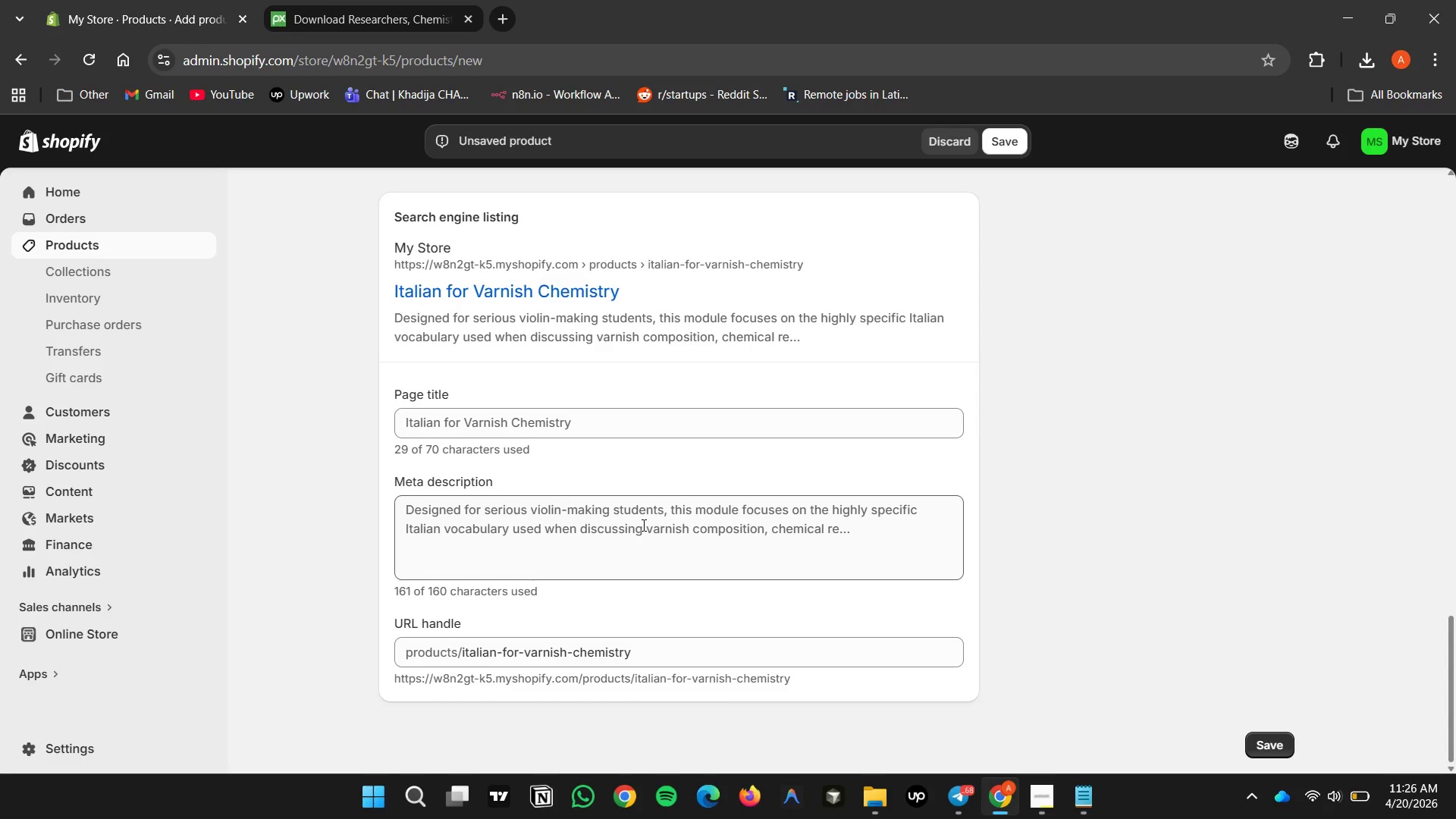 
left_click([1090, 805])
 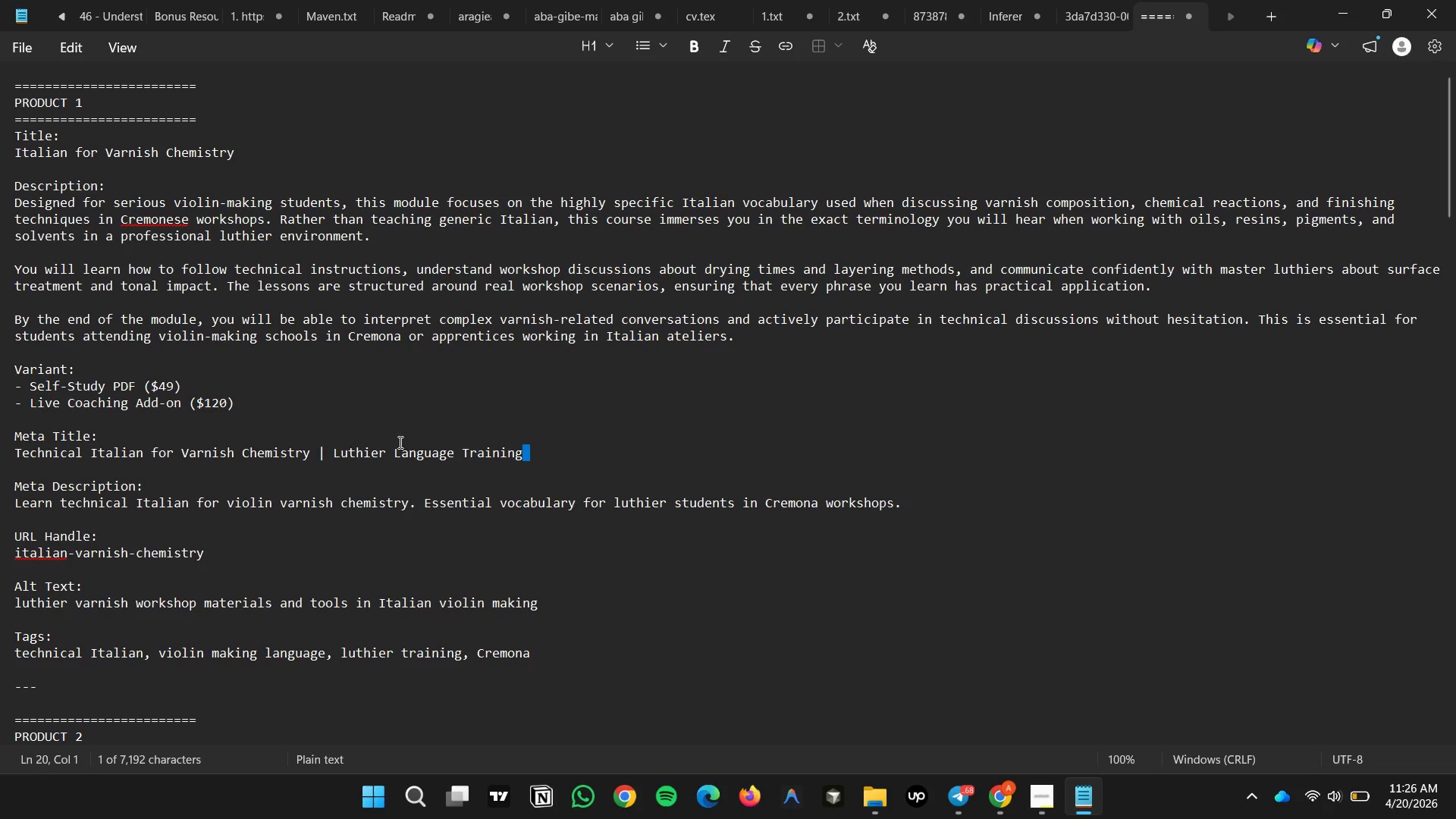 
left_click([387, 444])
 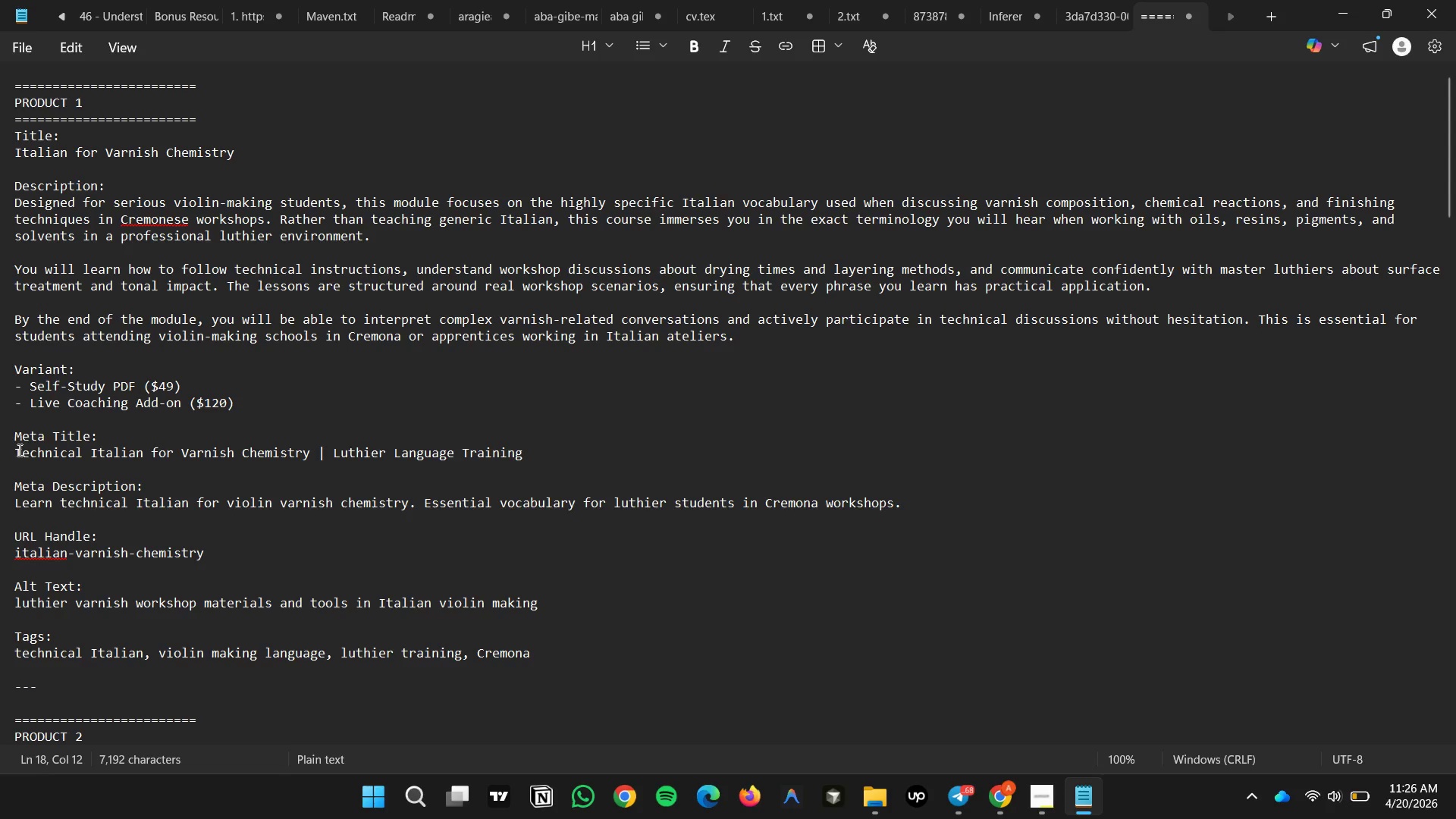 
left_click([13, 452])
 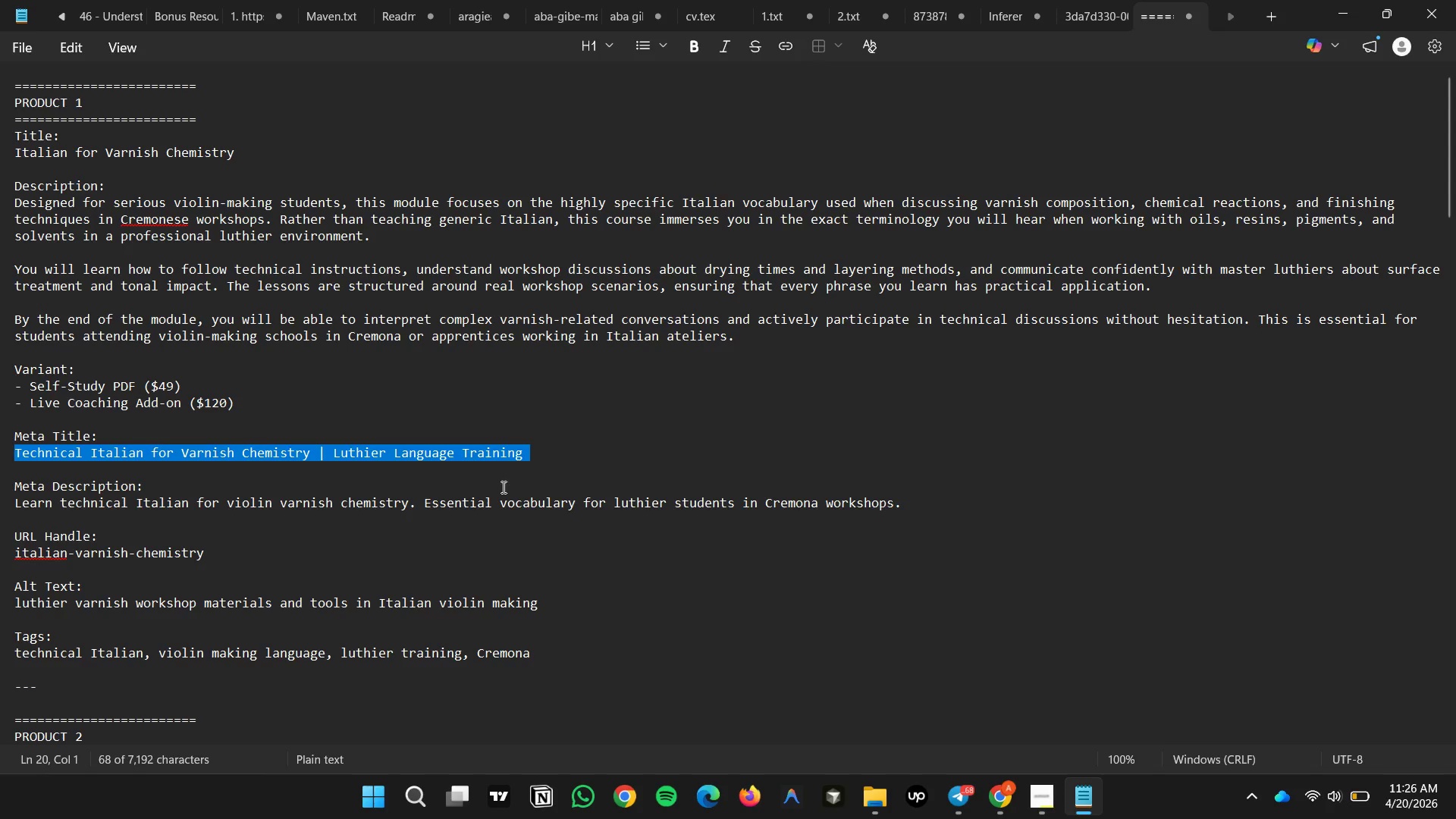 
key(Control+C)
 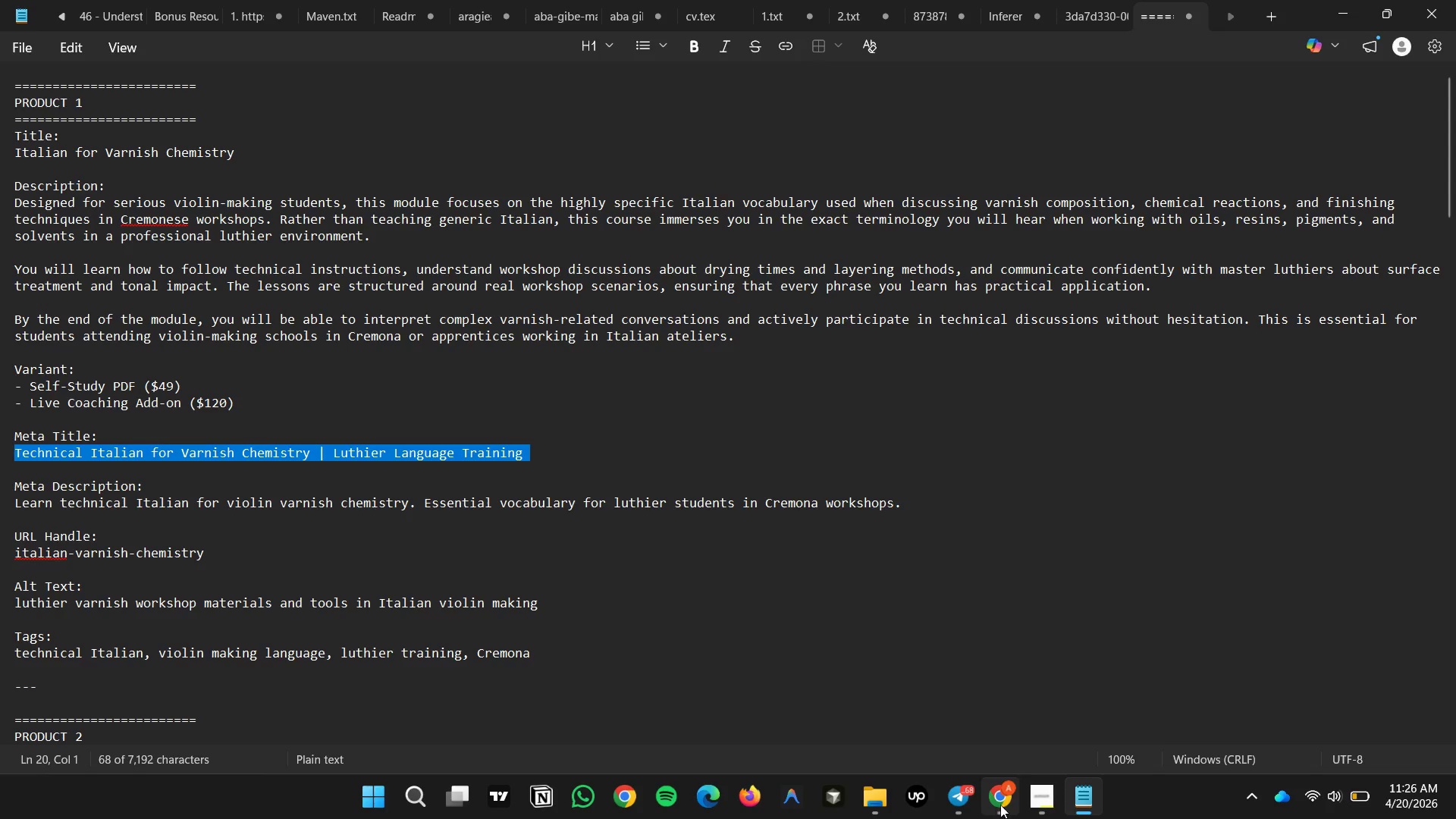 
left_click([993, 799])
 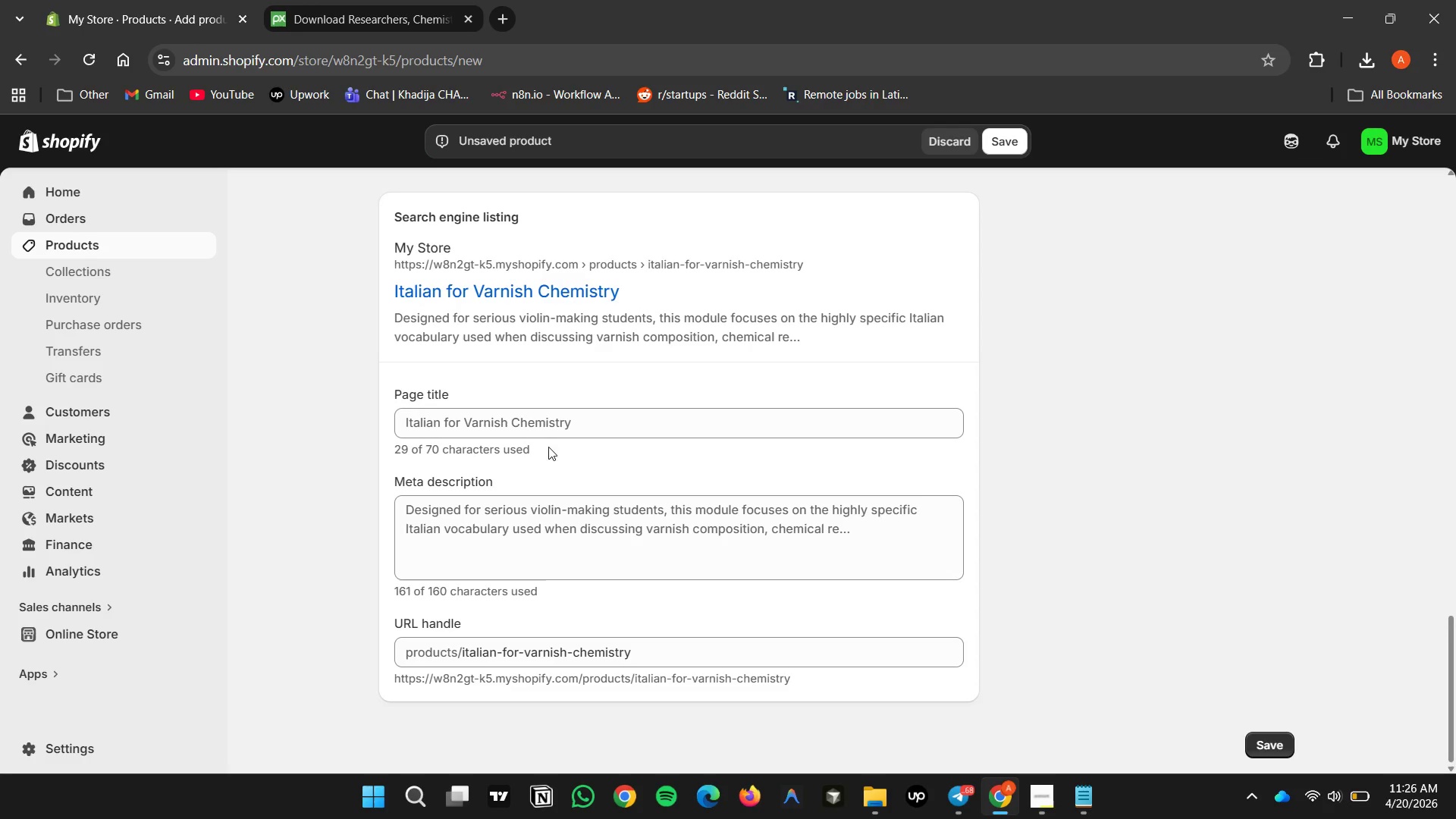 
left_click([541, 427])
 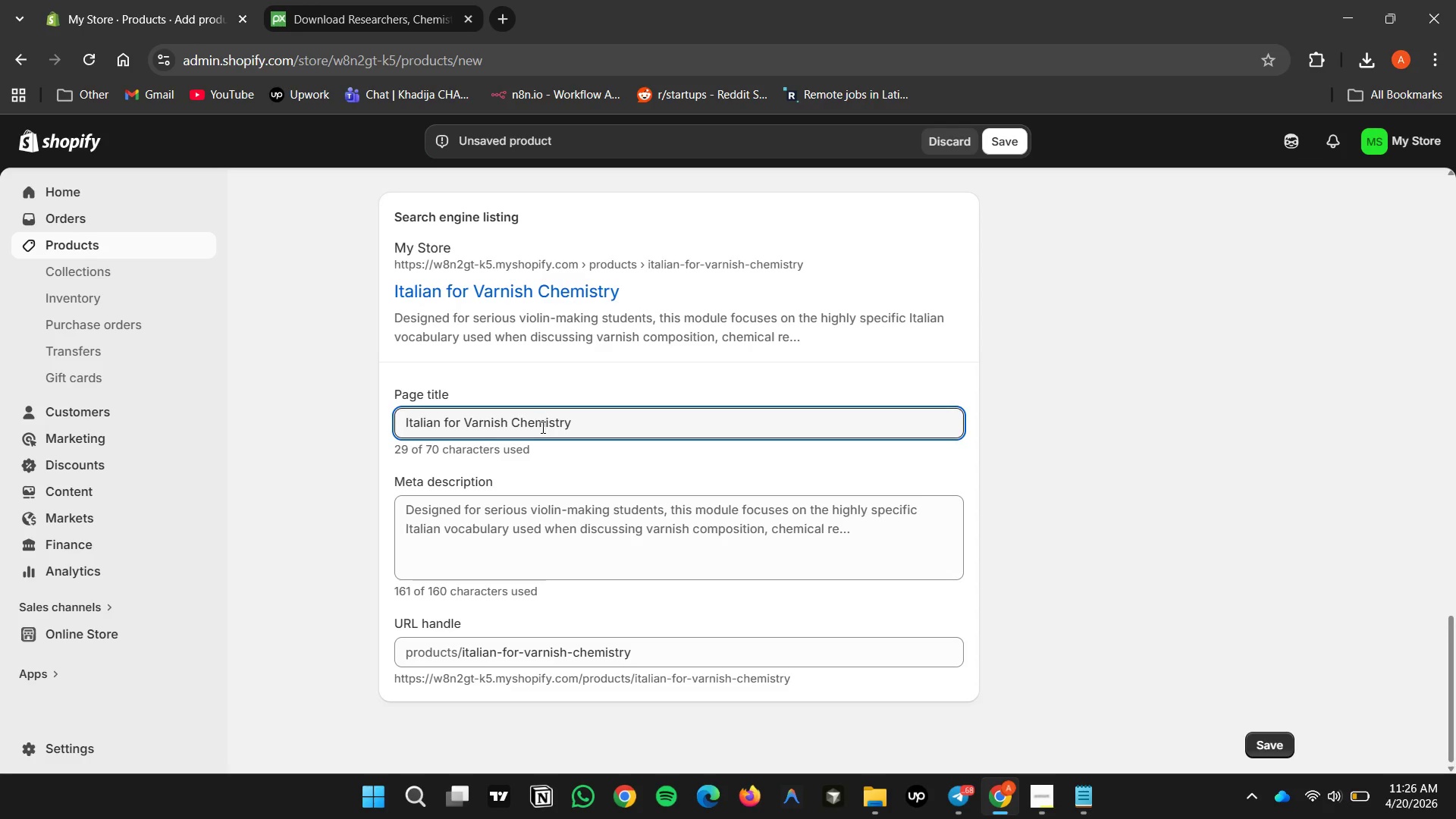 
key(Control+A)
 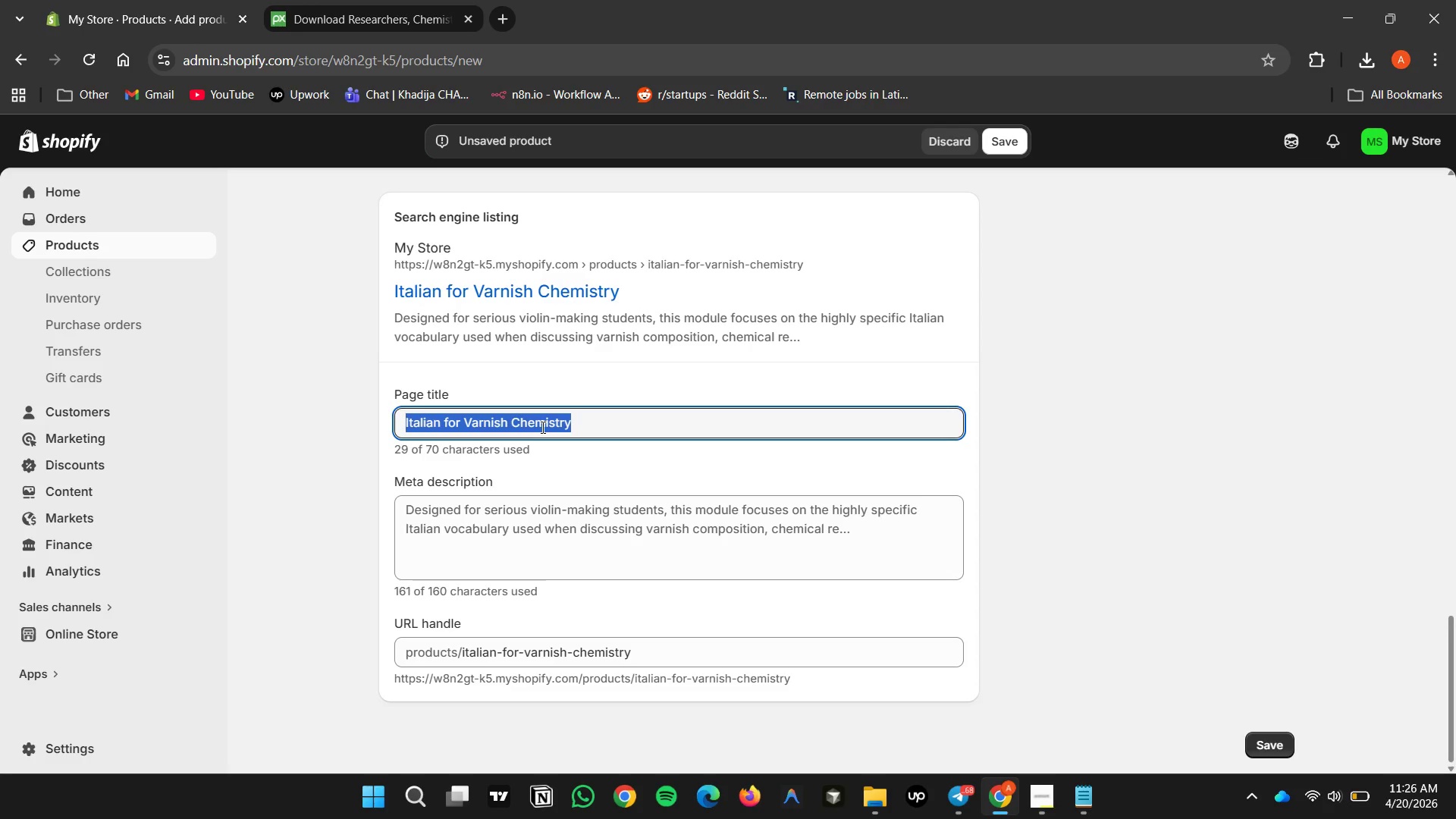 
key(Control+V)
 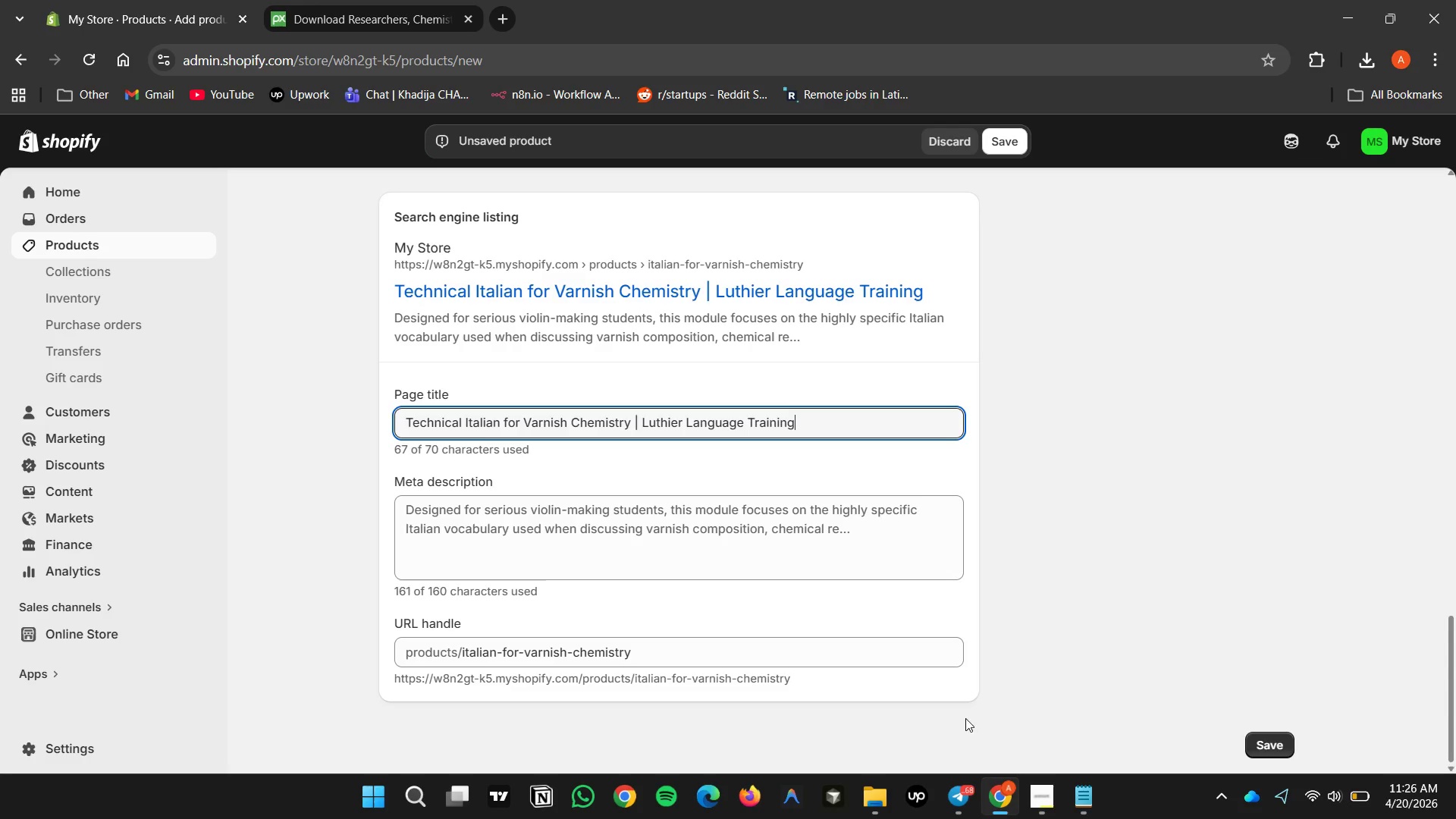 
left_click([1087, 799])
 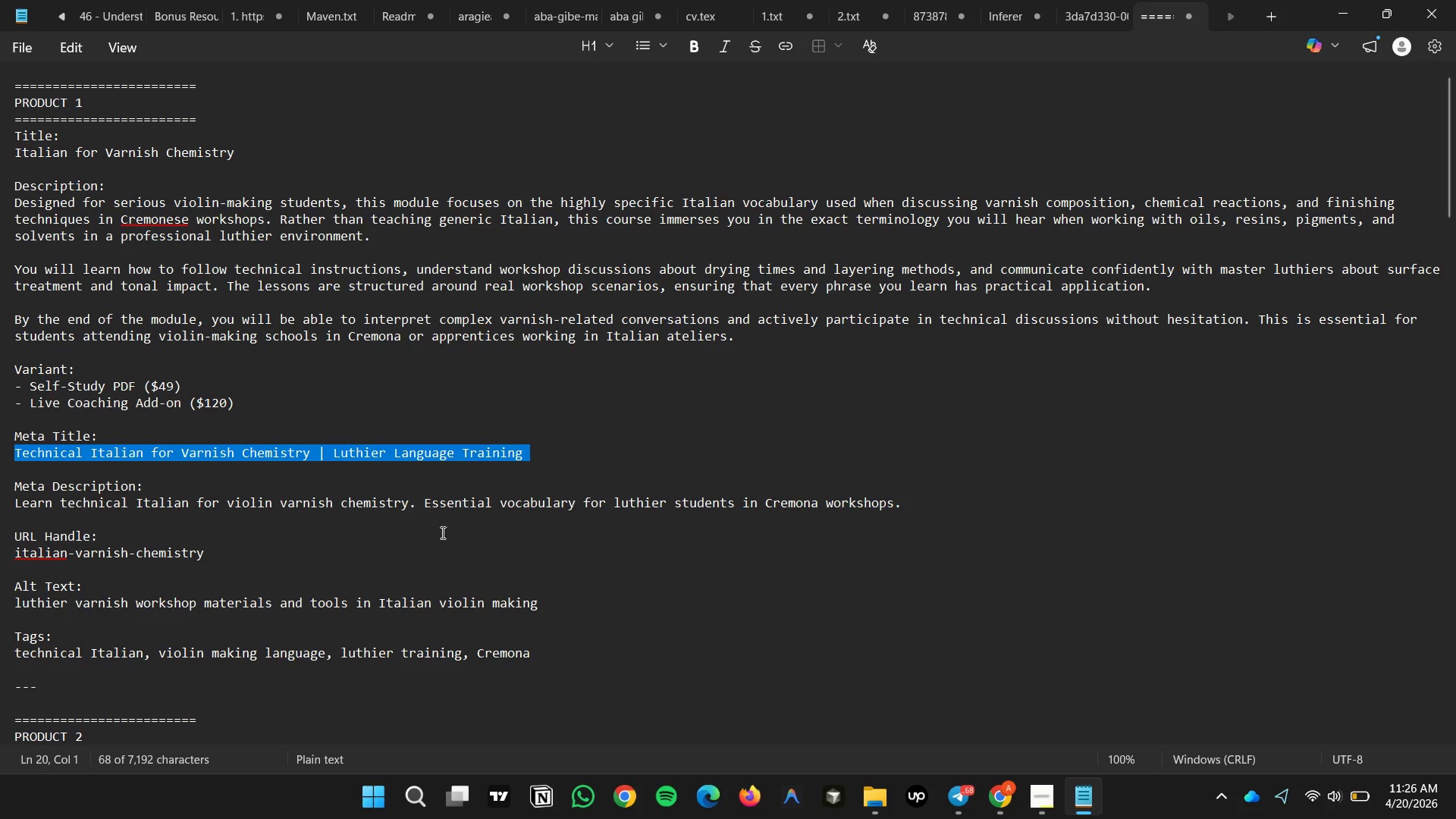 
left_click([431, 530])
 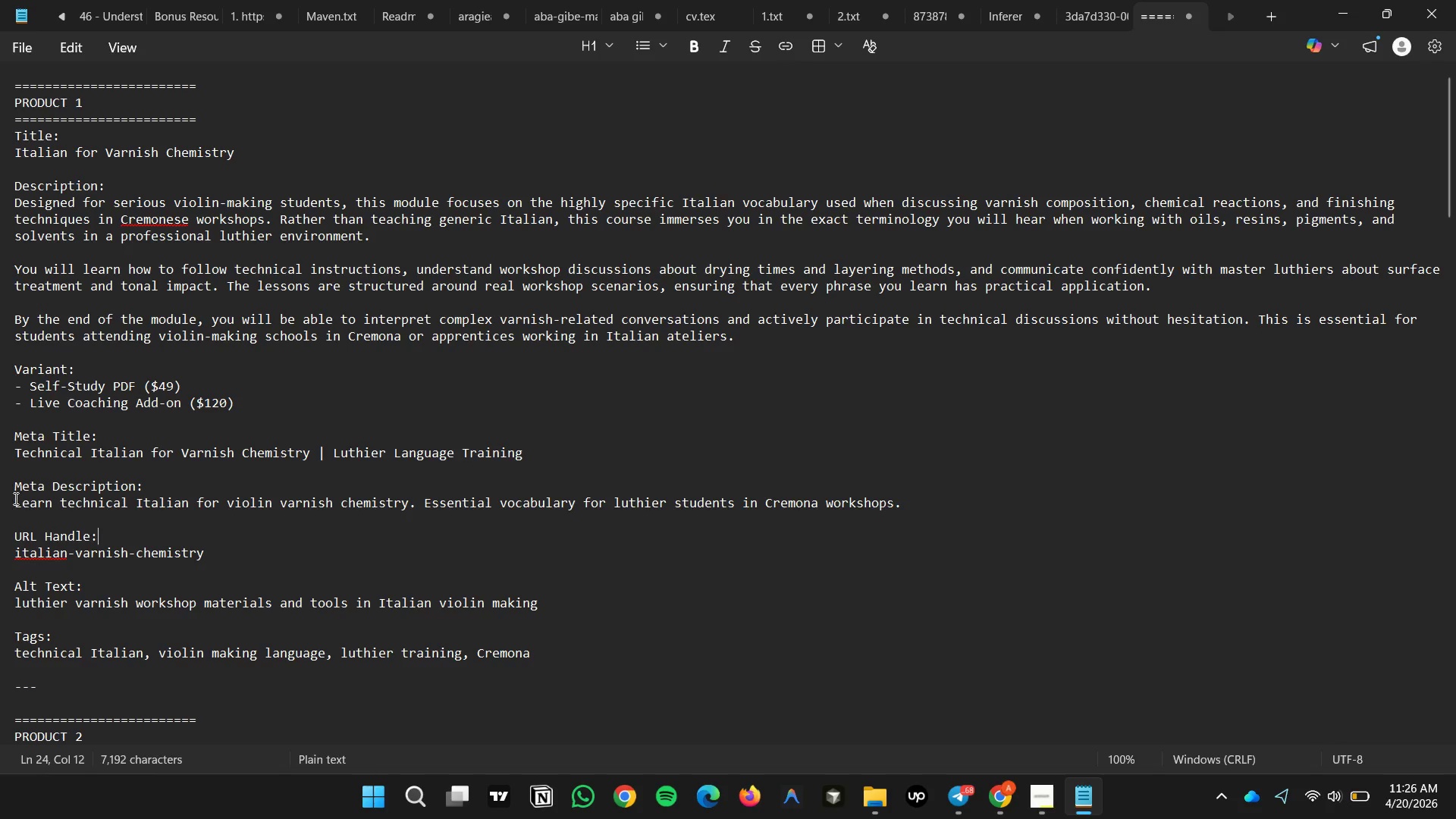 
left_click([17, 500])
 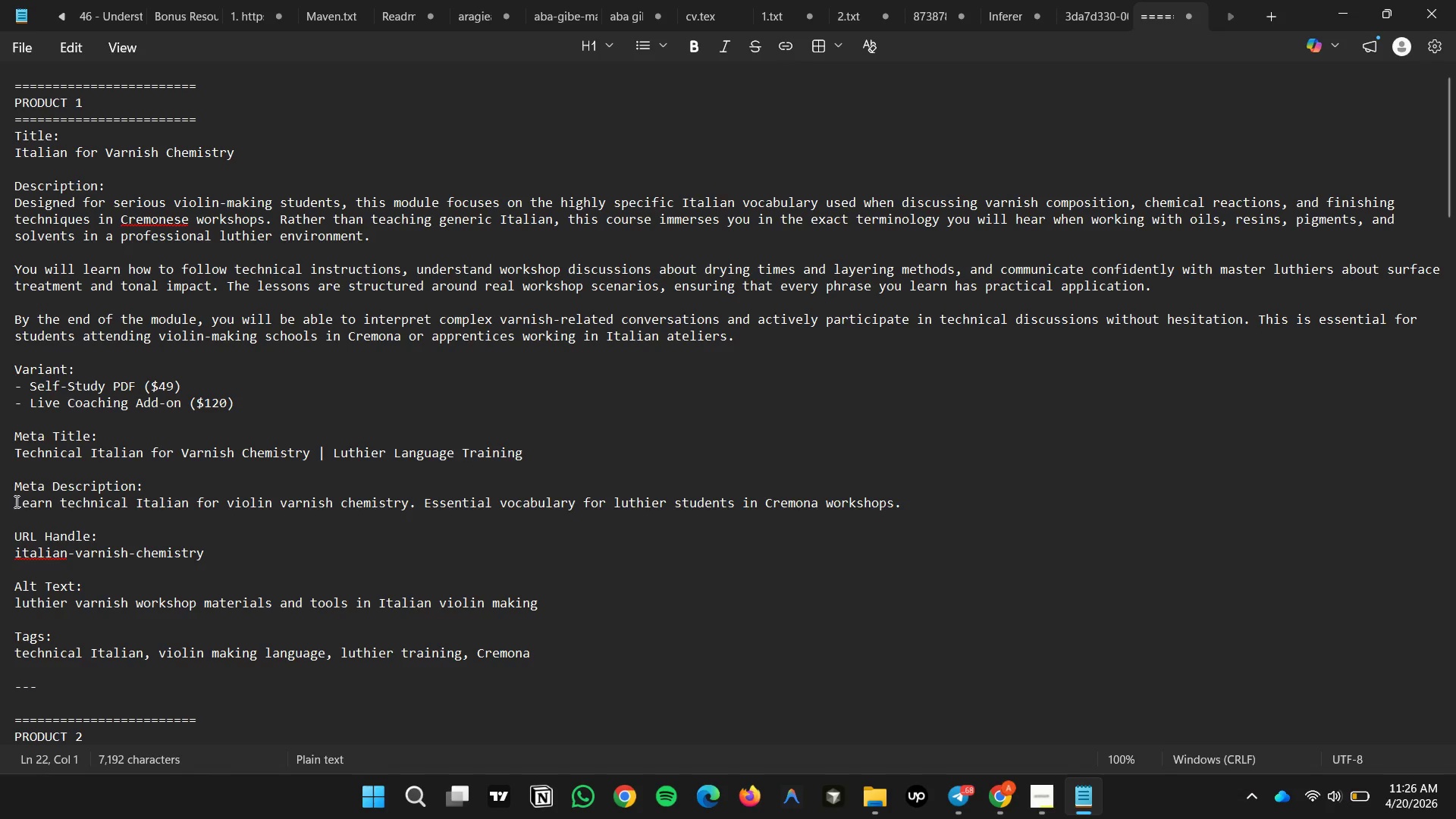 
left_click_drag(start_coordinate=[15, 501], to_coordinate=[926, 500])
 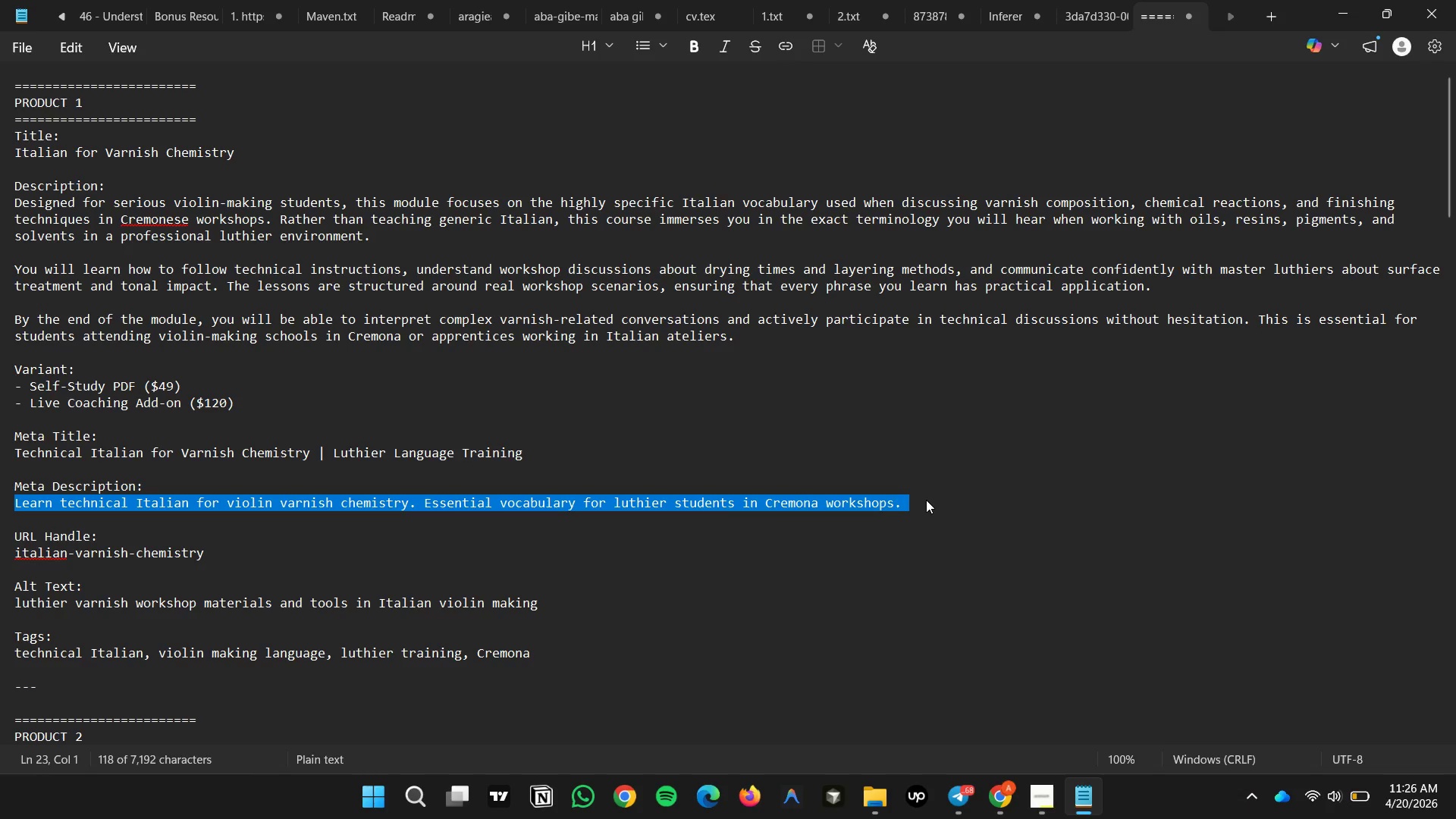 
key(Control+C)
 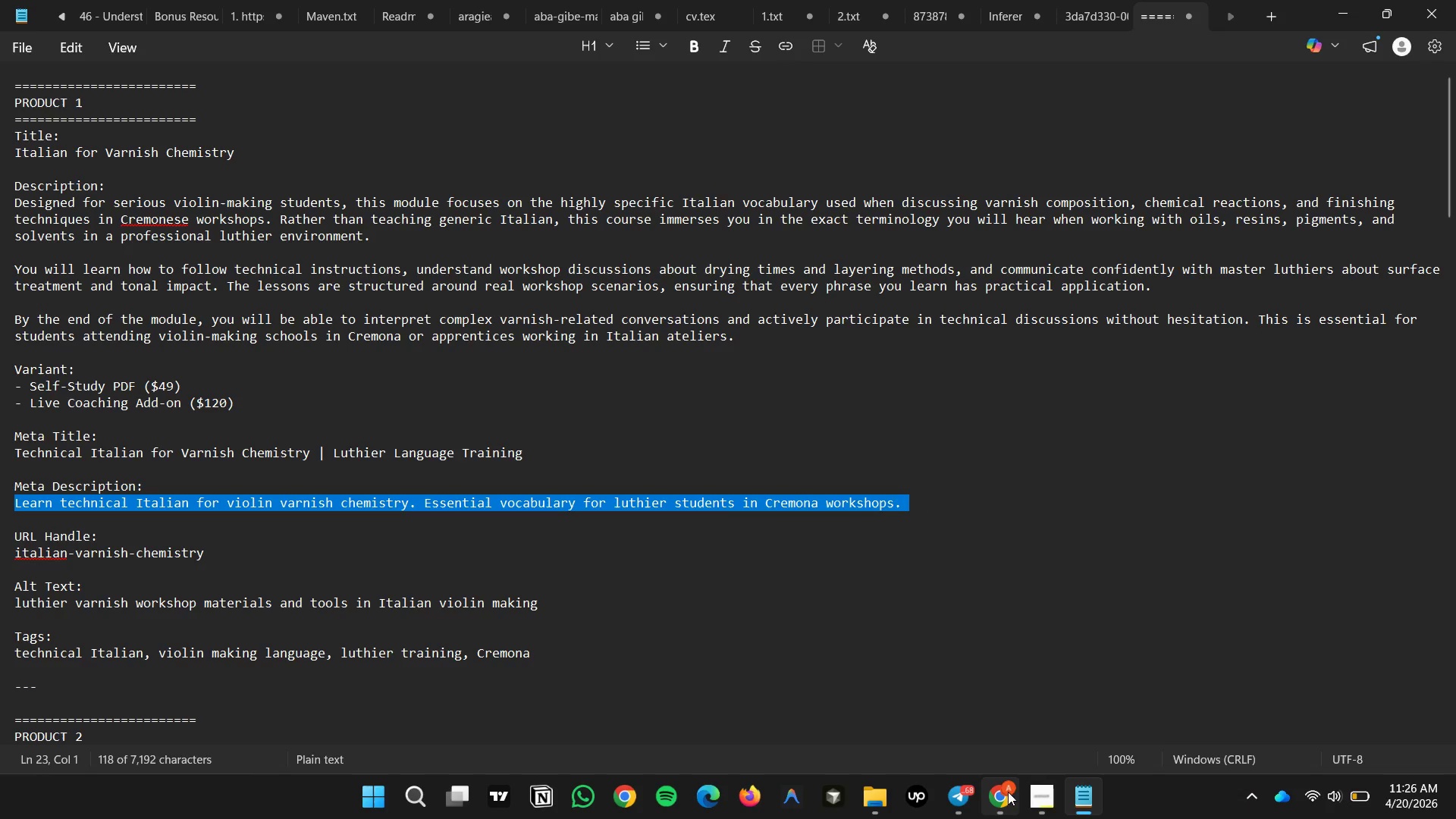 
left_click([1006, 795])
 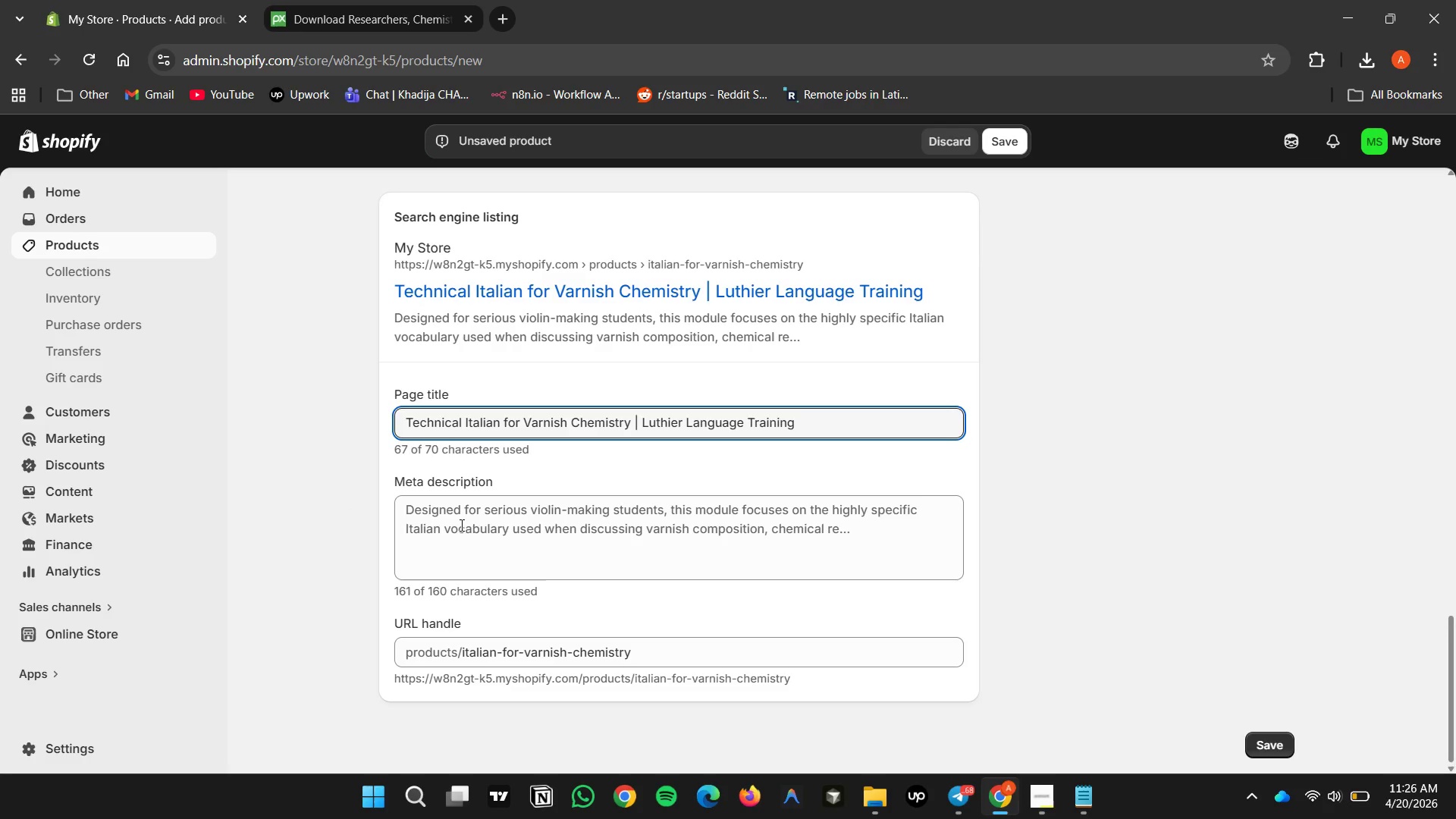 
left_click([471, 526])
 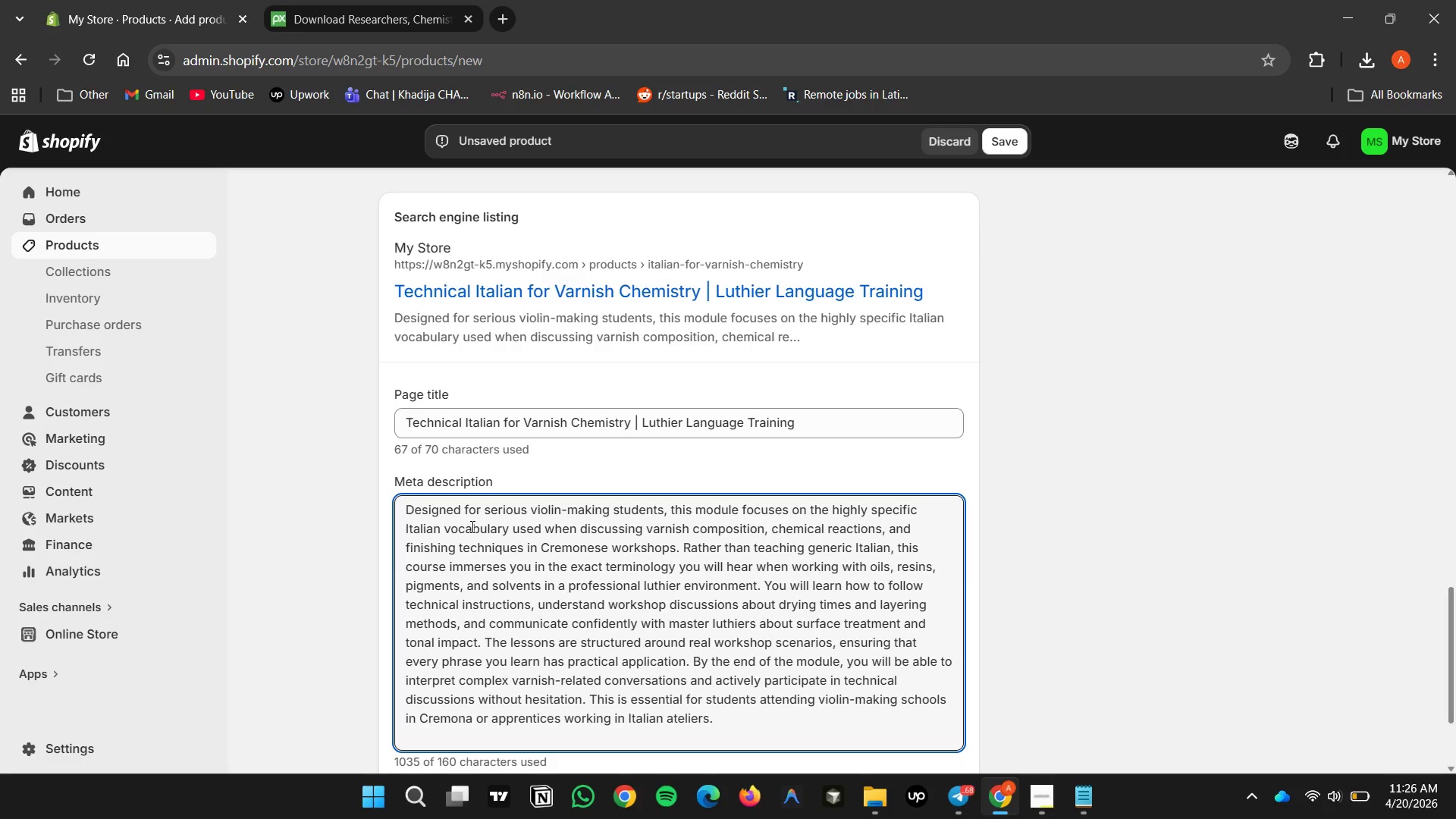 
hold_key(key=ControlLeft, duration=0.89)
 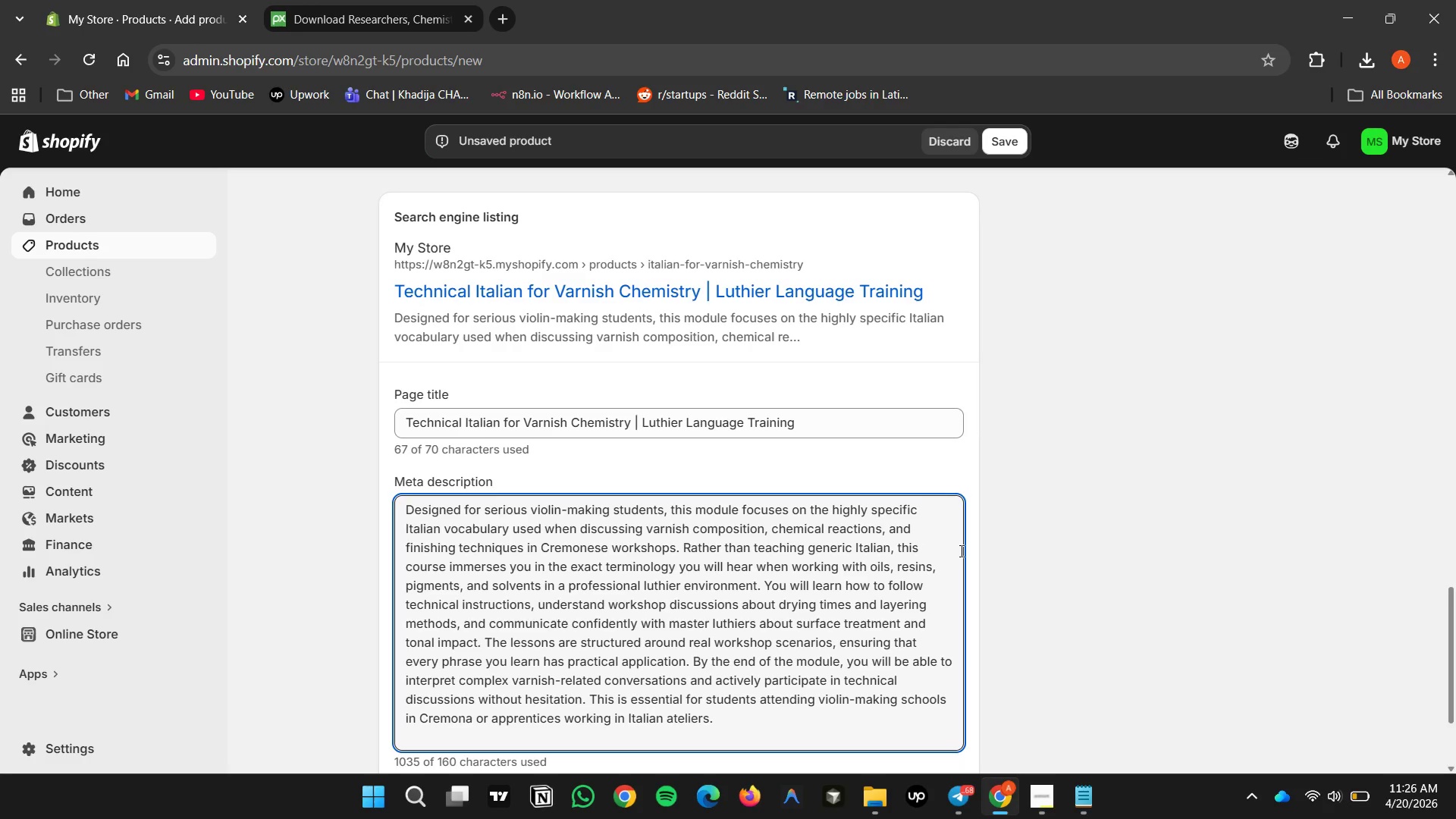 
left_click([961, 550])
 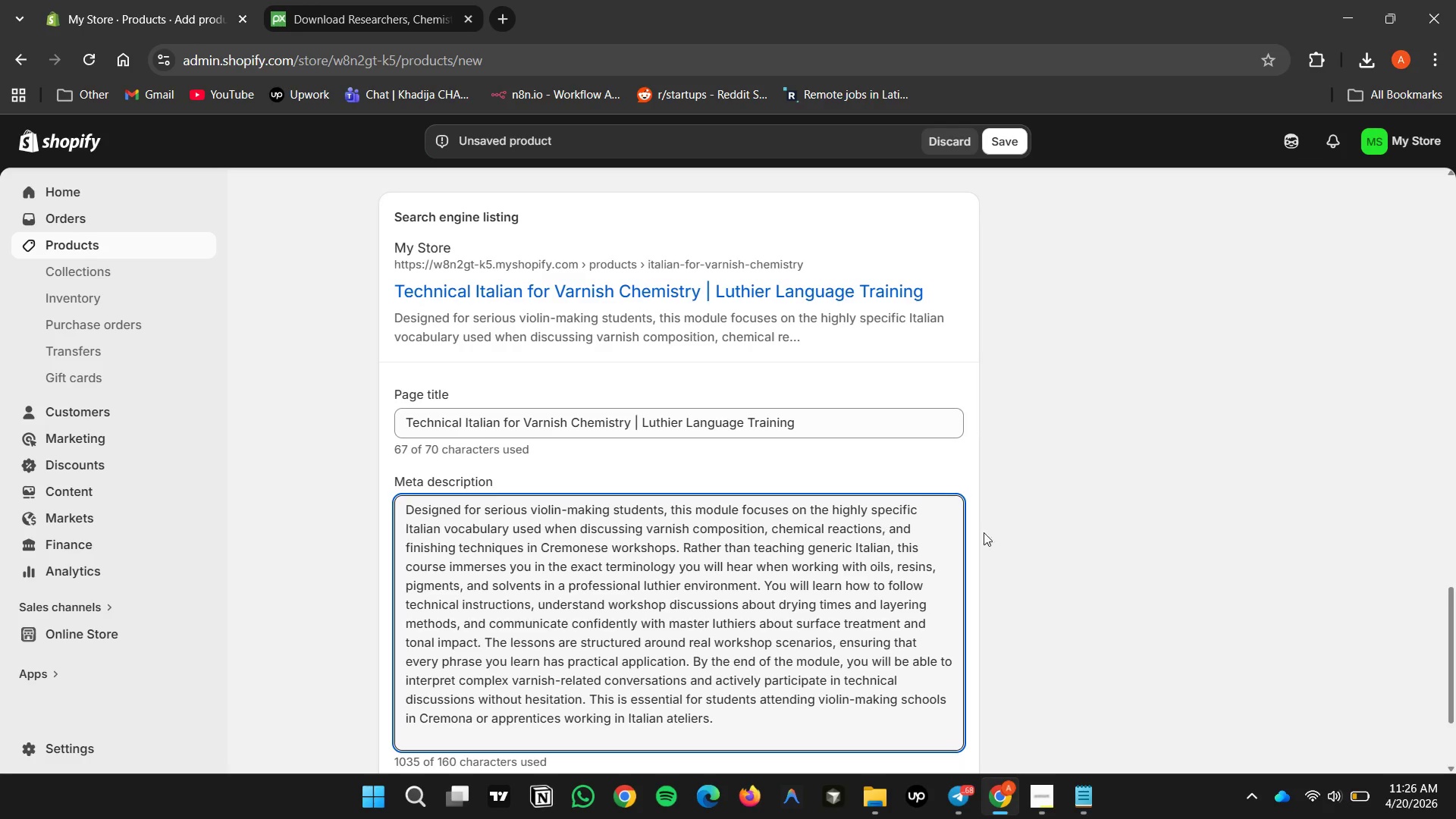 
left_click([1087, 535])
 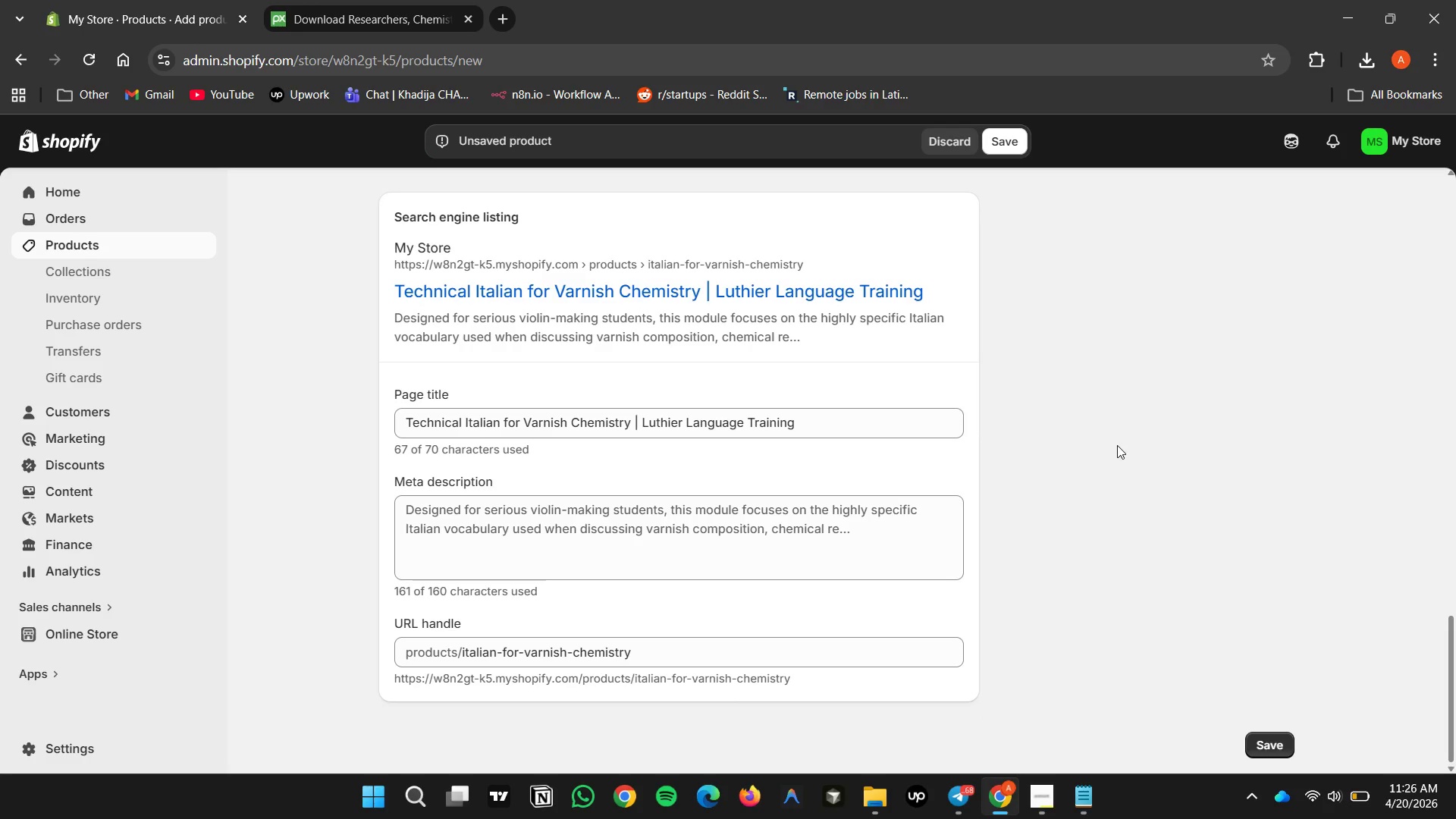 
scroll: coordinate [1117, 445], scroll_direction: up, amount: 22.0
 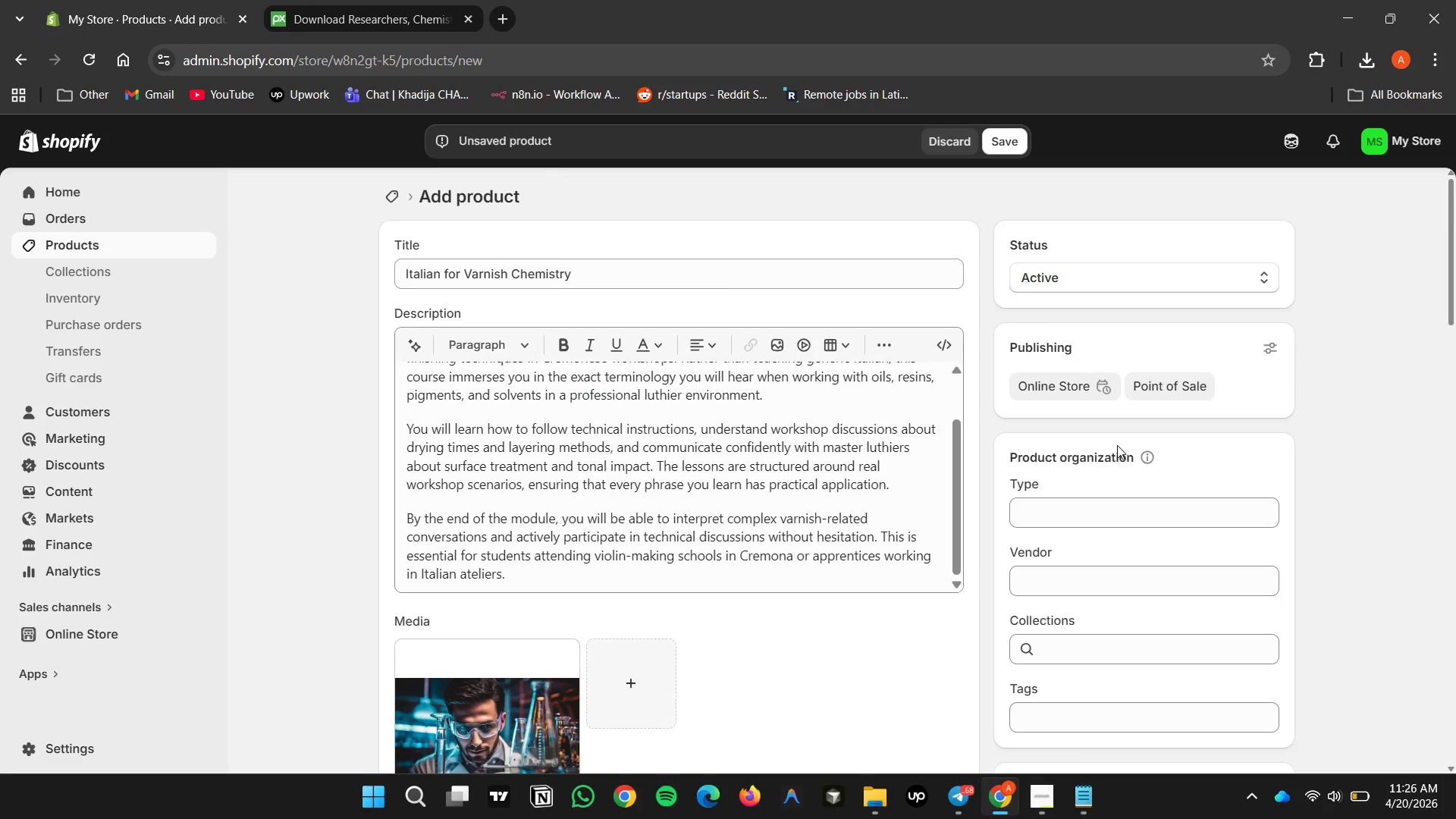 
scroll: coordinate [1117, 445], scroll_direction: down, amount: 22.0
 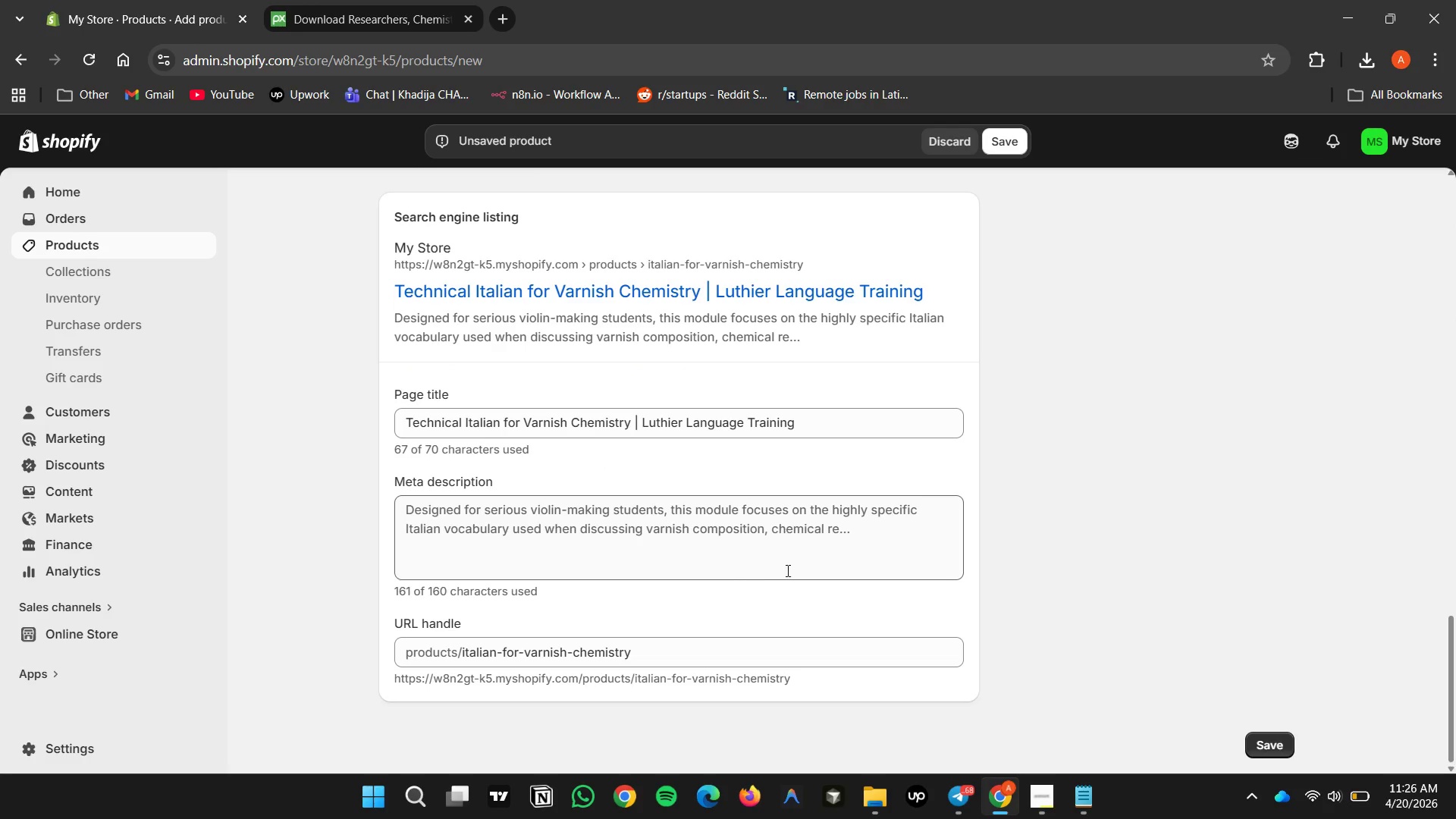 
double_click([592, 543])
 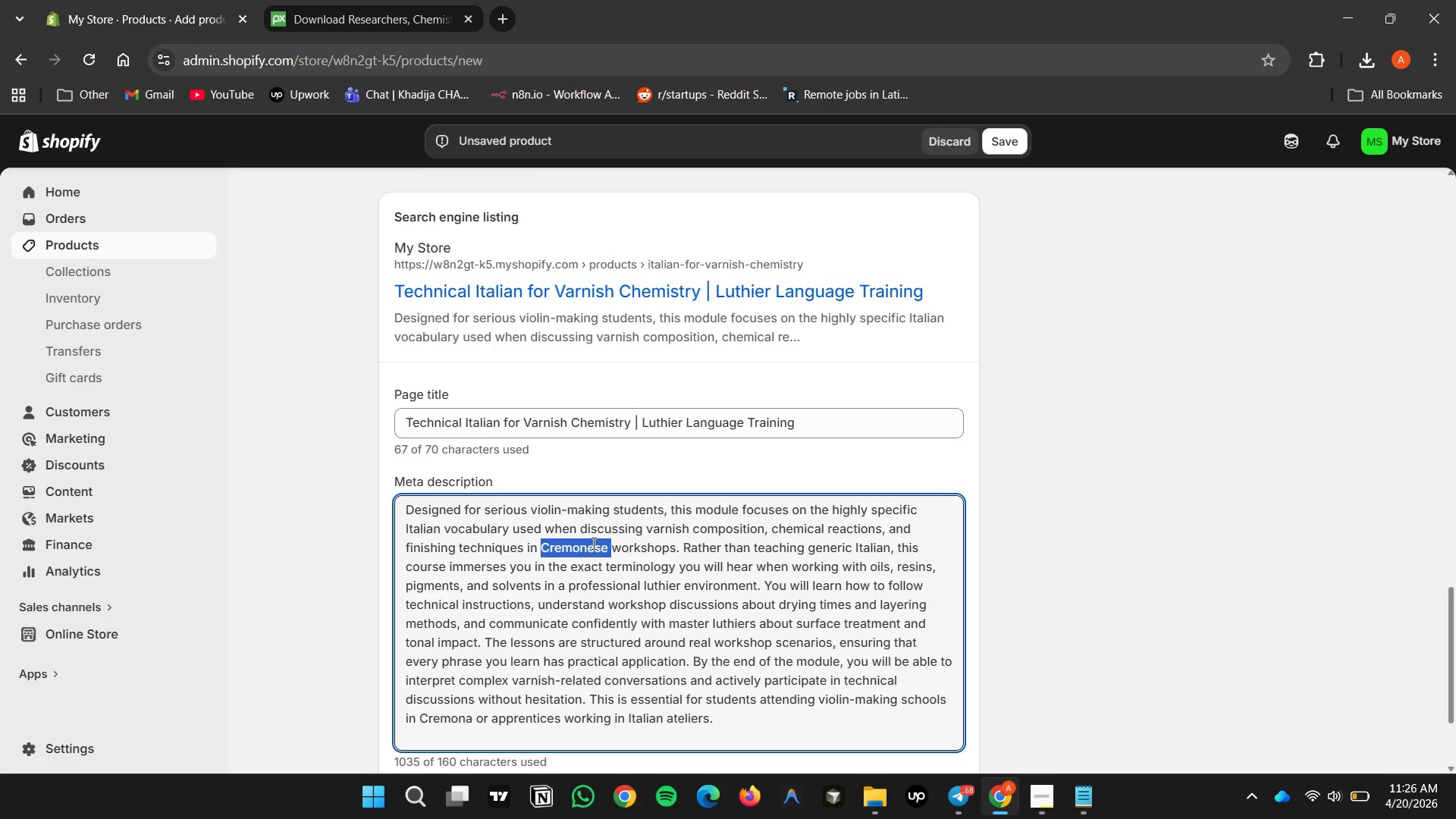 
key(Control+A)
 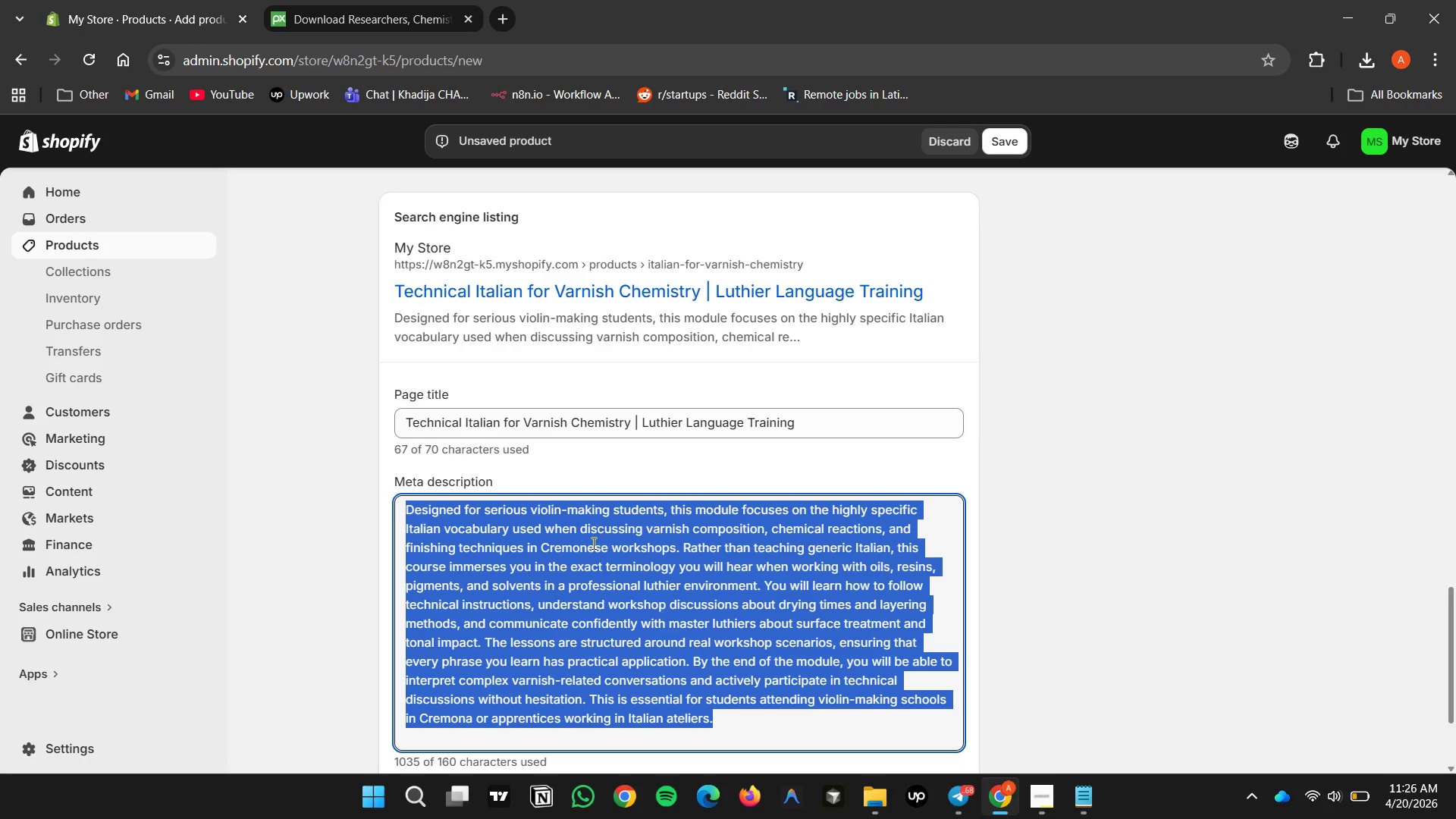 
key(Control+V)
 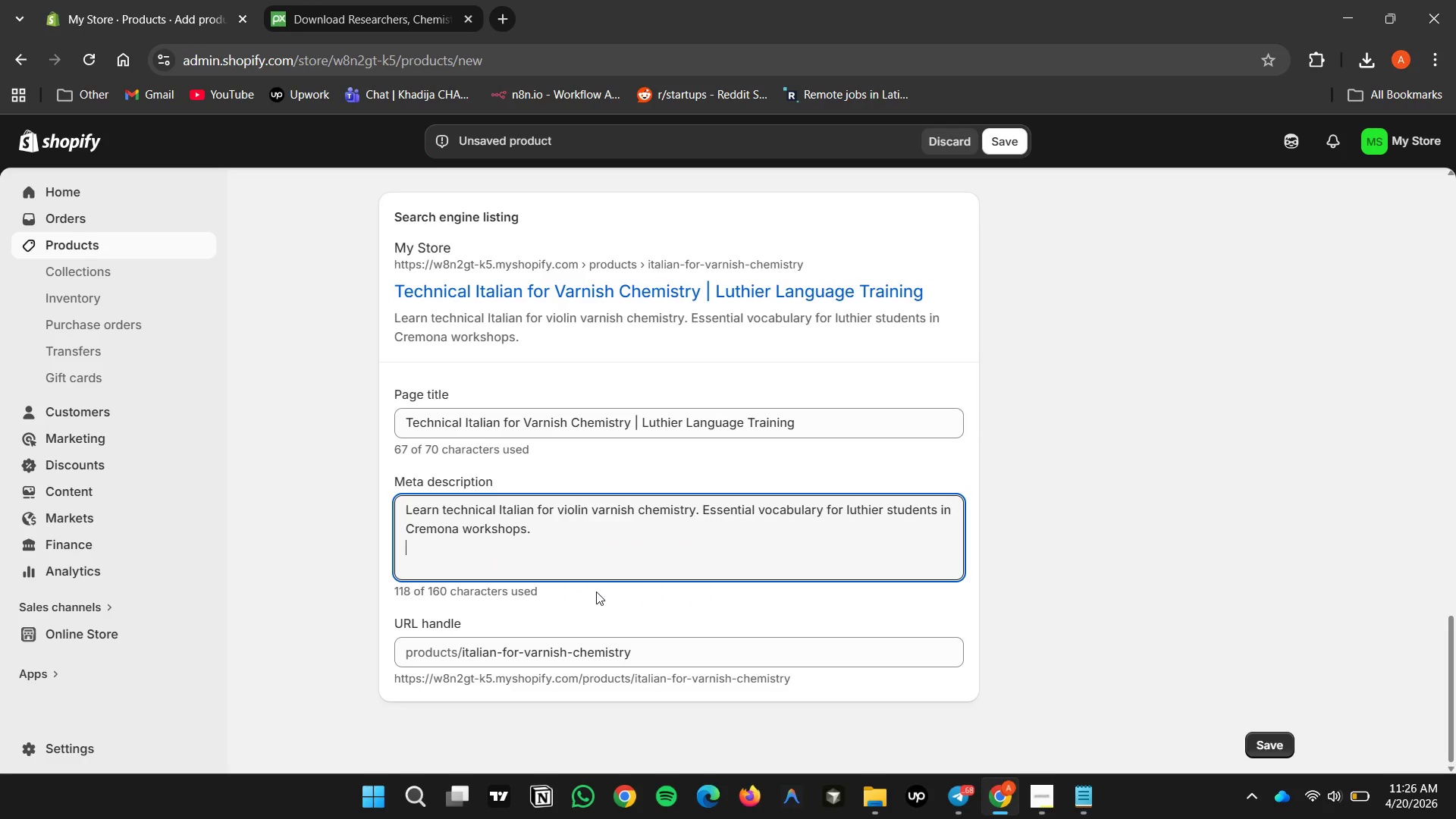 
key(Backspace)
 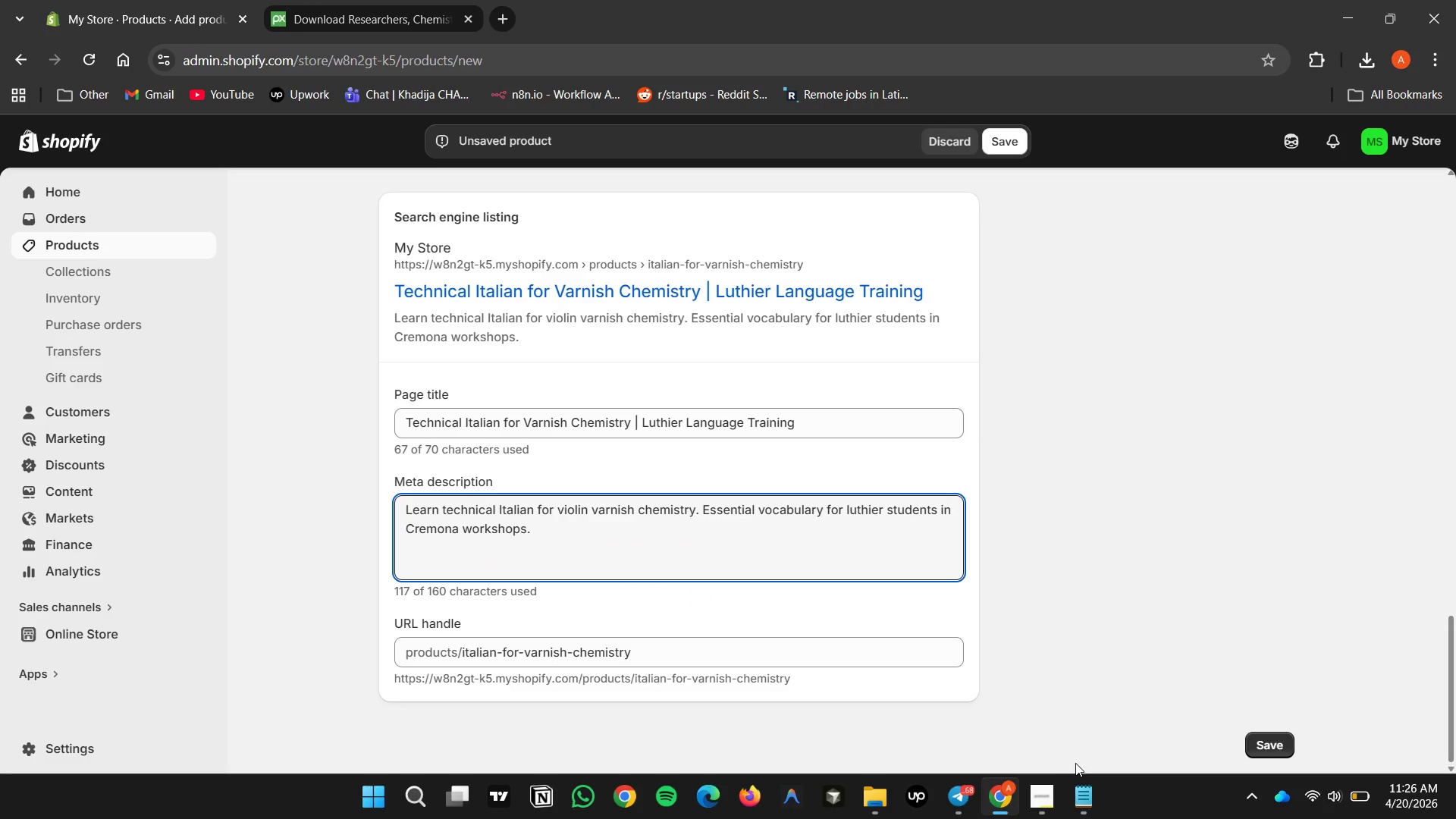 
left_click([1090, 793])
 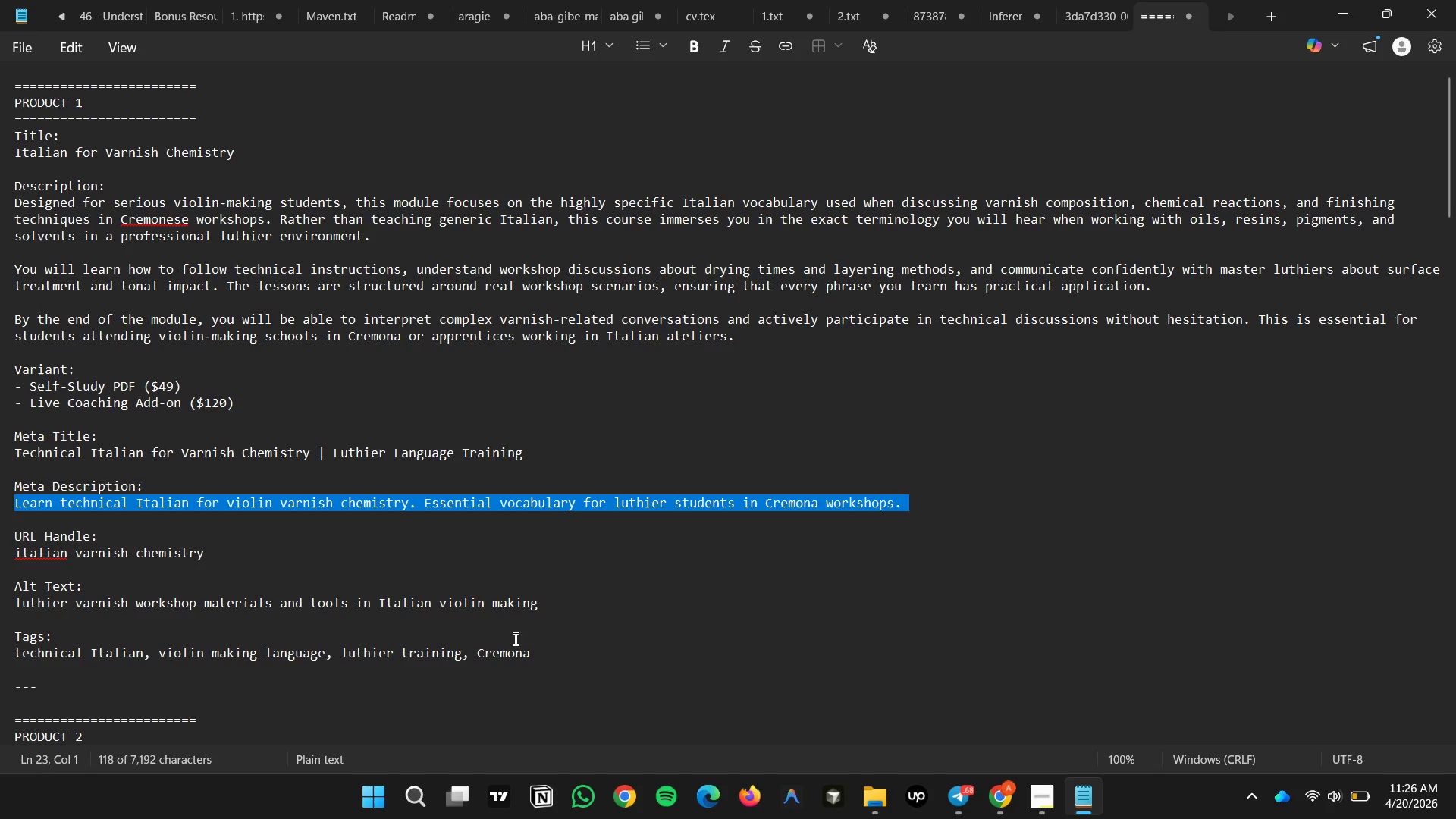 
left_click([479, 610])
 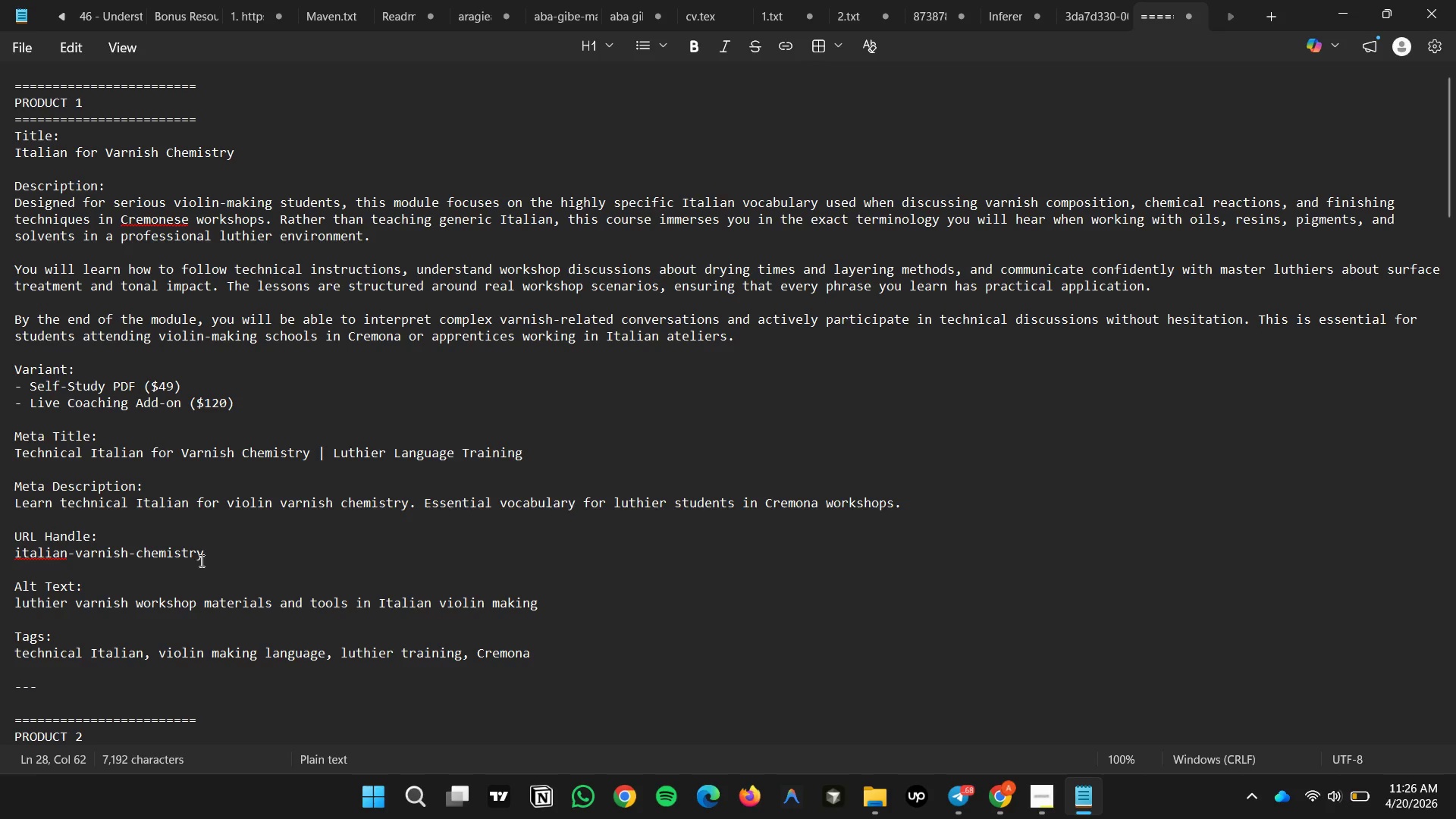 
left_click([203, 557])
 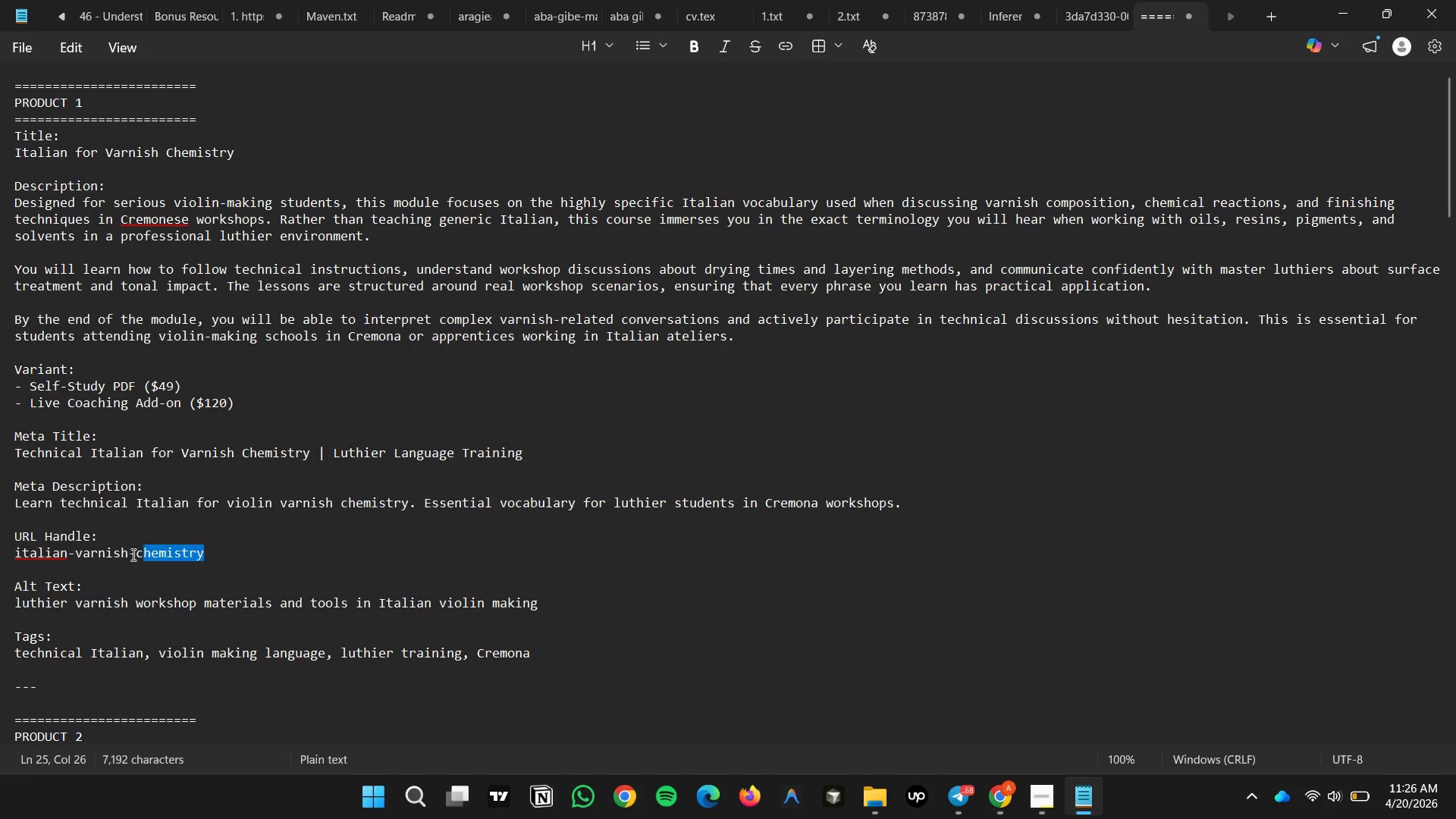 
left_click_drag(start_coordinate=[201, 557], to_coordinate=[14, 553])
 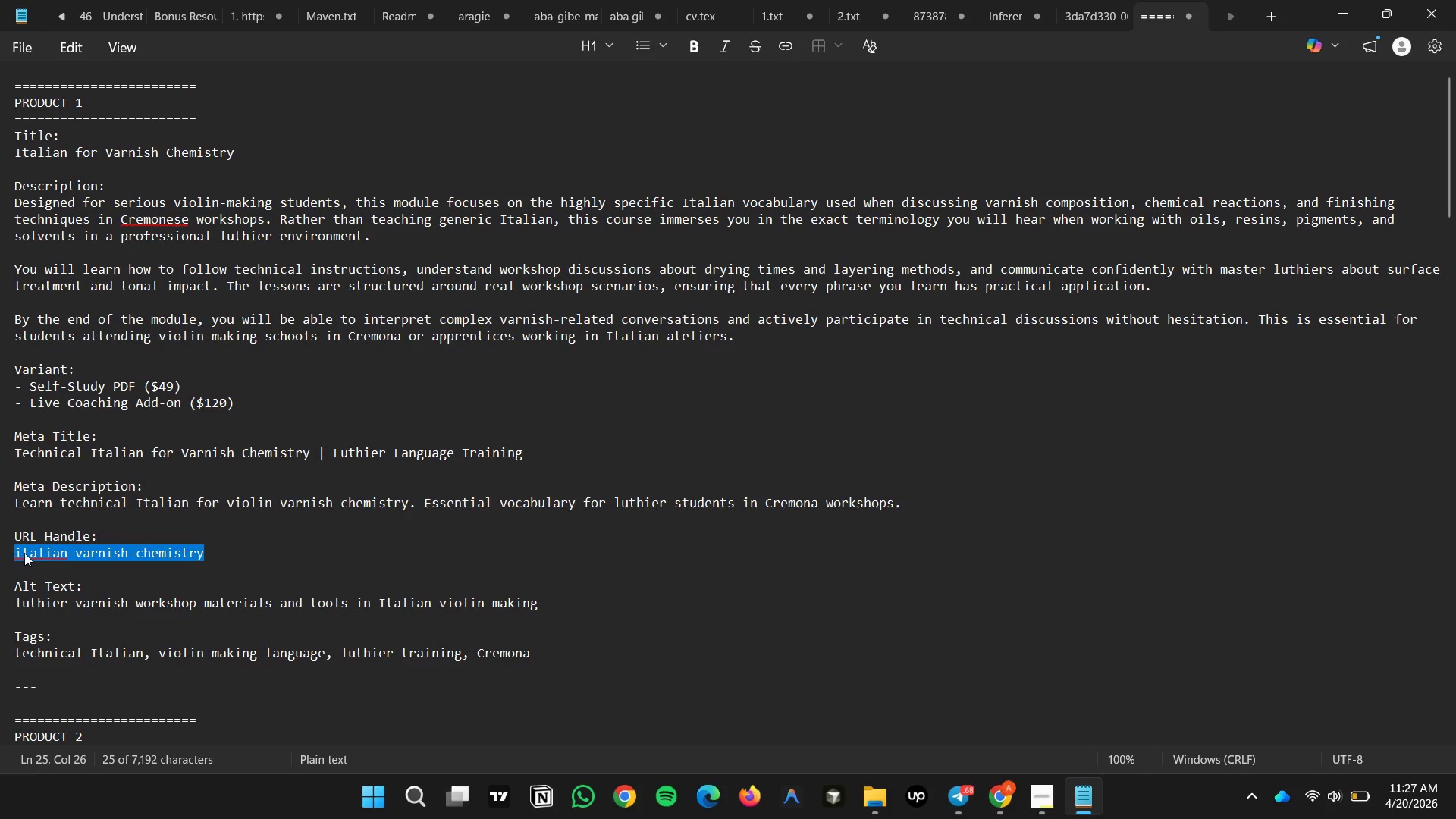 
key(Control+C)
 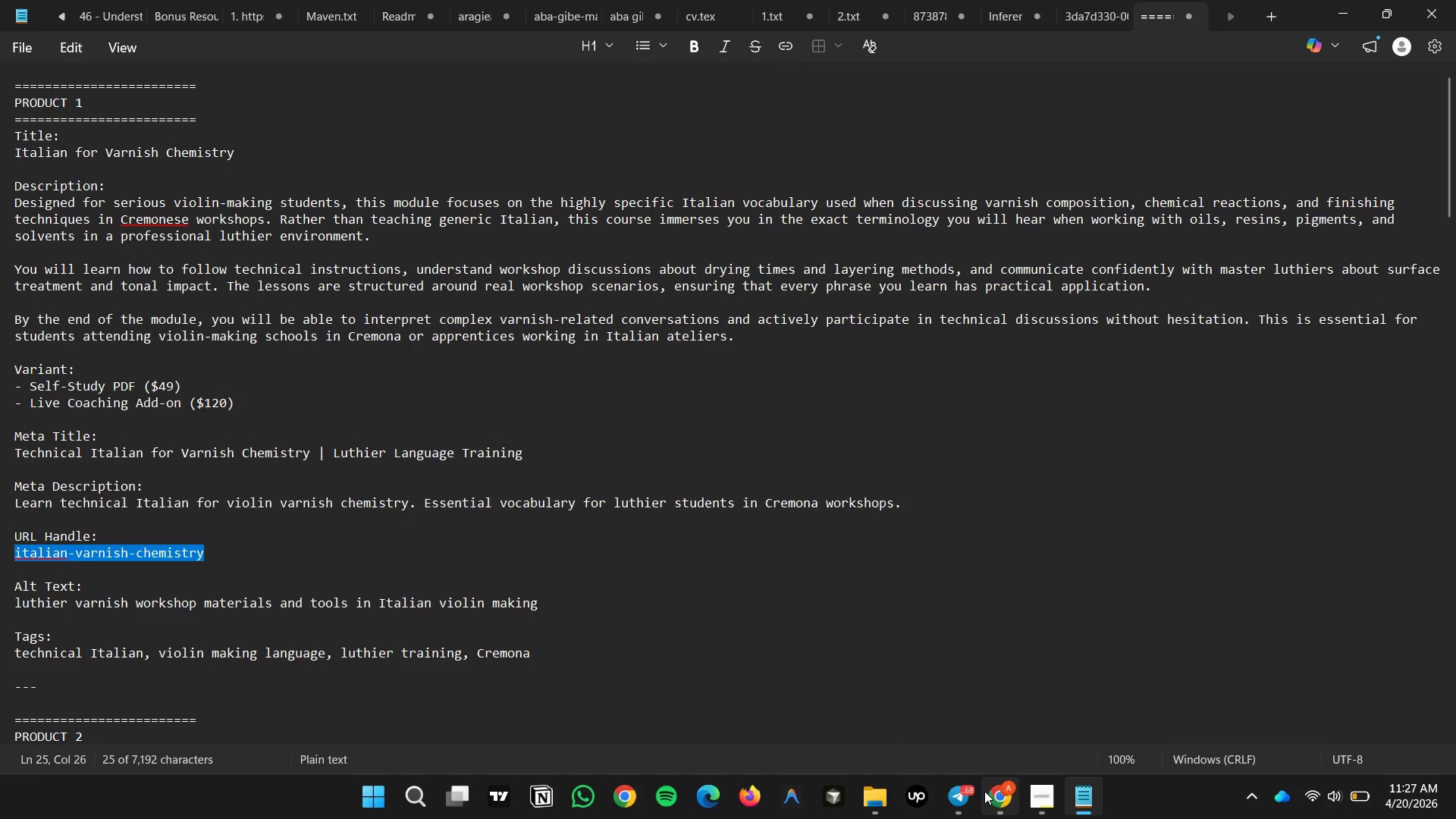 
left_click([996, 800])
 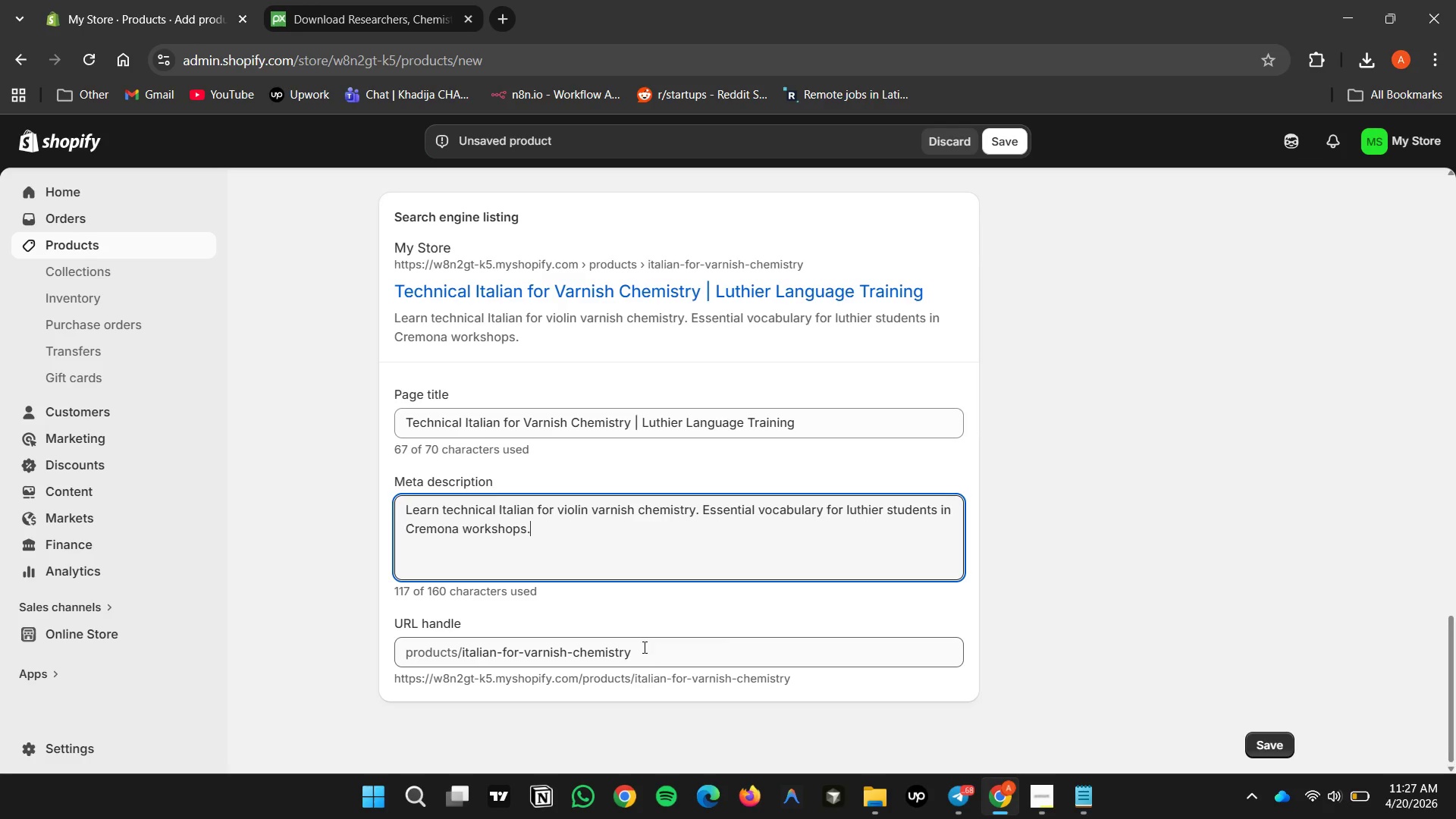 
double_click([657, 650])
 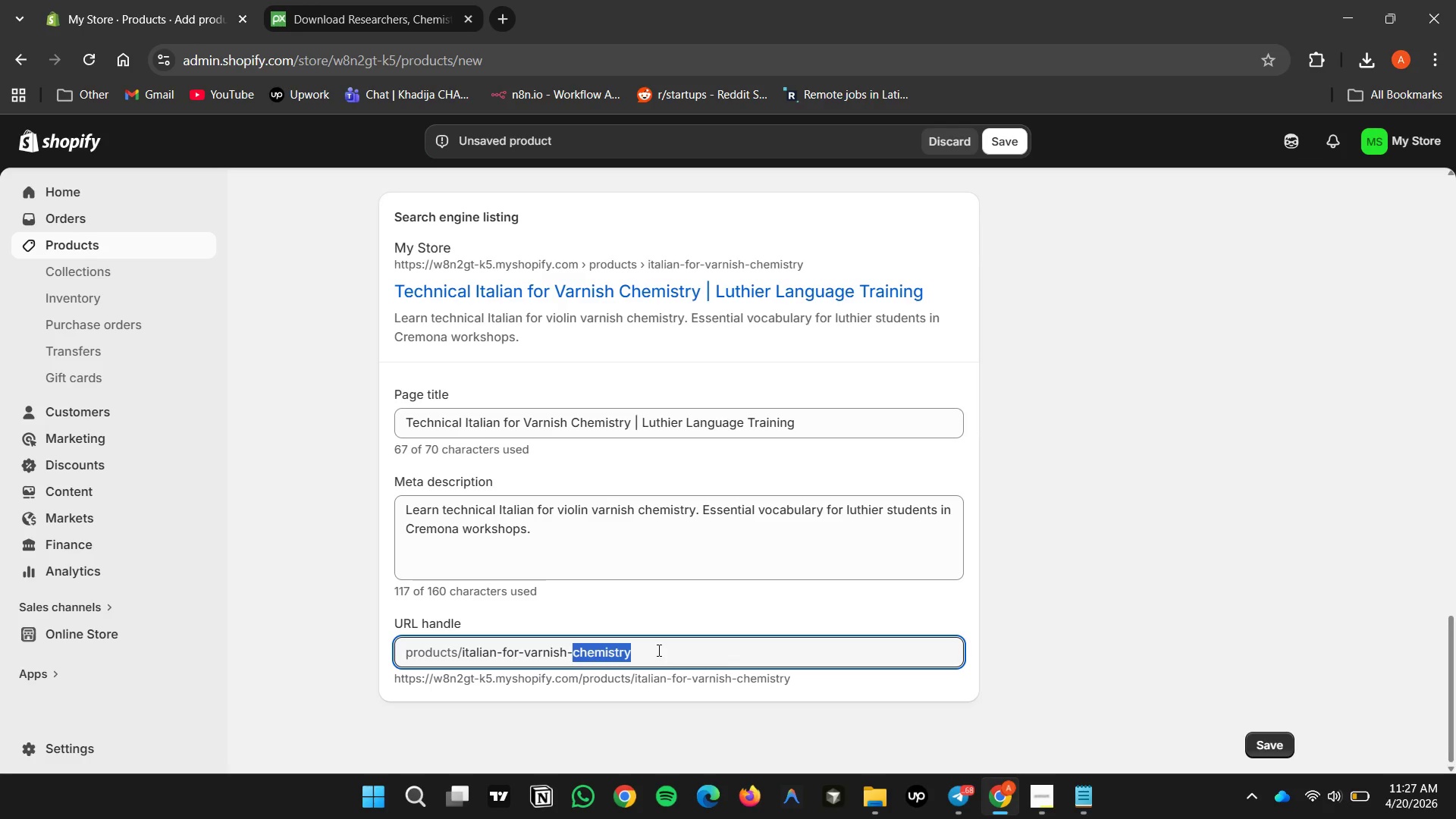 
left_click([657, 650])
 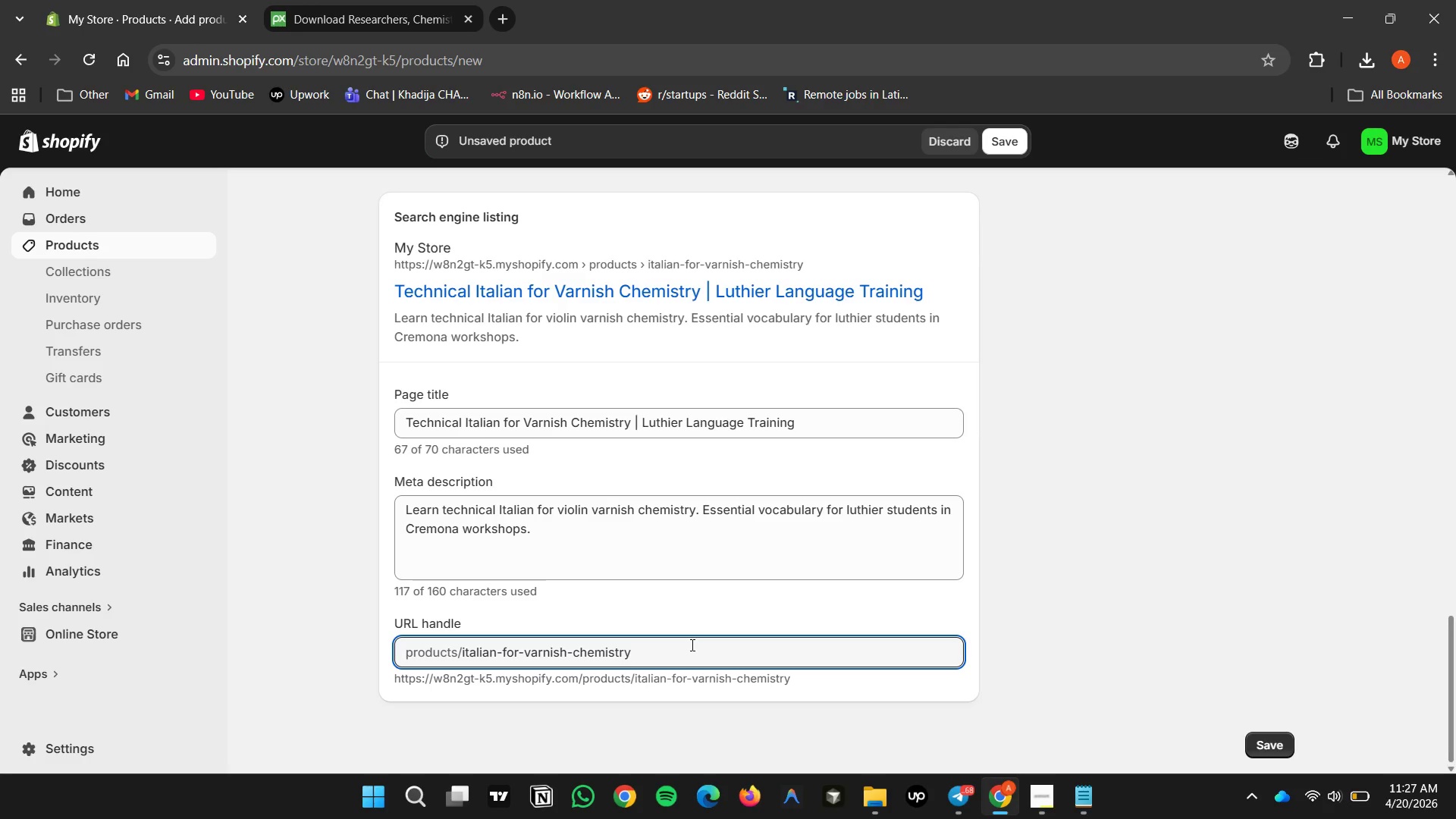 
left_click([691, 645])
 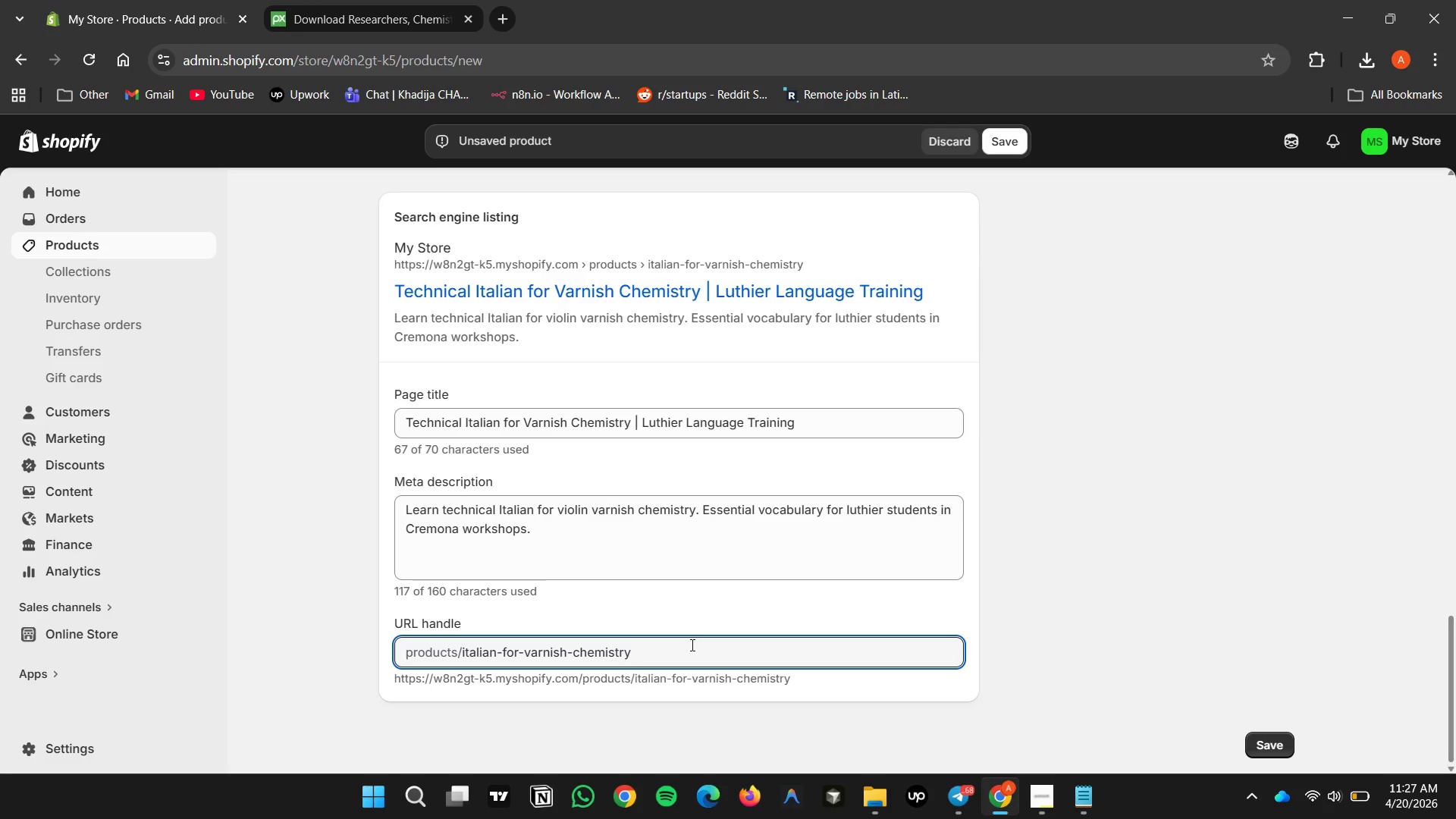 
hold_key(key=Backspace, duration=0.97)
 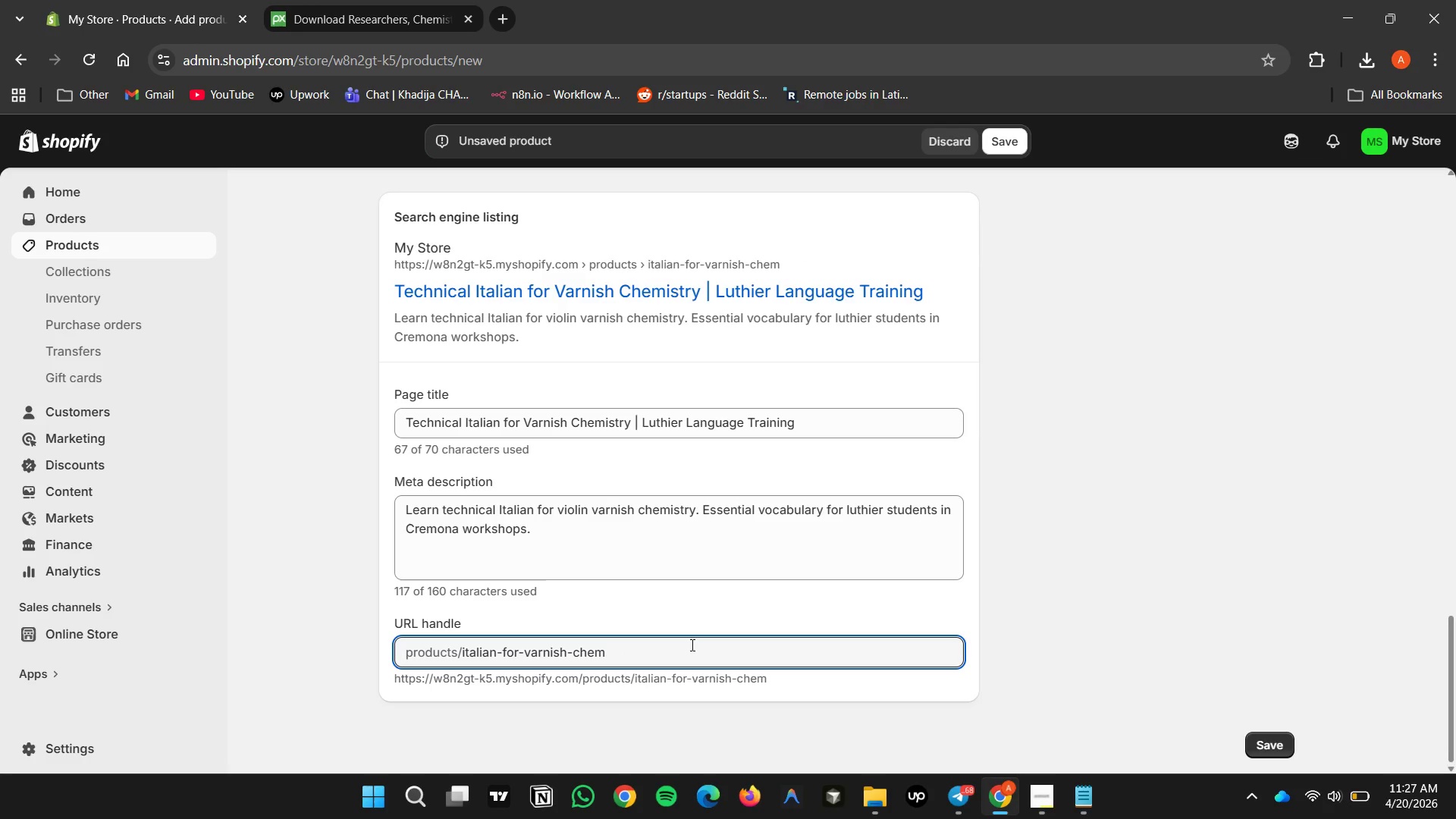 
key(Backspace)
 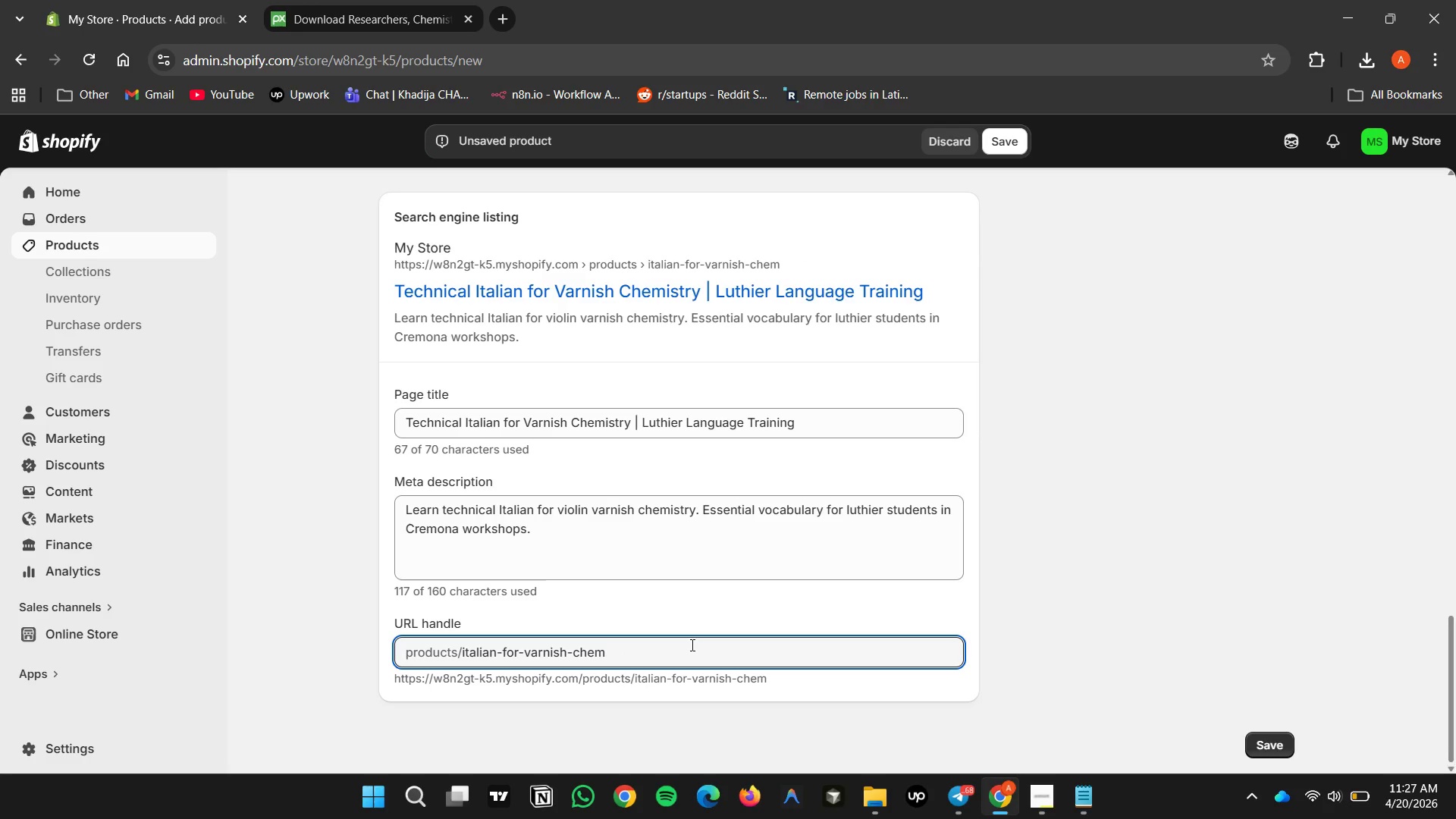 
hold_key(key=Backspace, duration=0.39)
 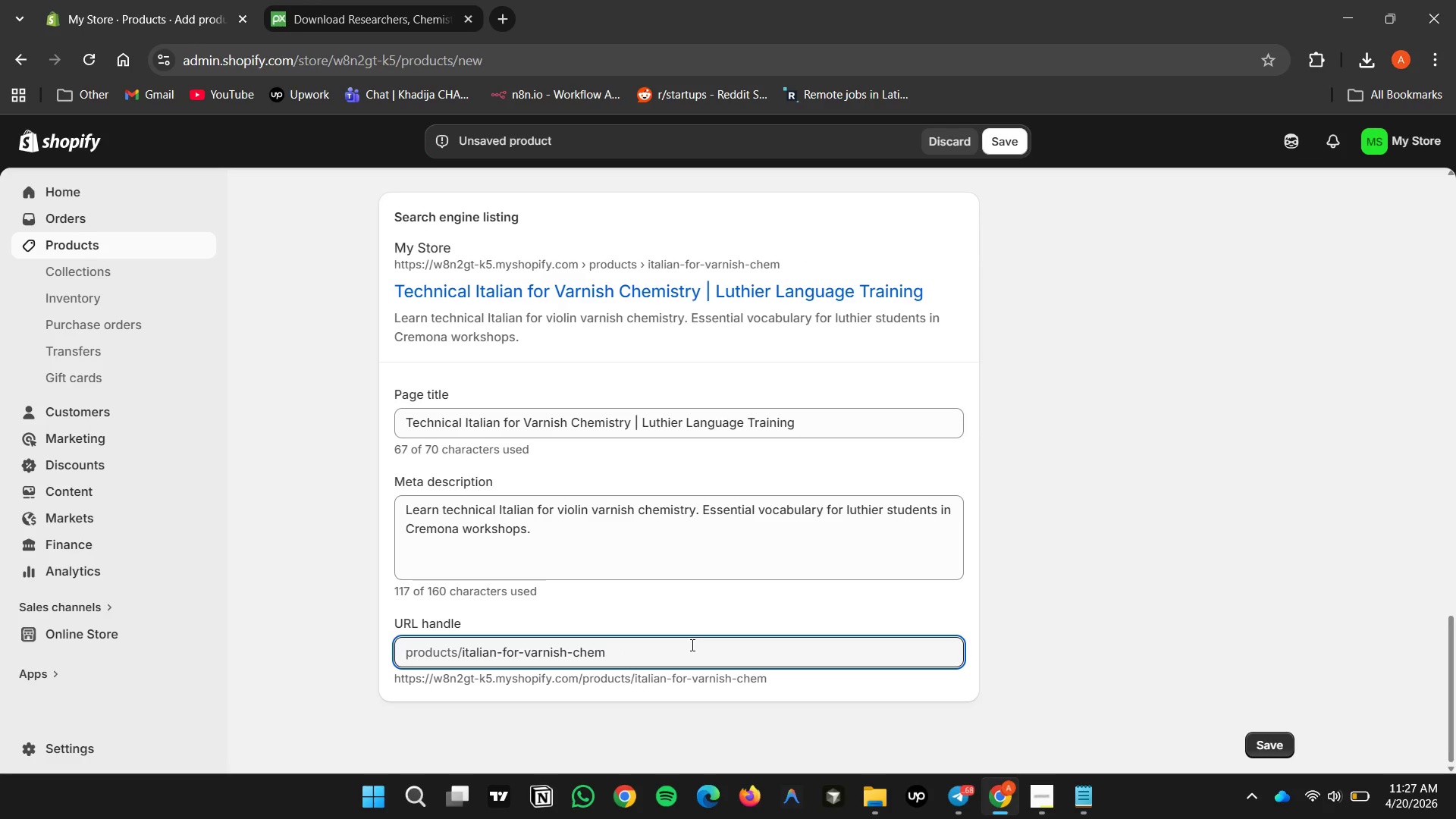 
hold_key(key=Backspace, duration=1.02)
 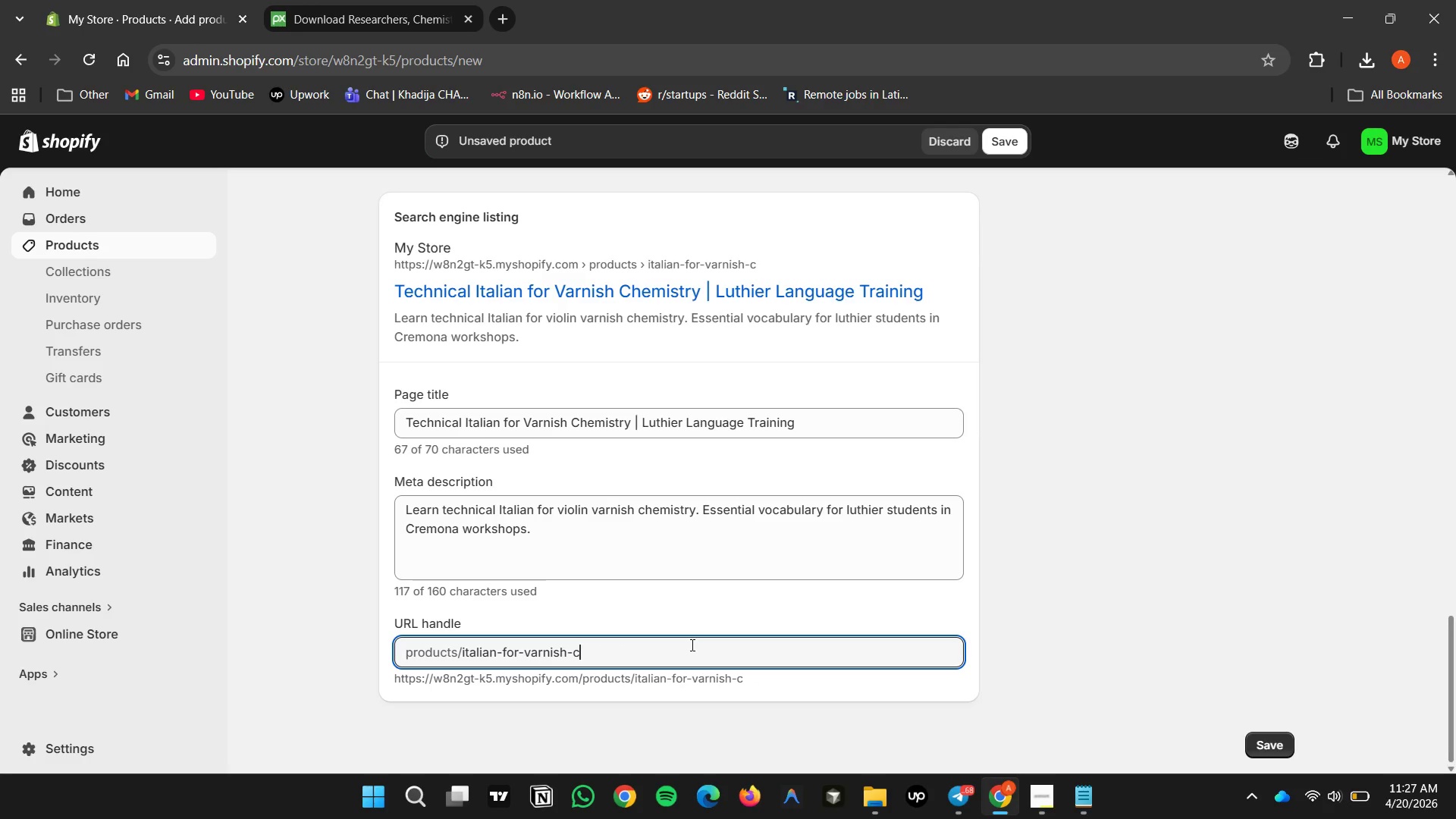 
key(Backspace)
 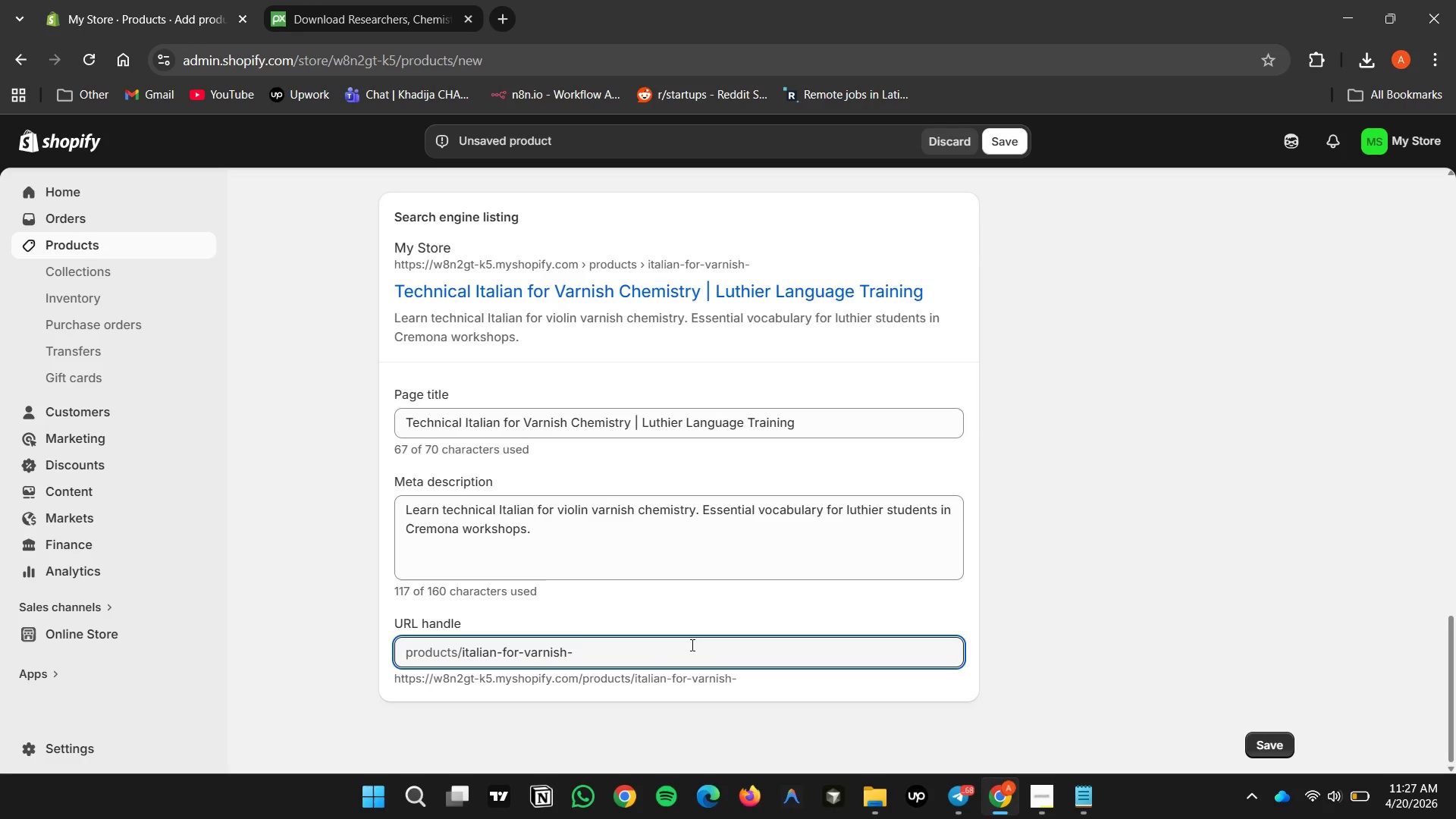 
key(Backspace)
 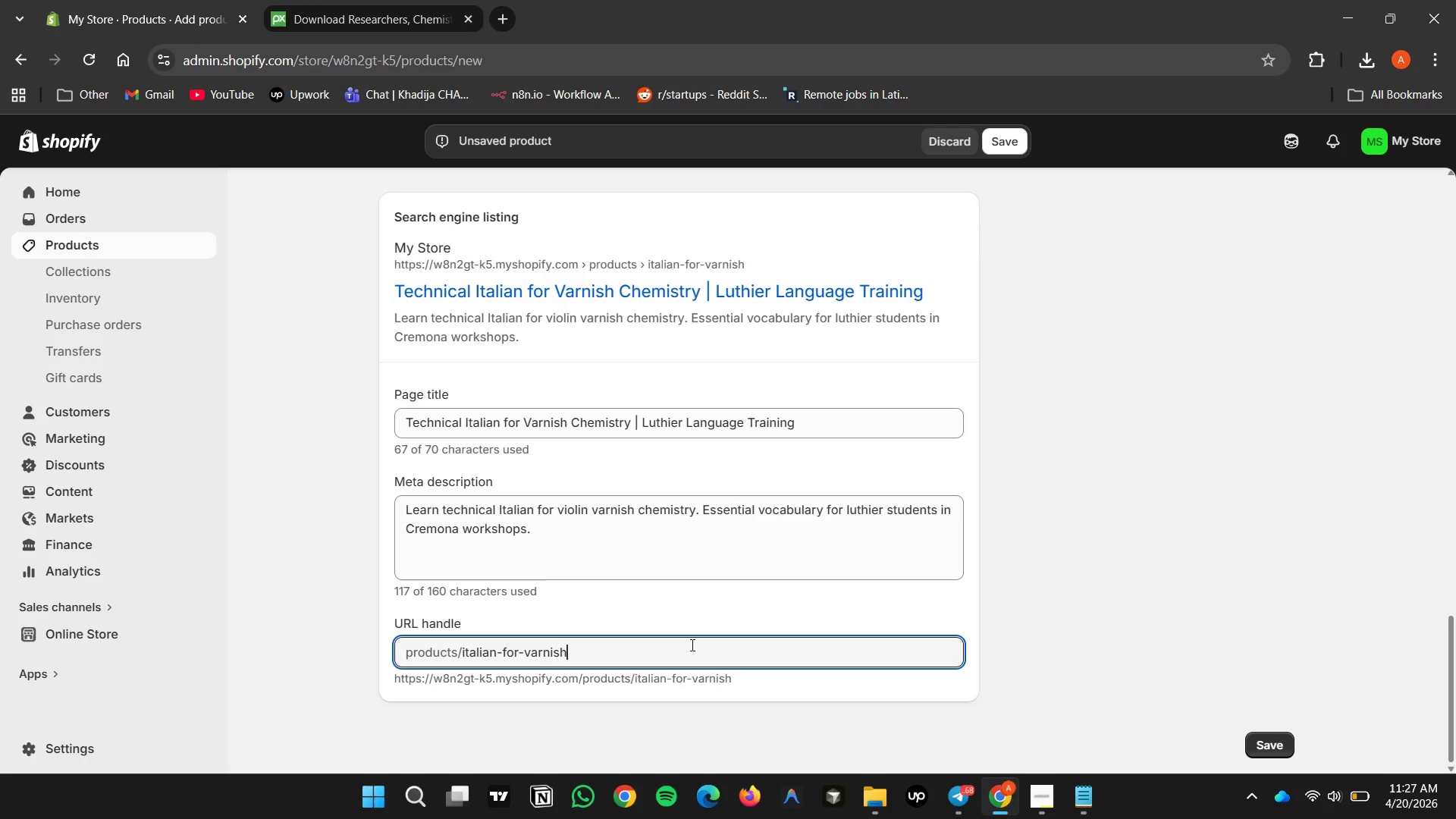 
key(Backspace)
 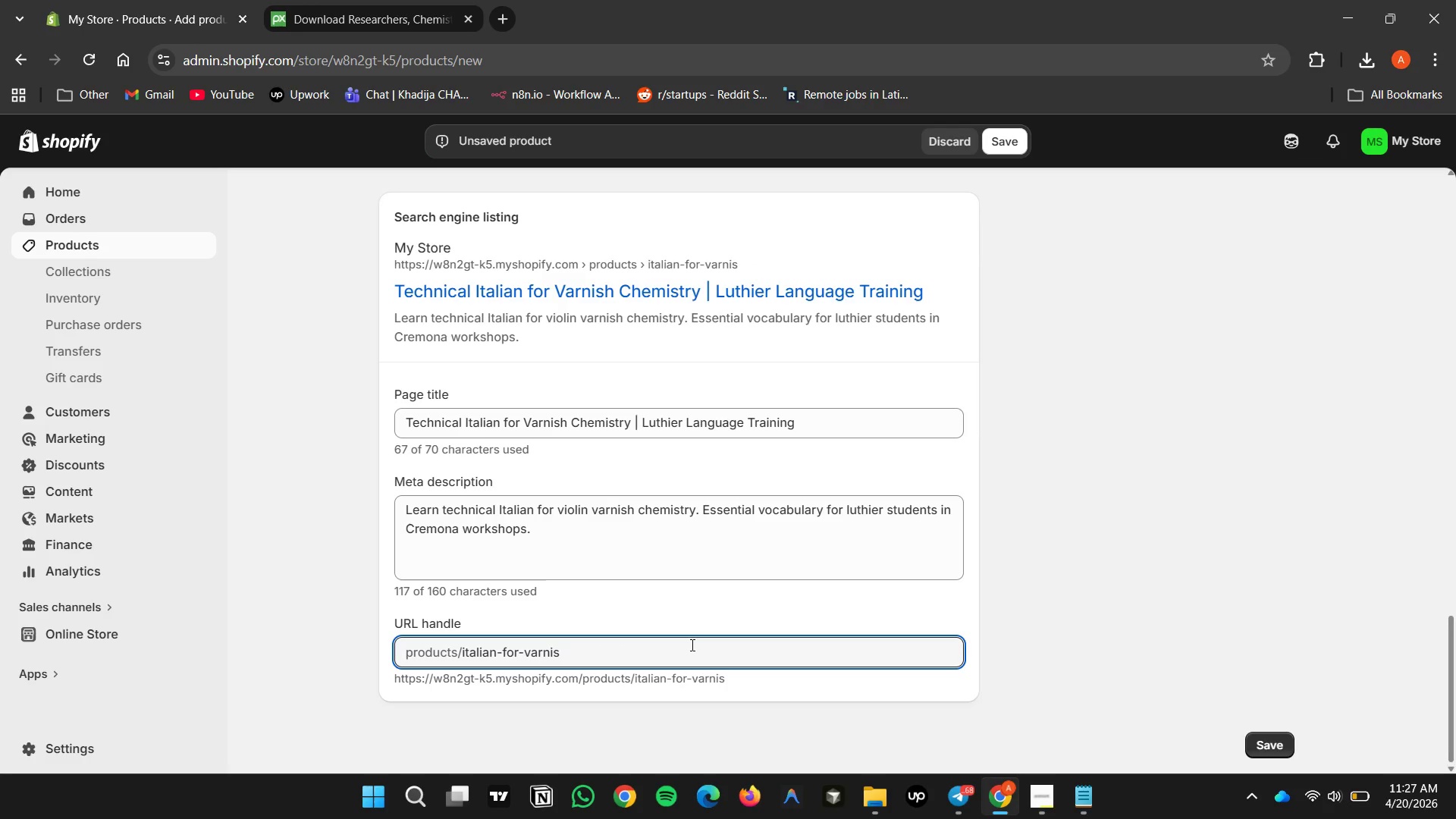 
key(Backspace)
 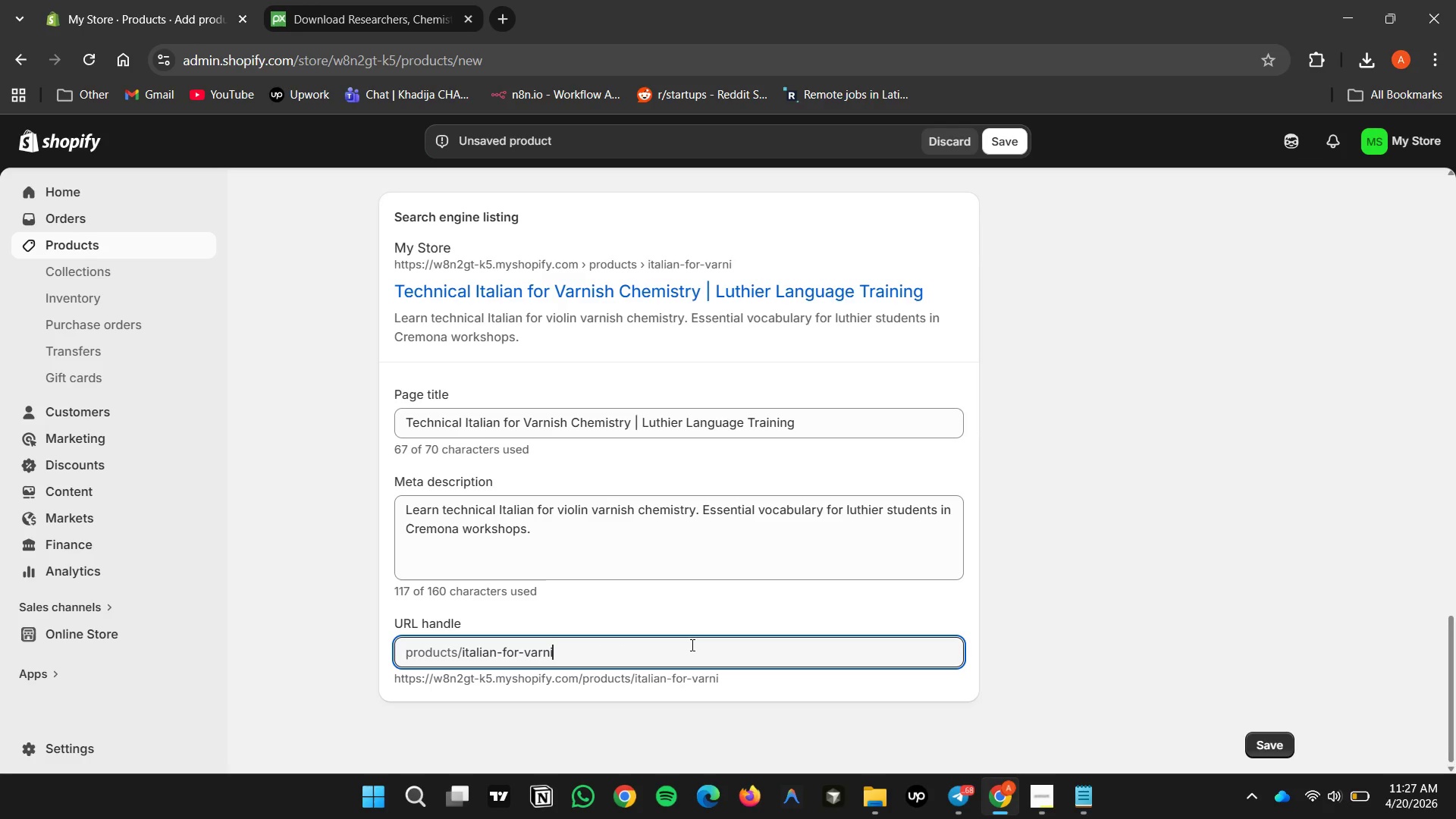 
key(Backspace)
 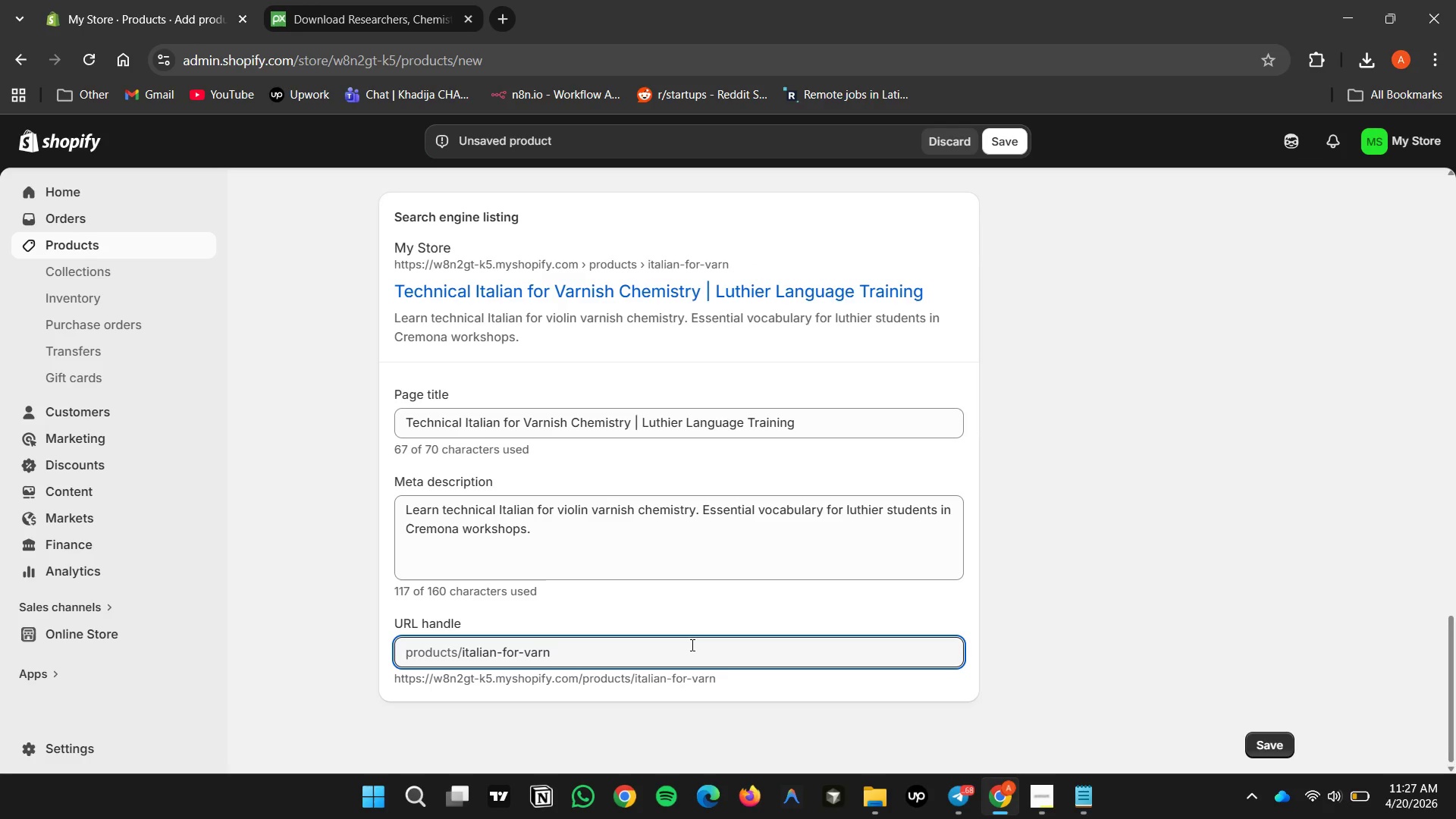 
key(Backspace)
 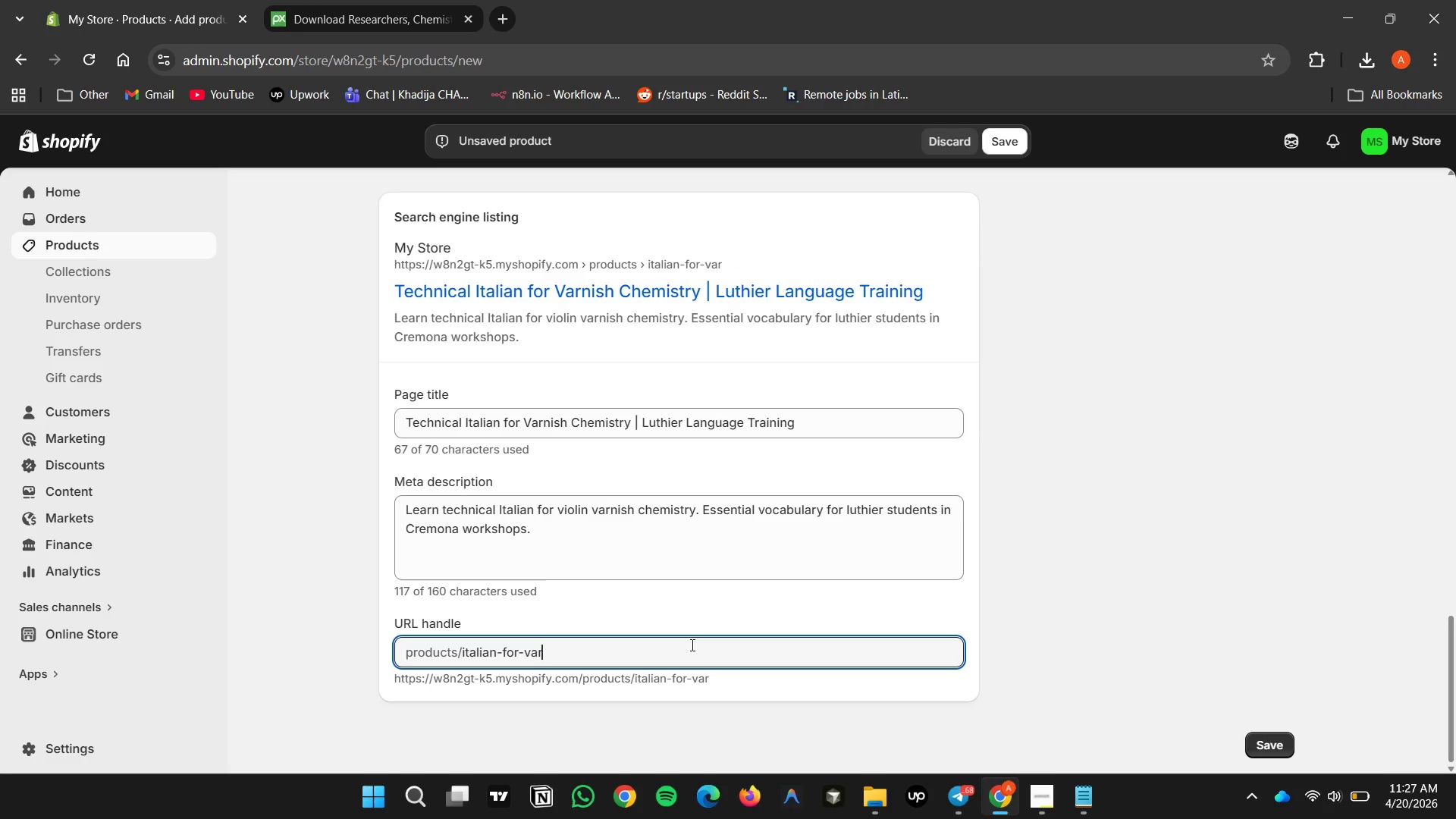 
key(Backspace)
 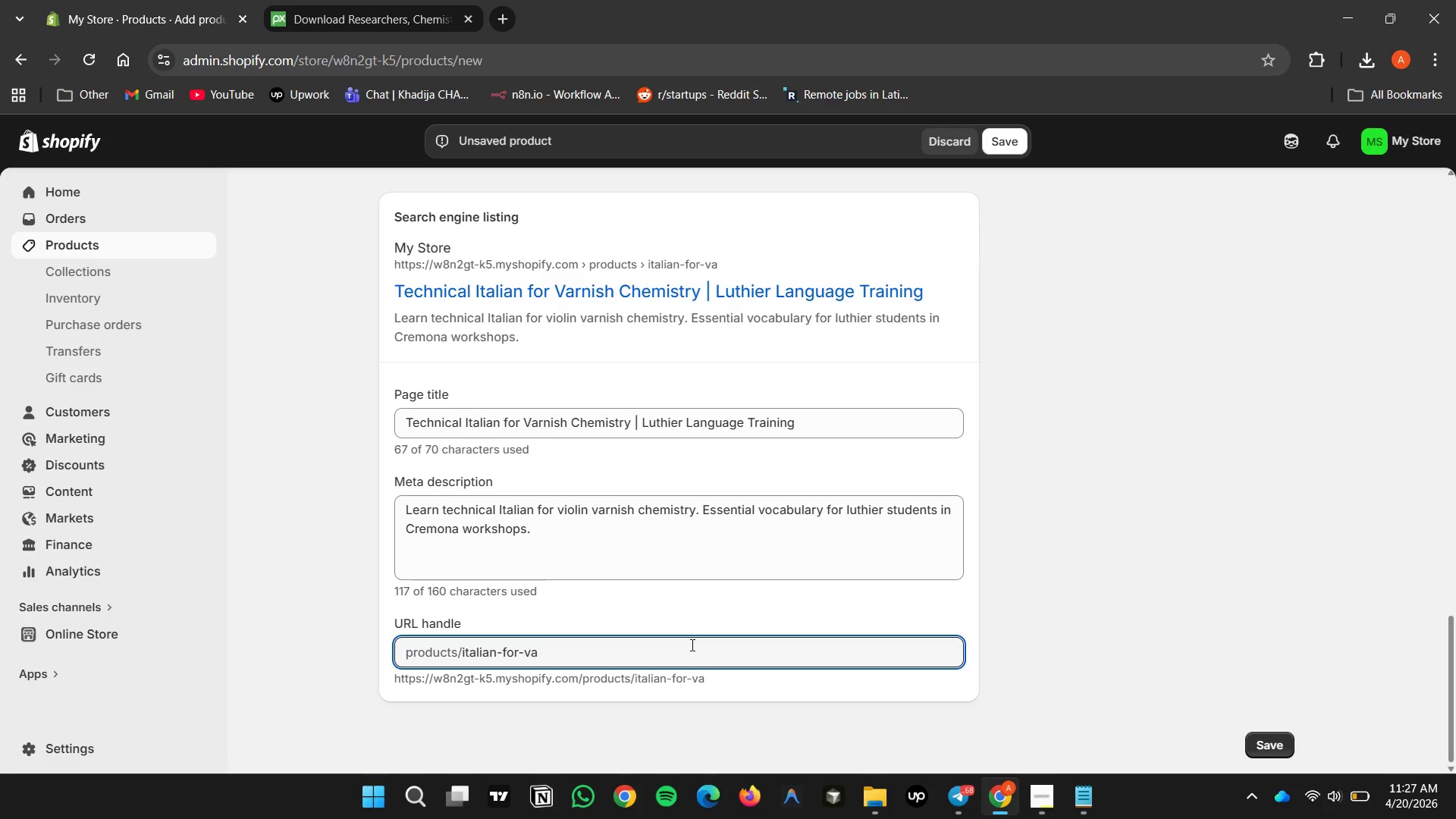 
key(Backspace)
 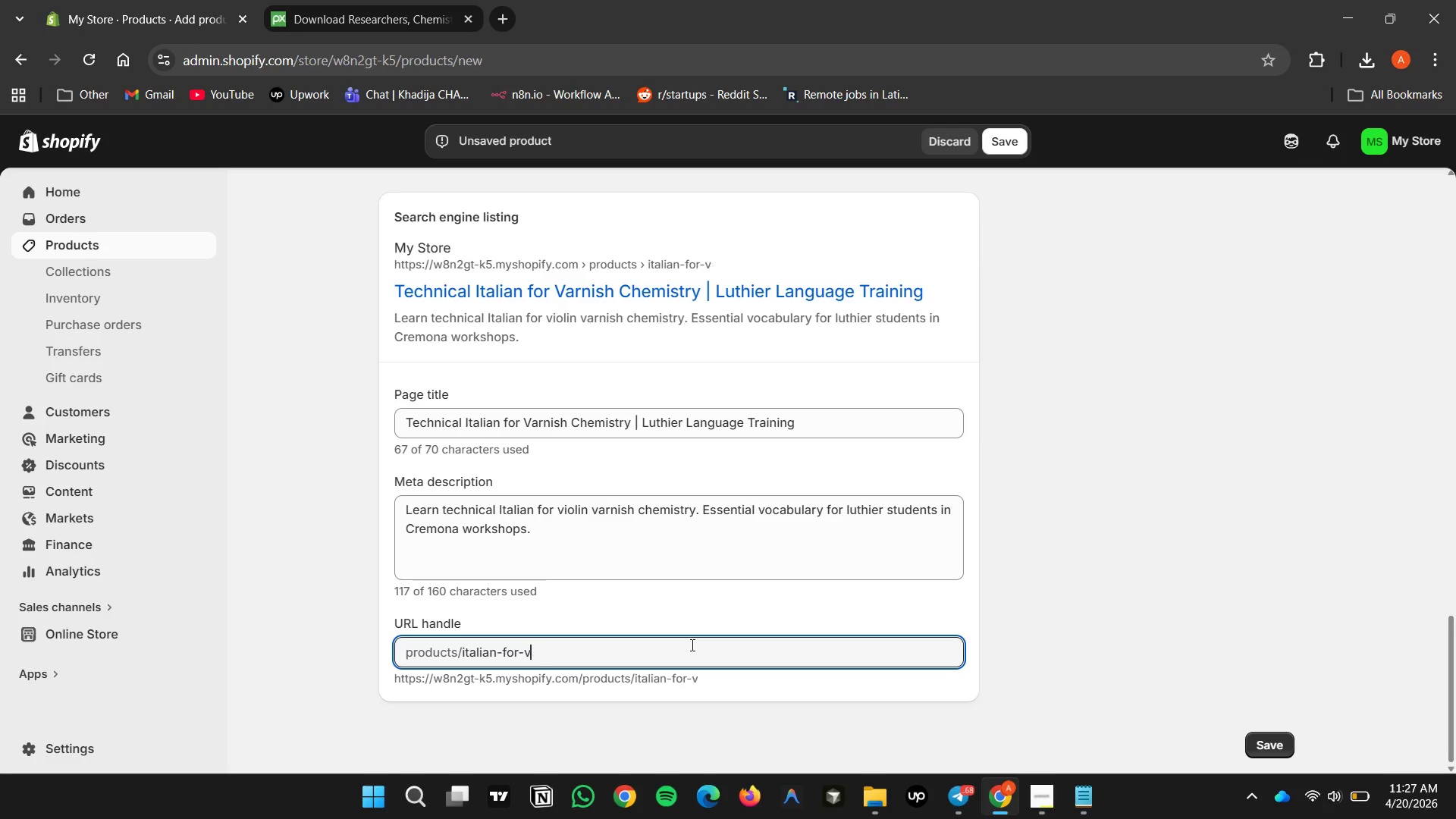 
key(Backspace)
 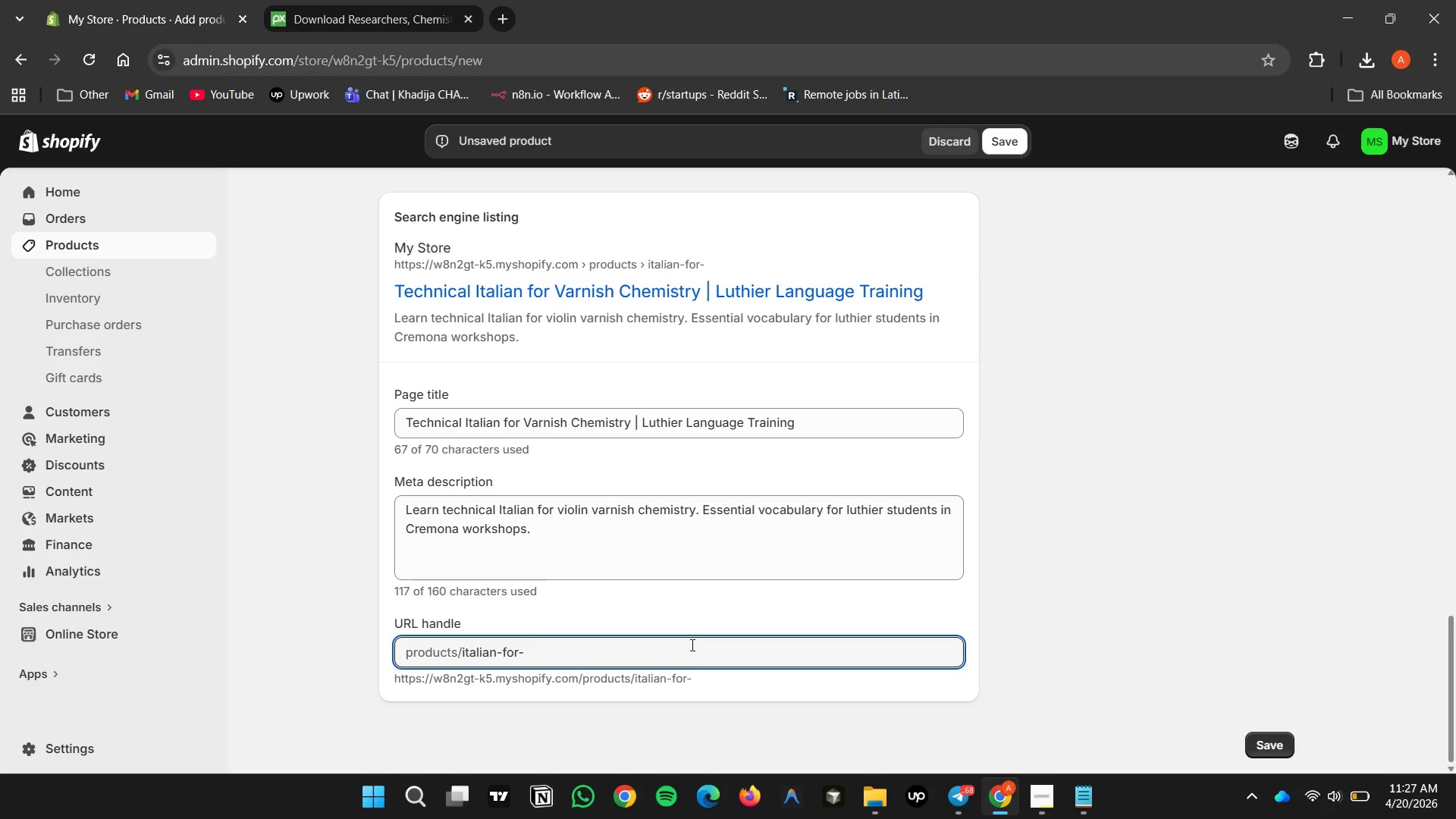 
key(Backspace)
 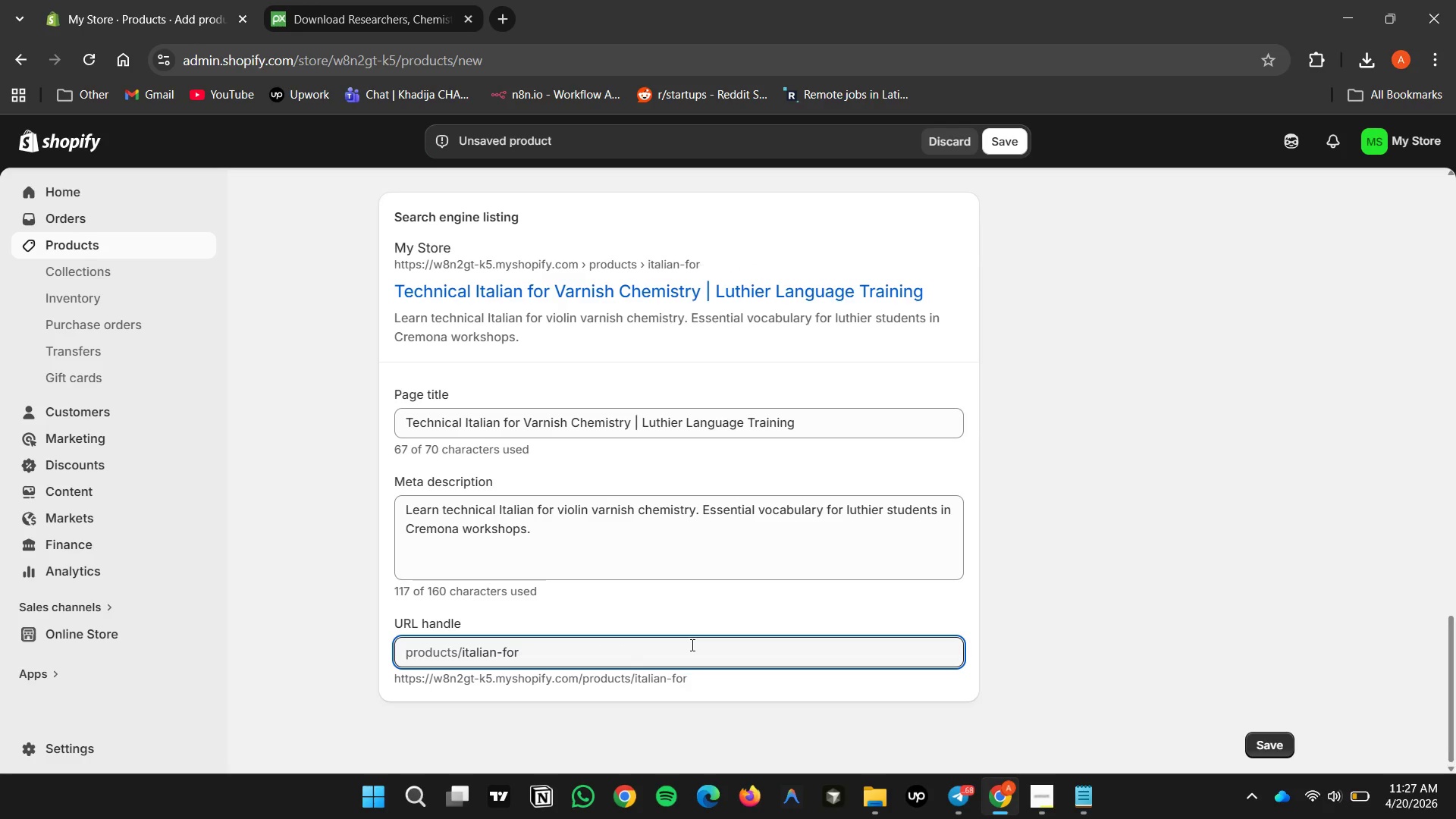 
key(Backspace)
 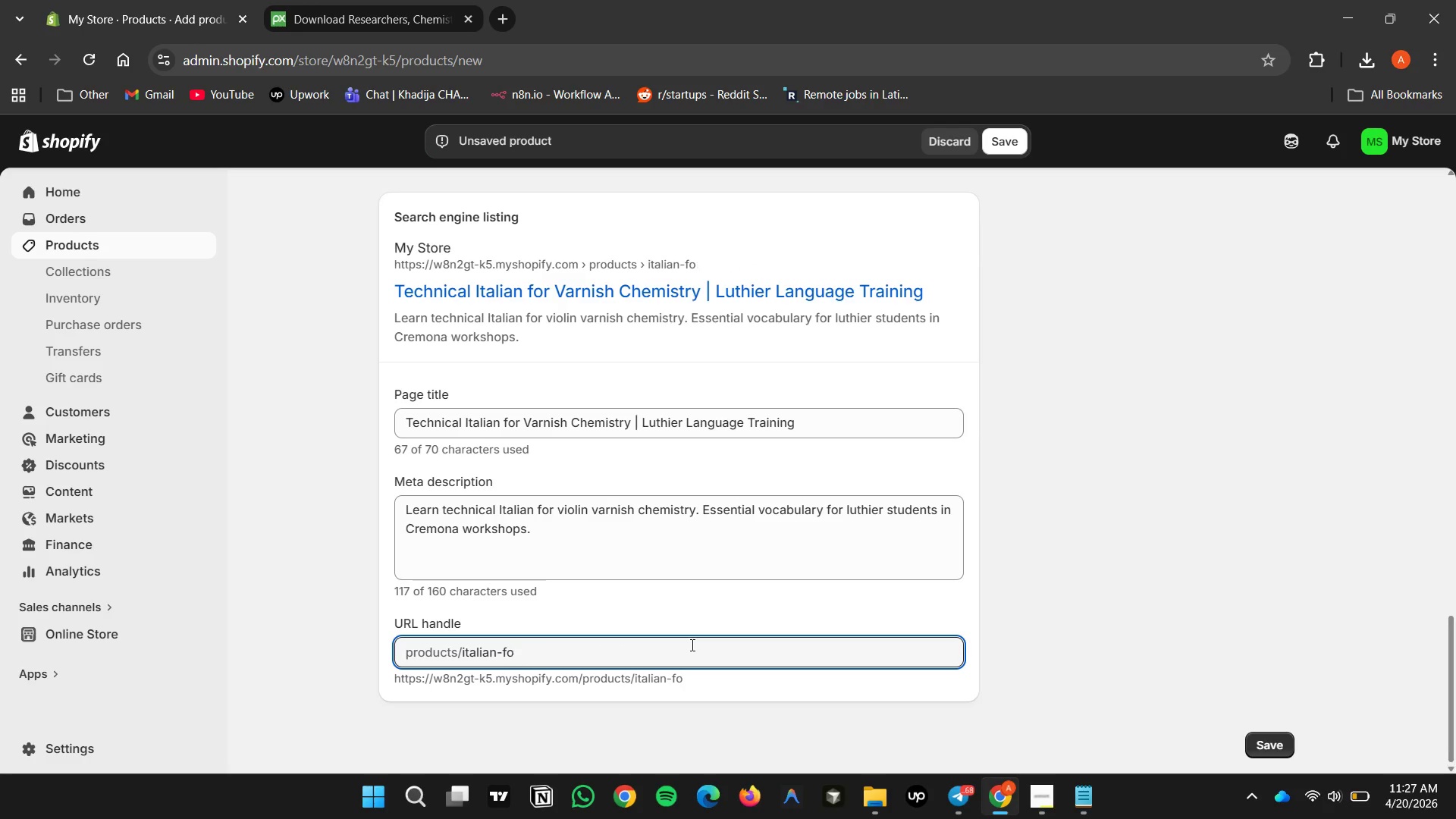 
key(Backspace)
 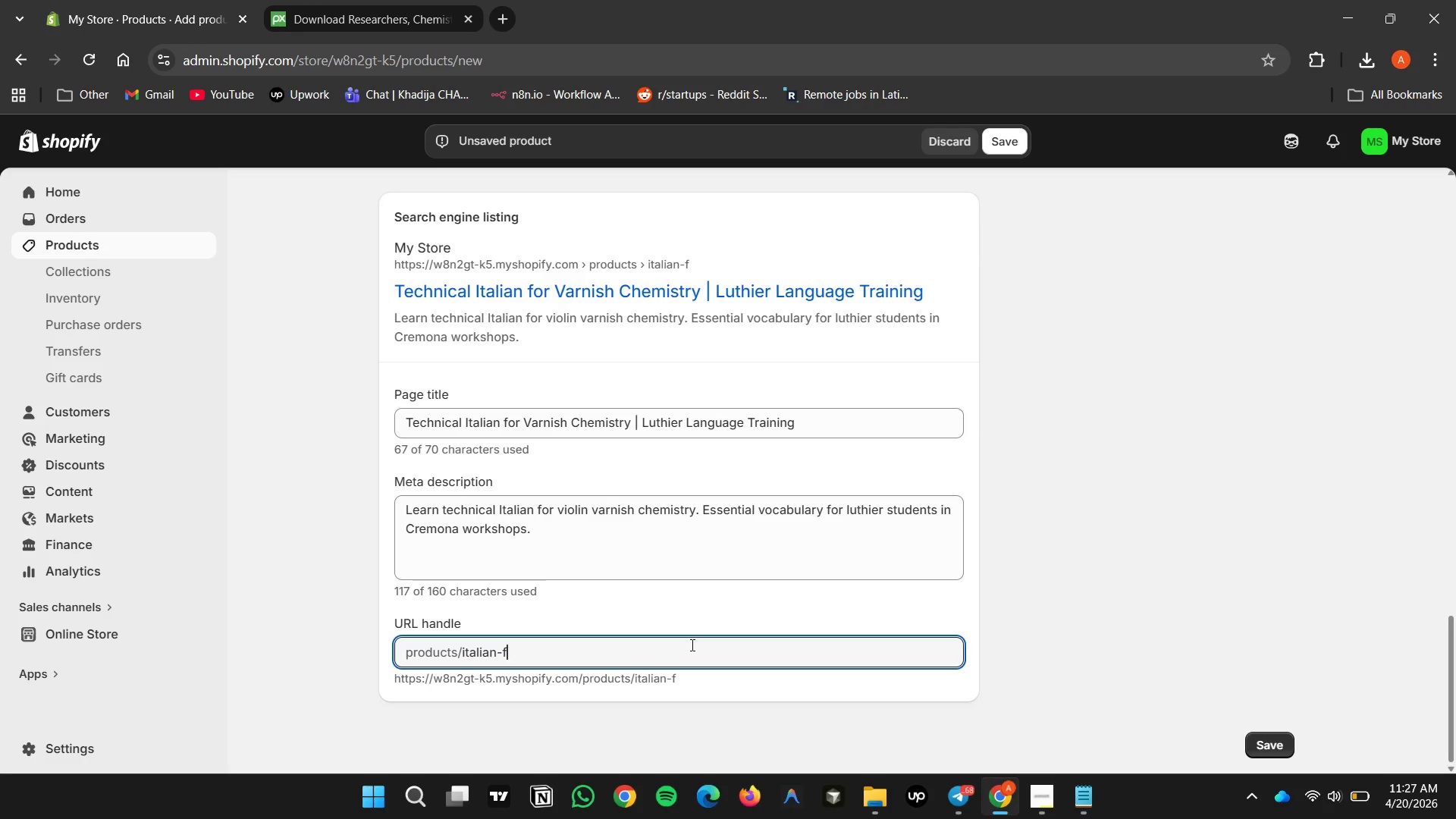 
key(Backspace)
 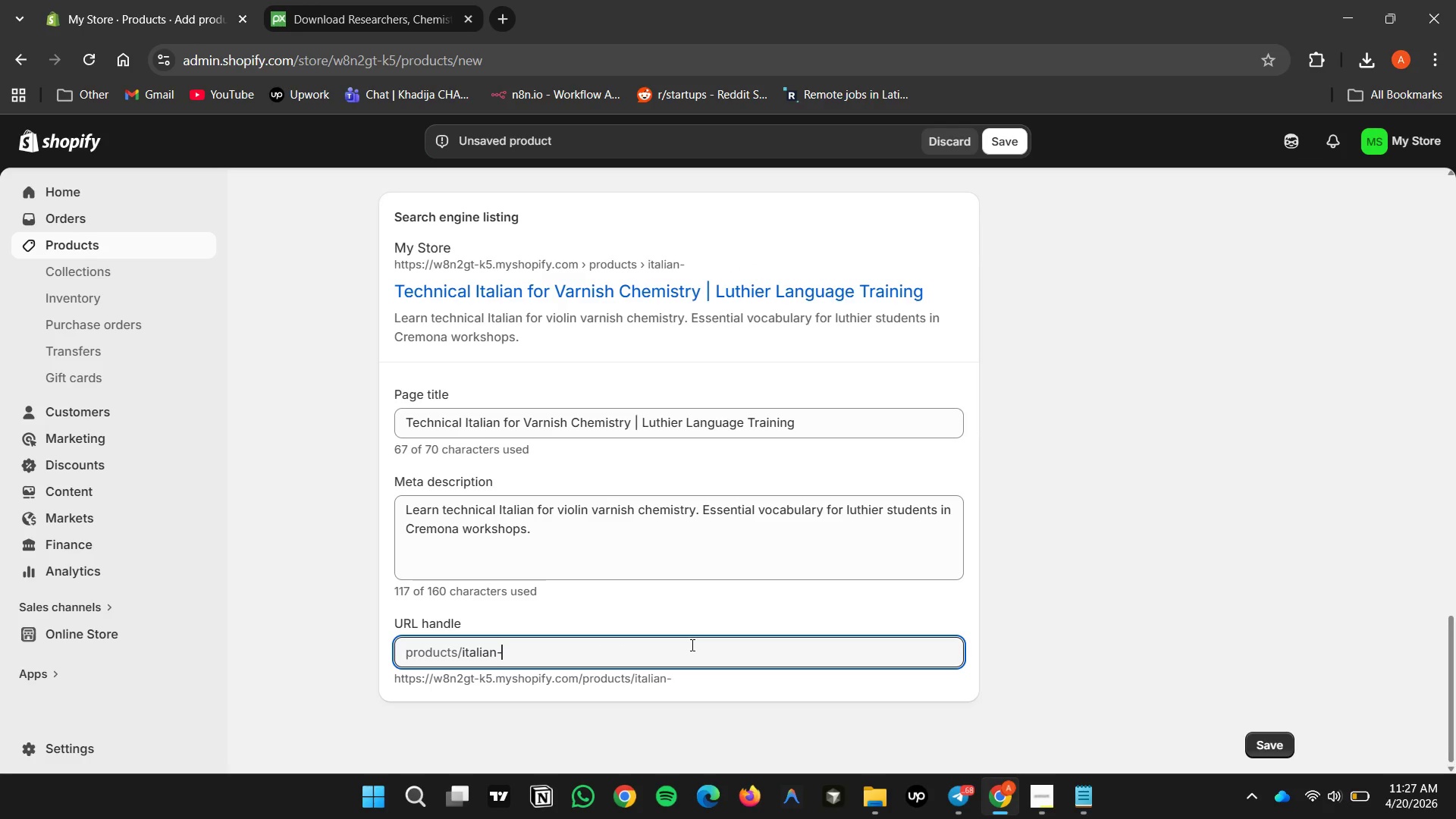 
key(Backspace)
 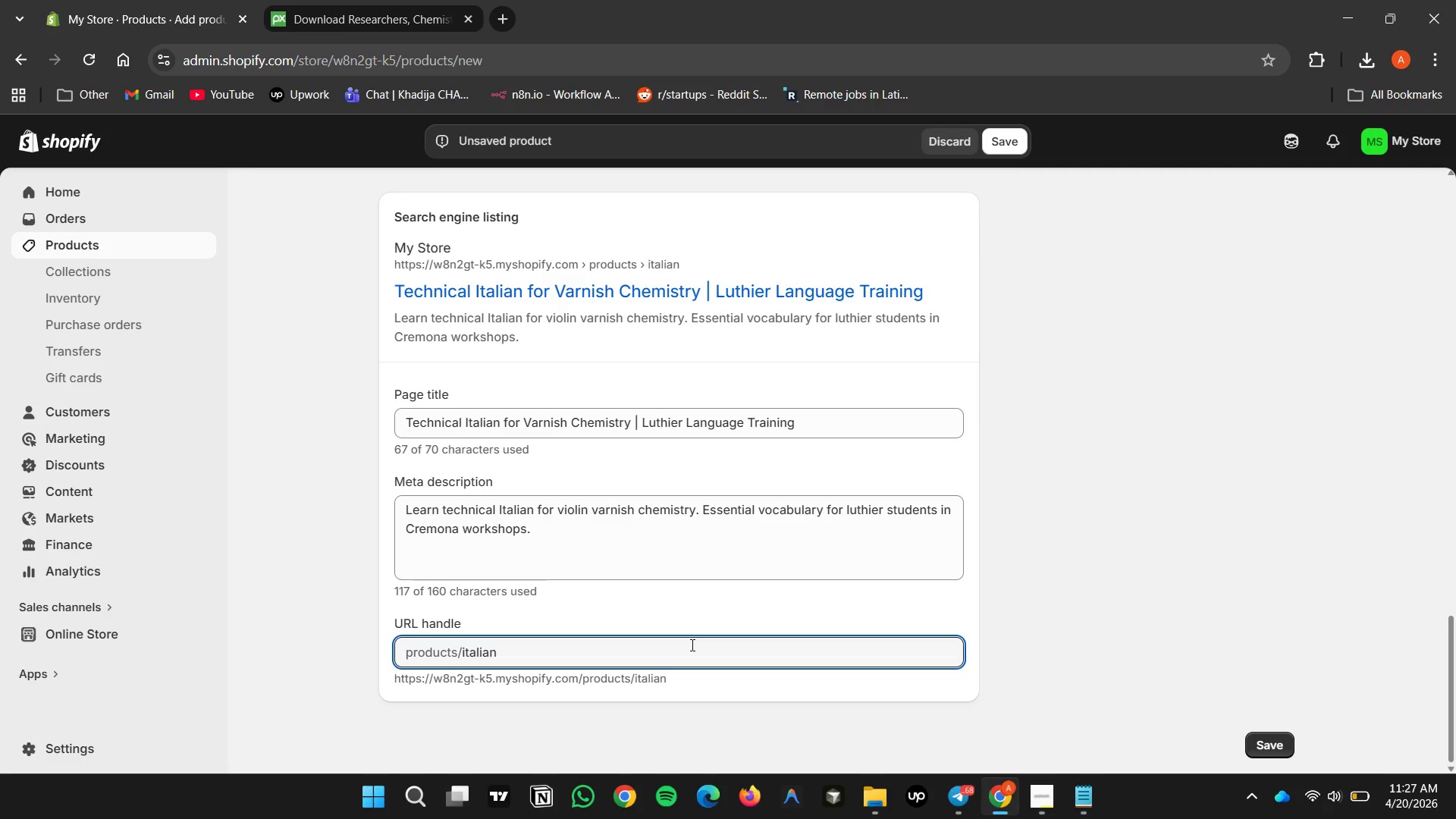 
key(Backspace)
 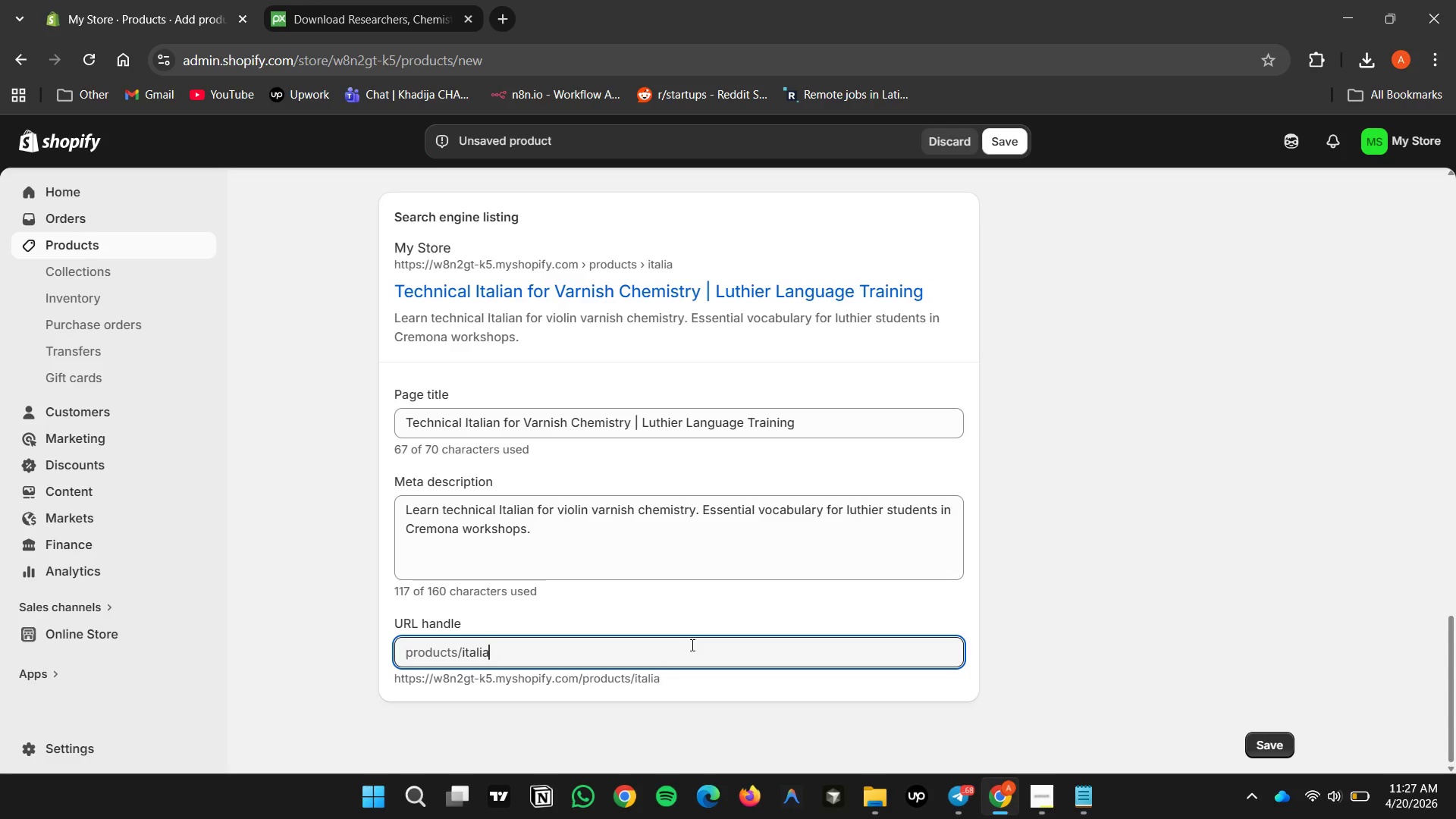 
key(Backspace)
 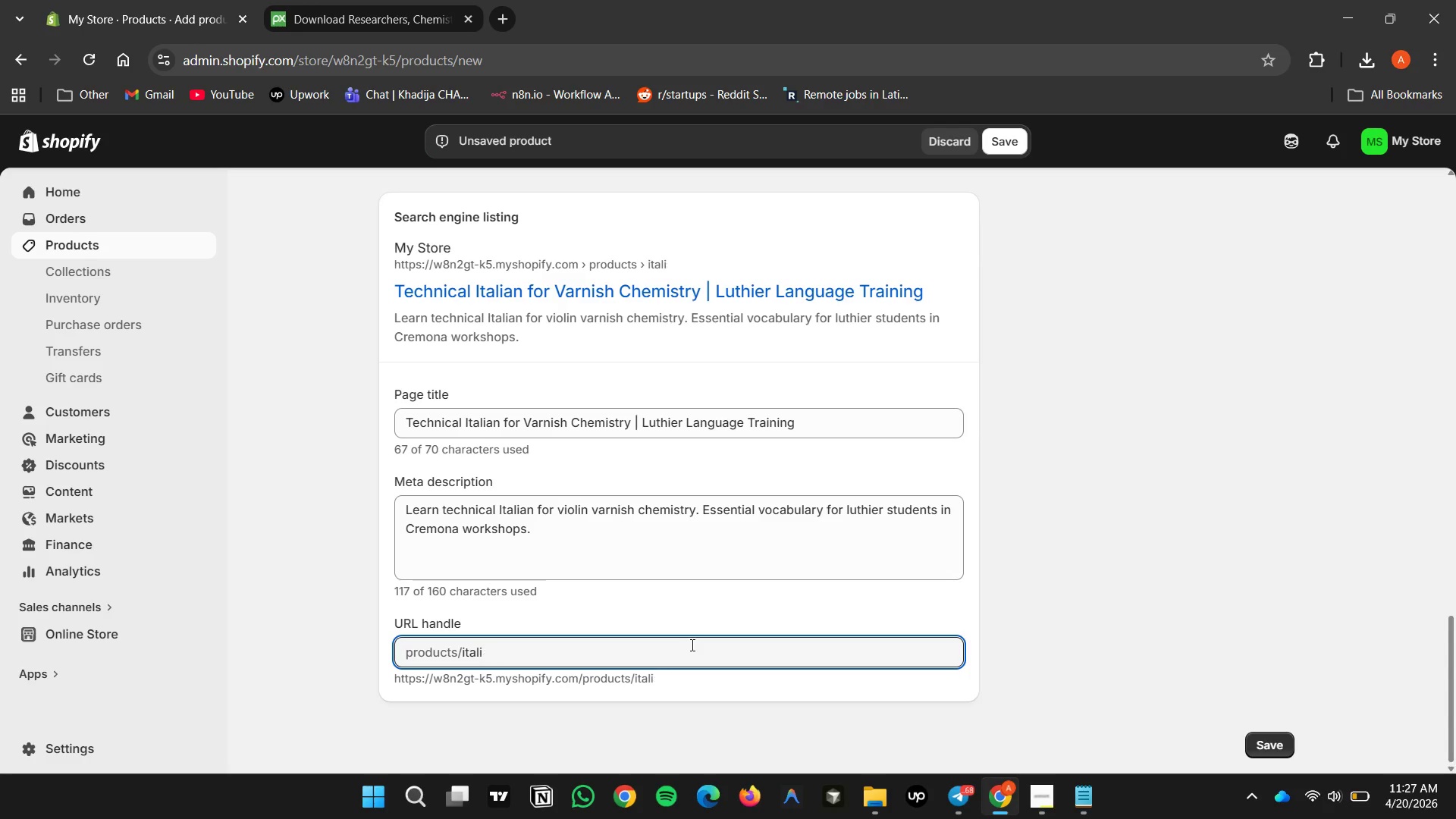 
key(Backspace)
 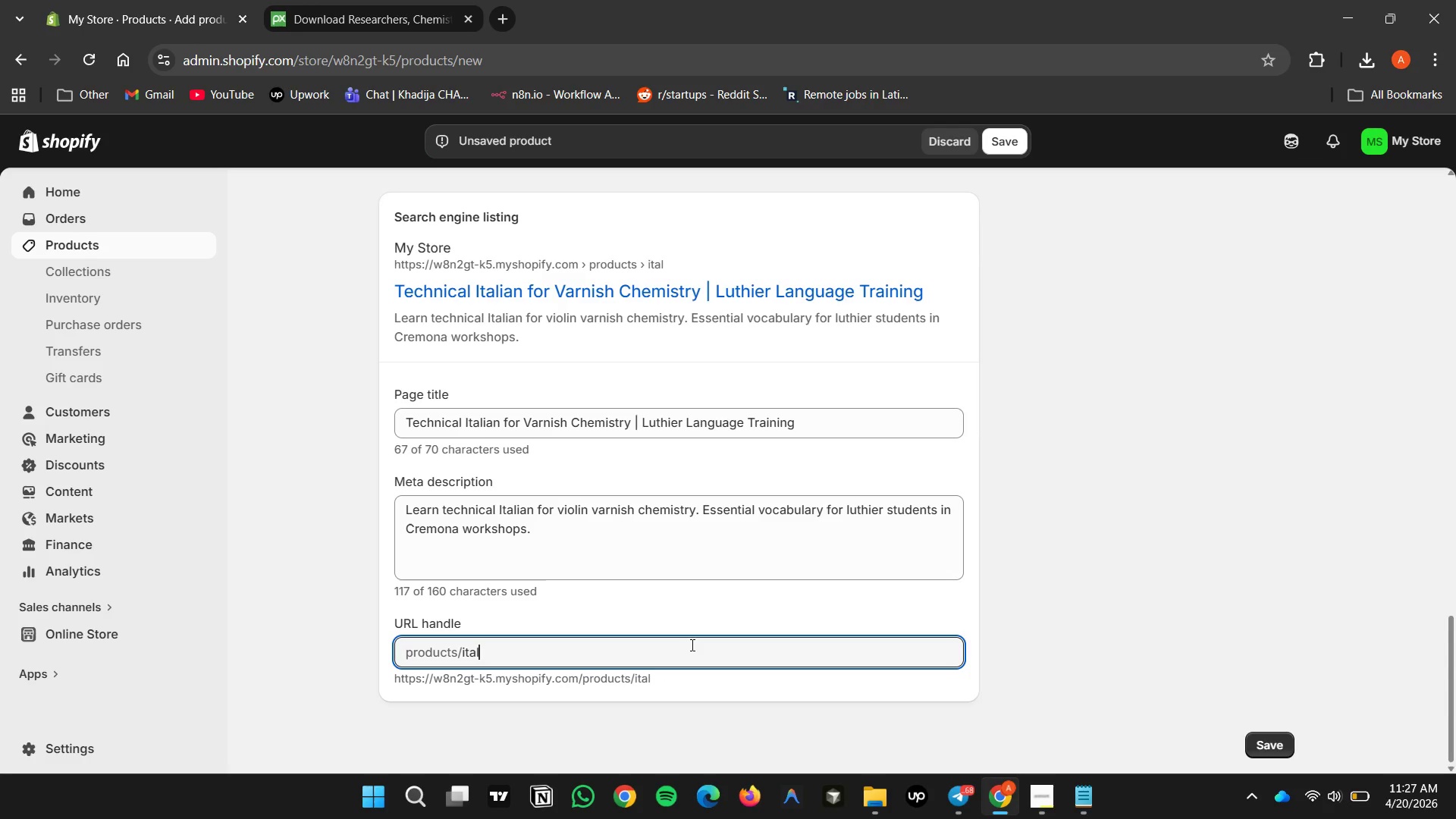 
key(Backspace)
 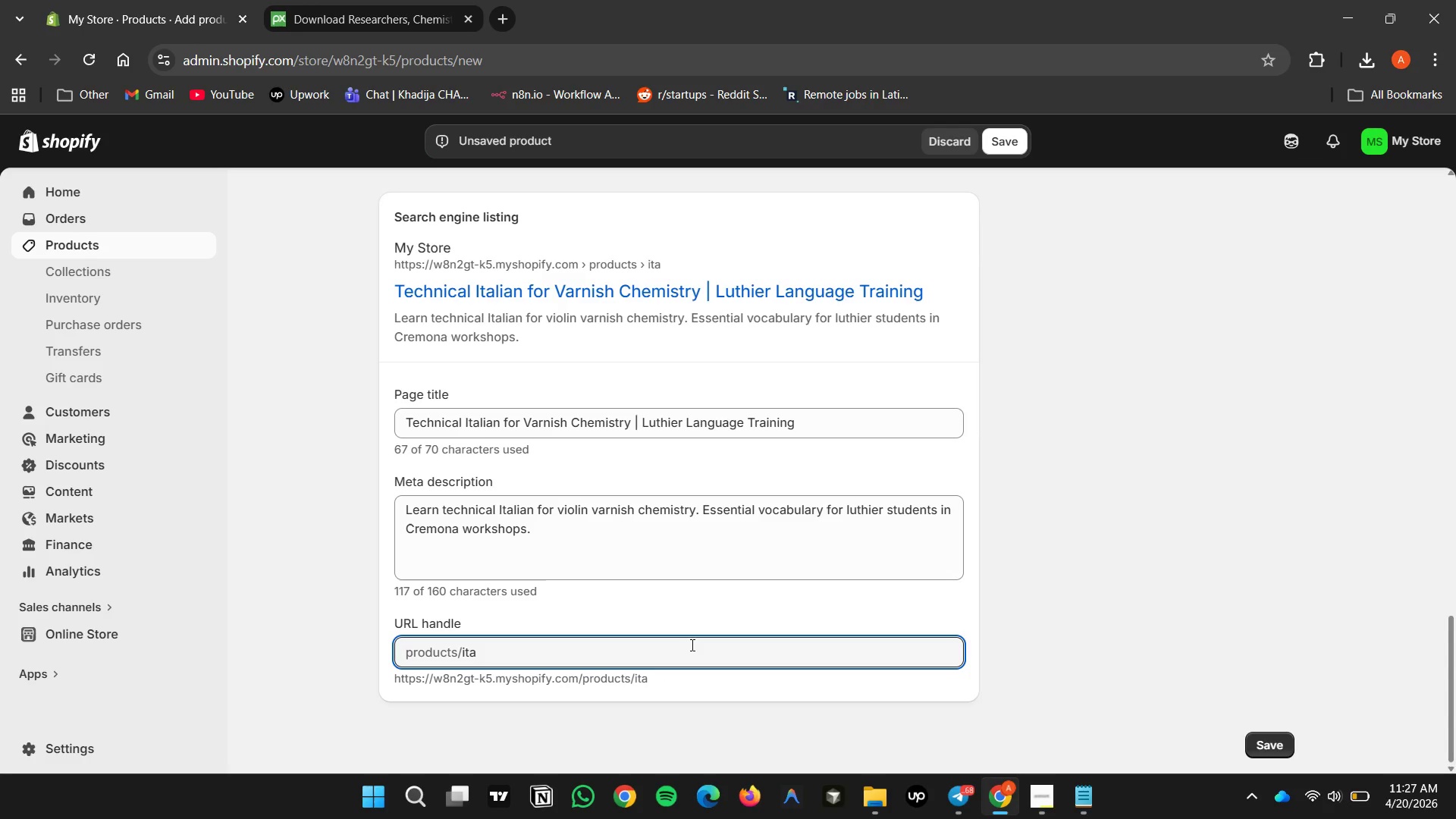 
key(Backspace)
 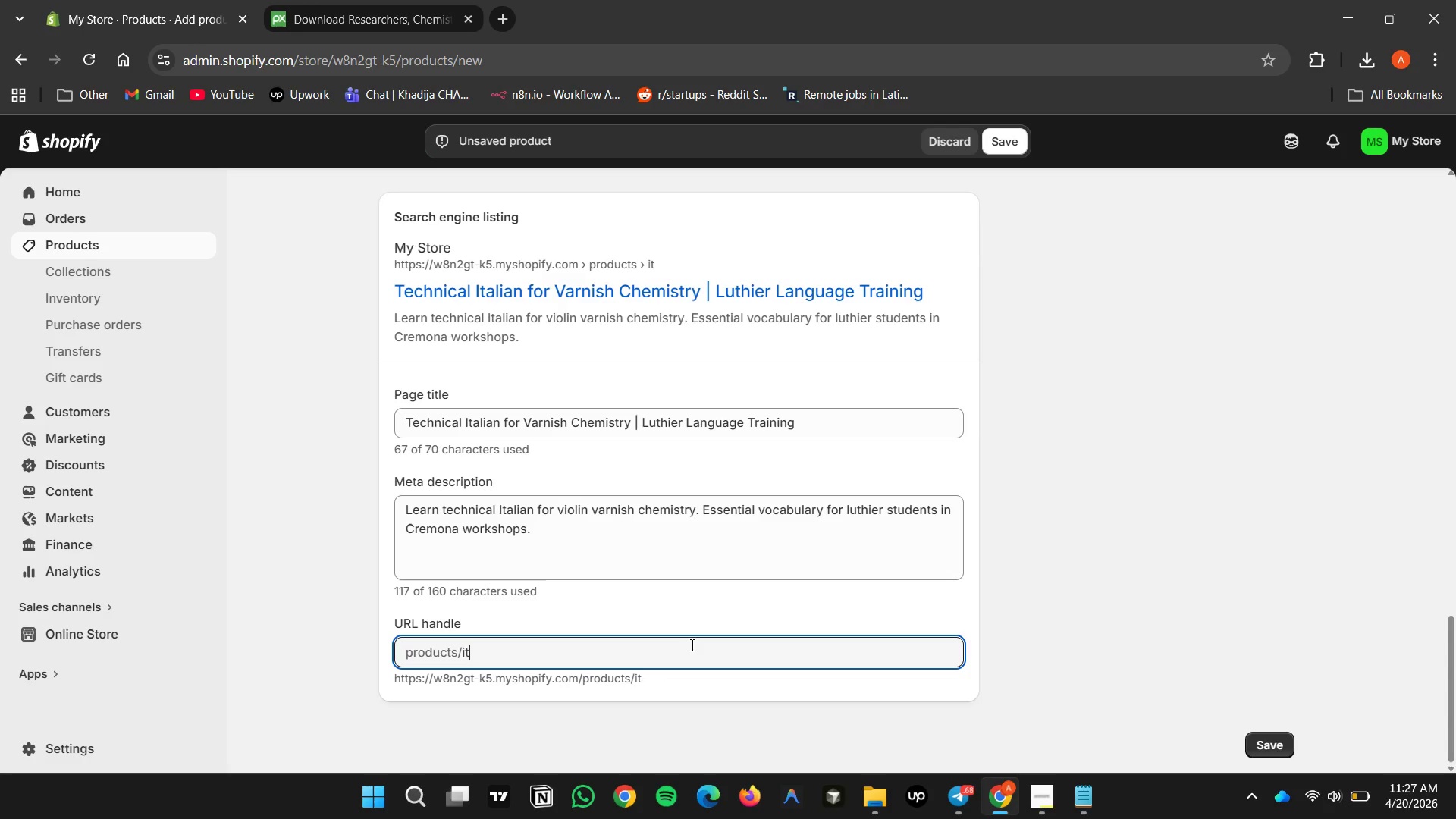 
key(Backspace)
 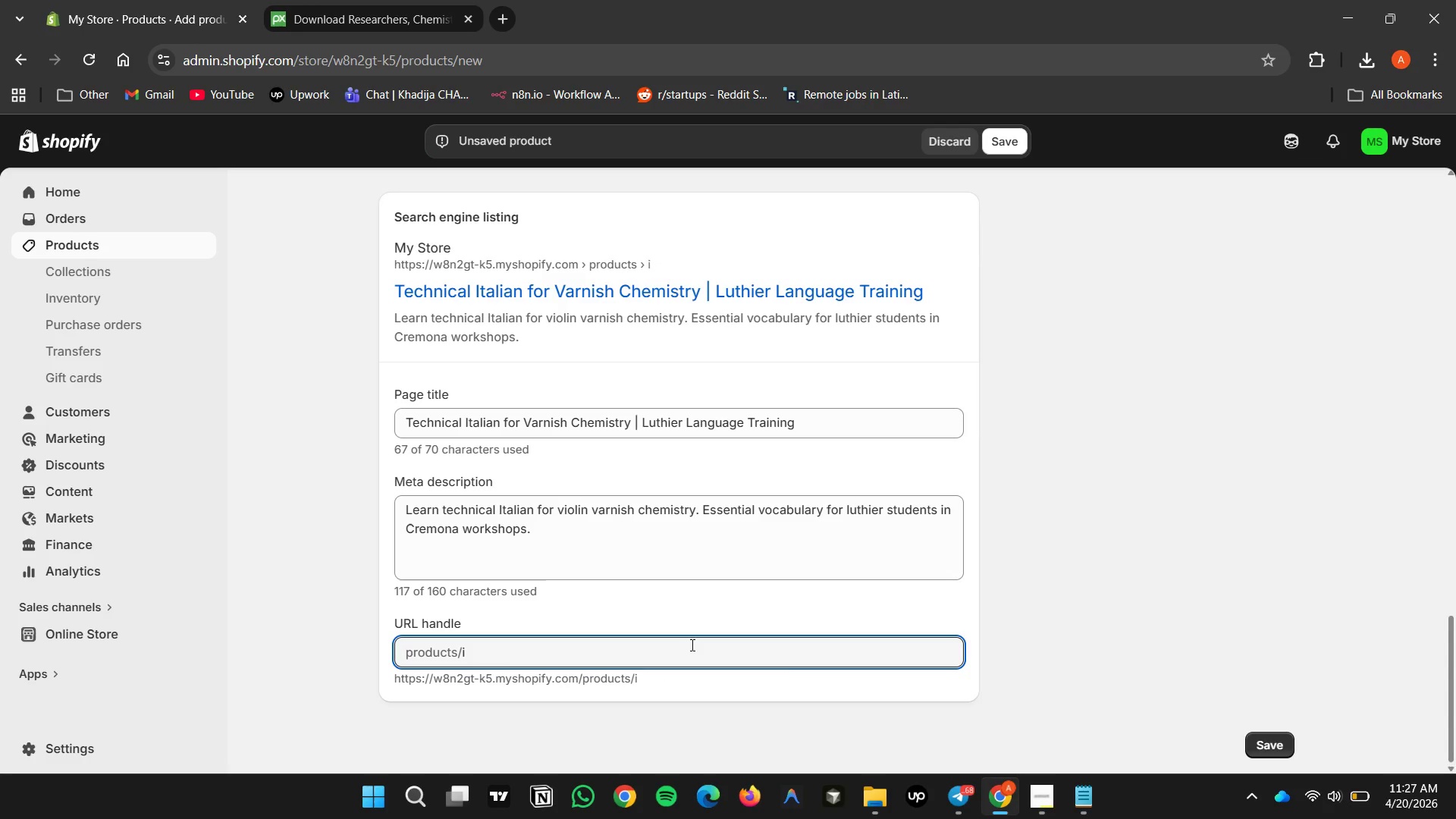 
key(Backspace)
 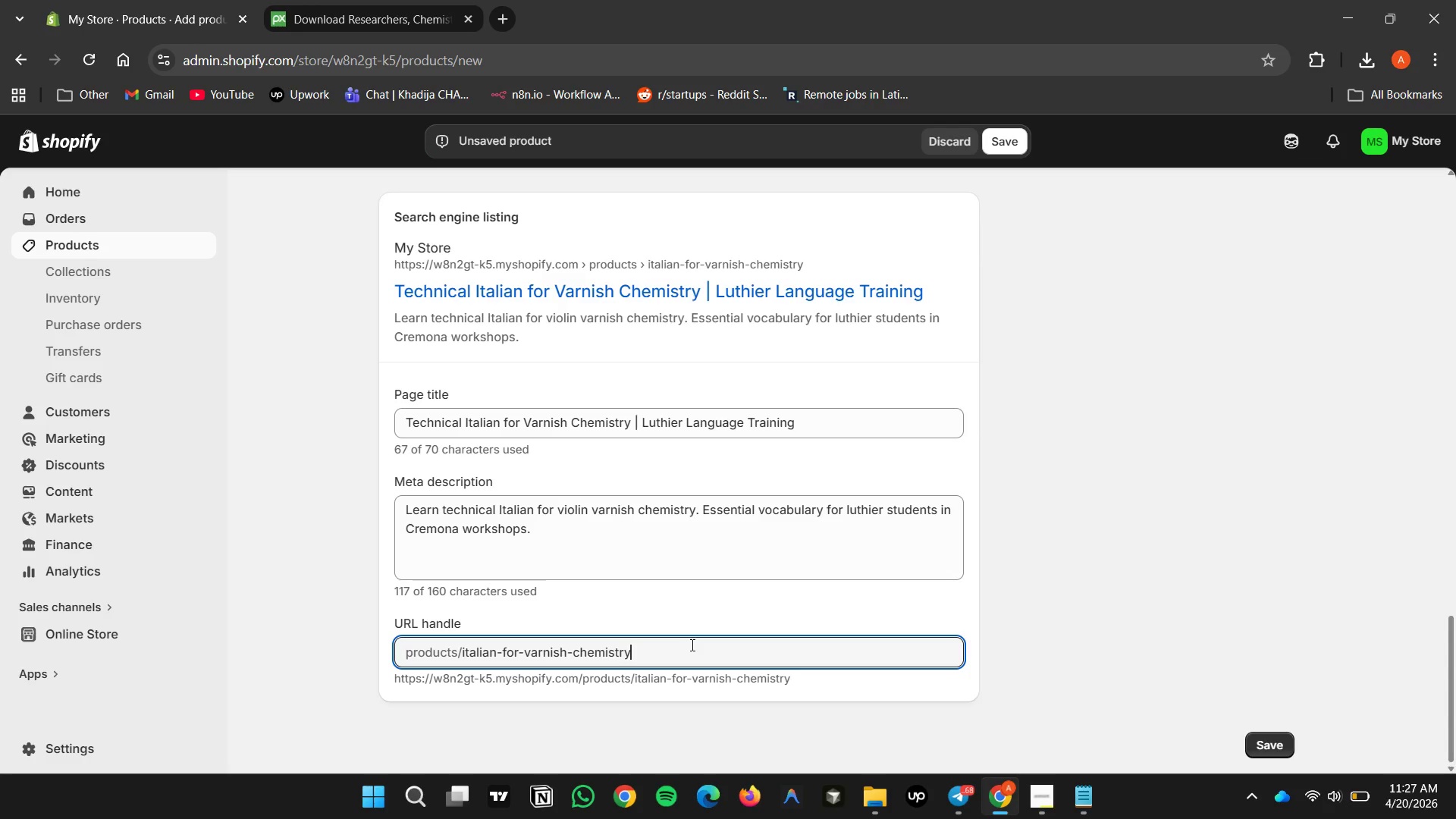 
key(Backspace)
 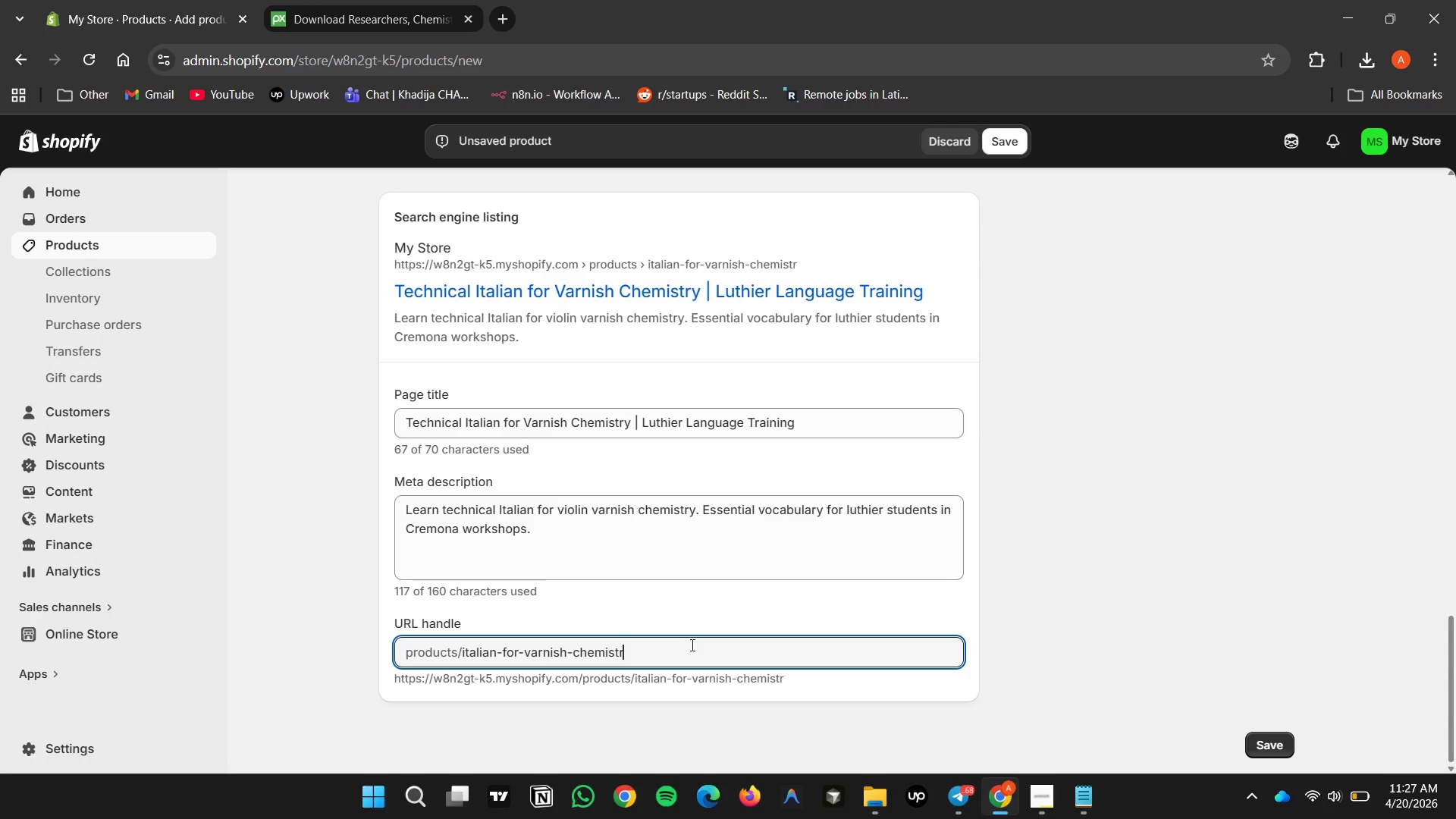 
hold_key(key=Backspace, duration=1.05)
 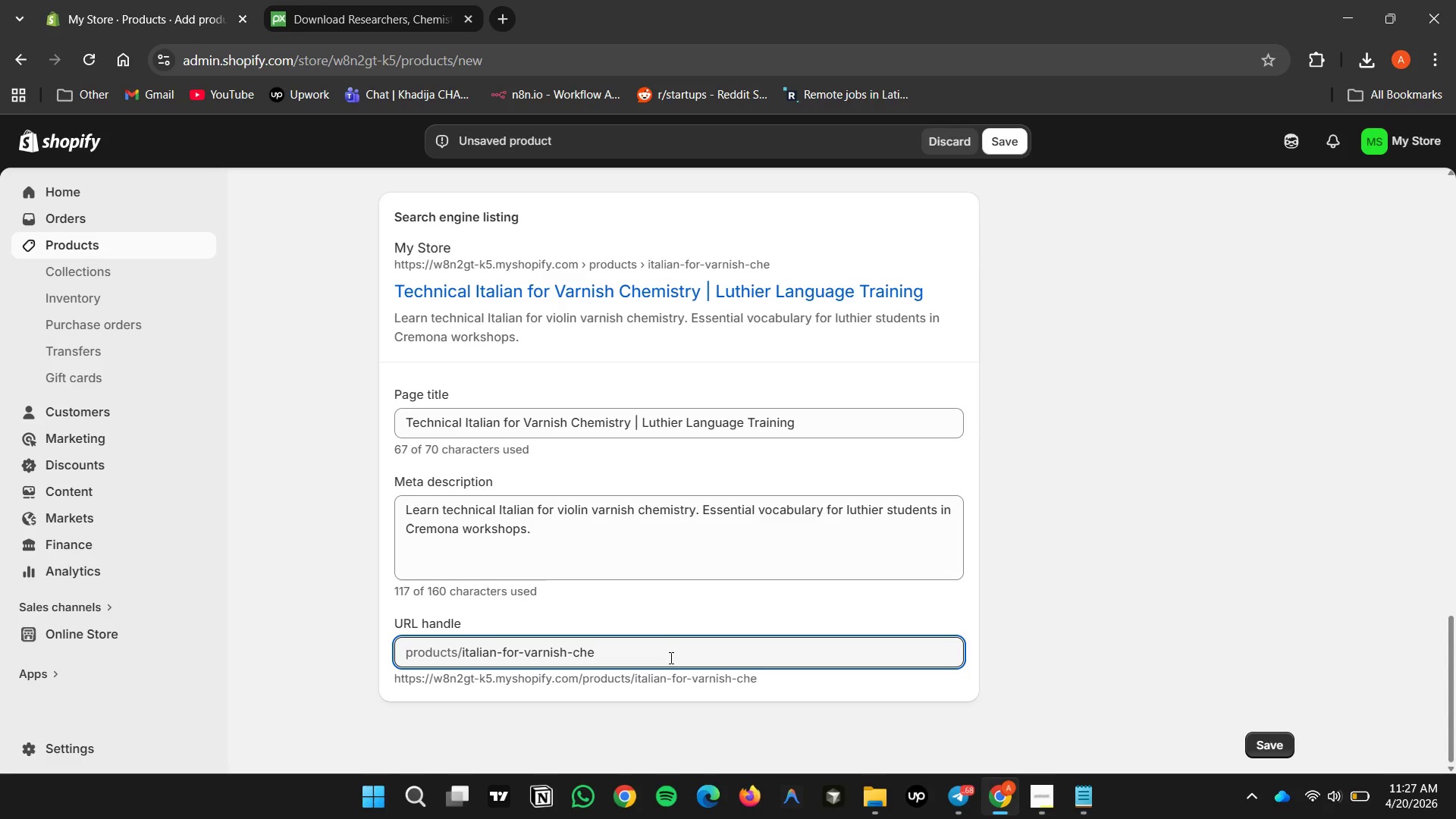 
left_click_drag(start_coordinate=[668, 656], to_coordinate=[579, 651])
 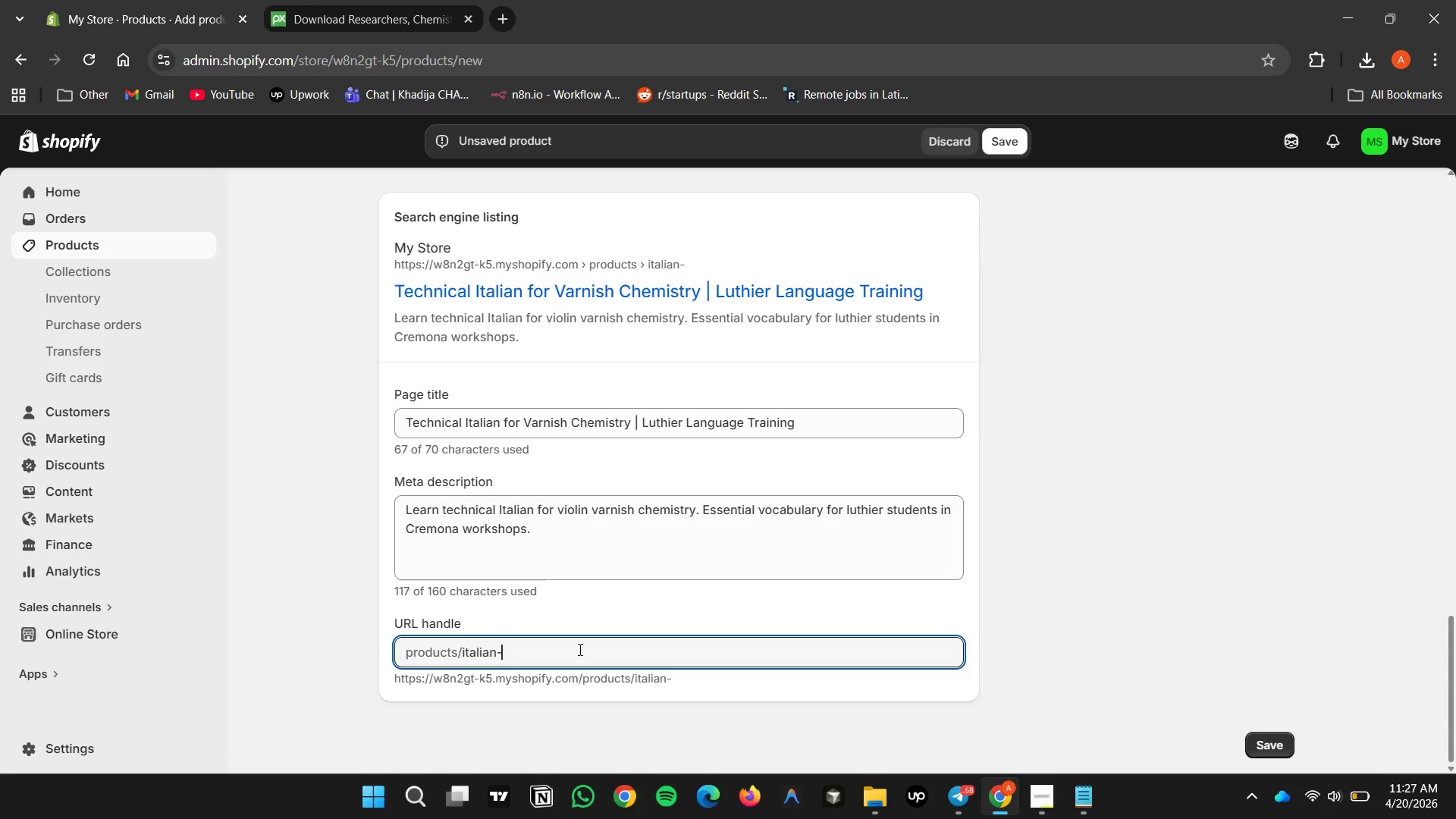 
key(Backspace)
 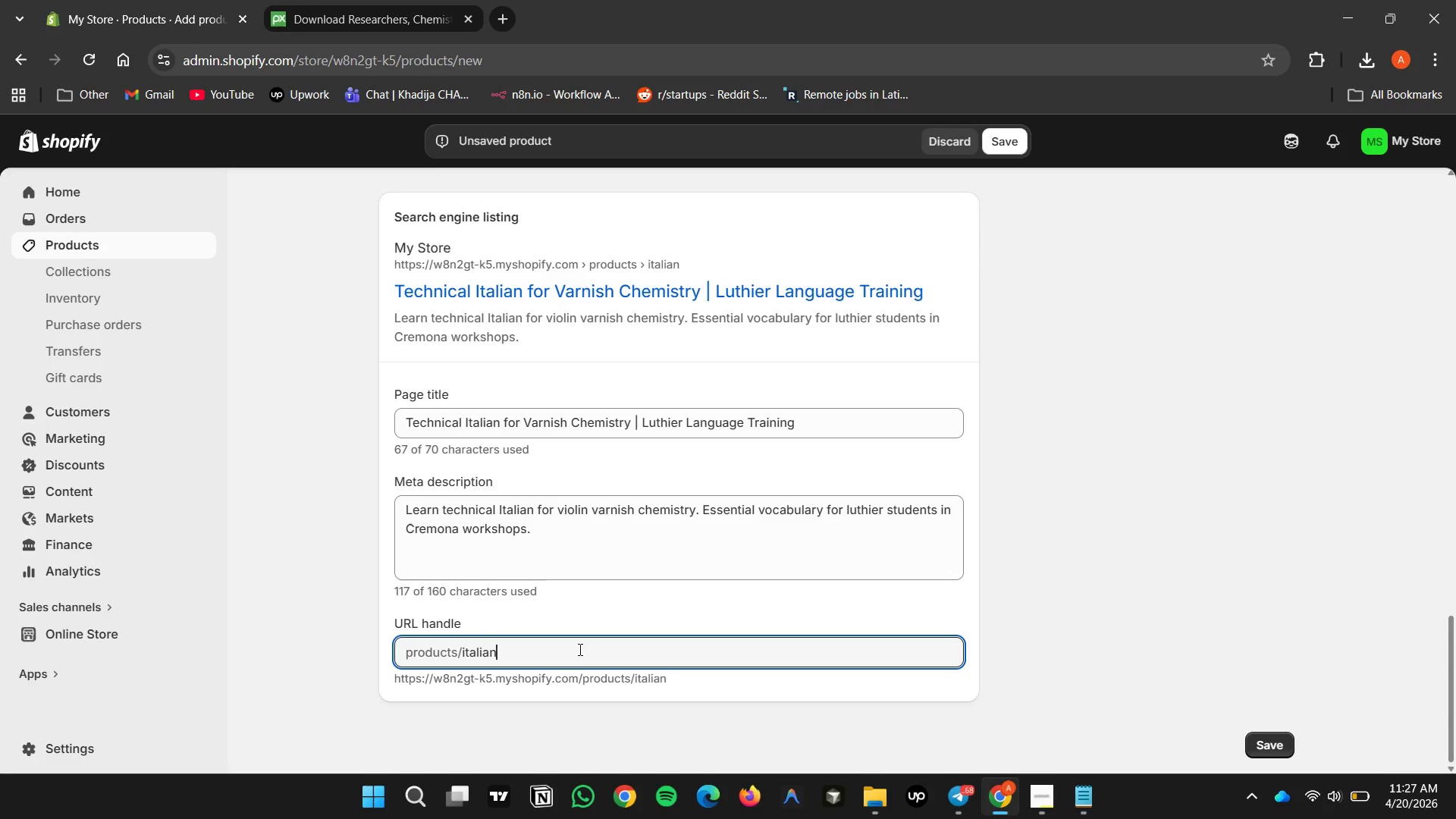 
key(Backspace)
 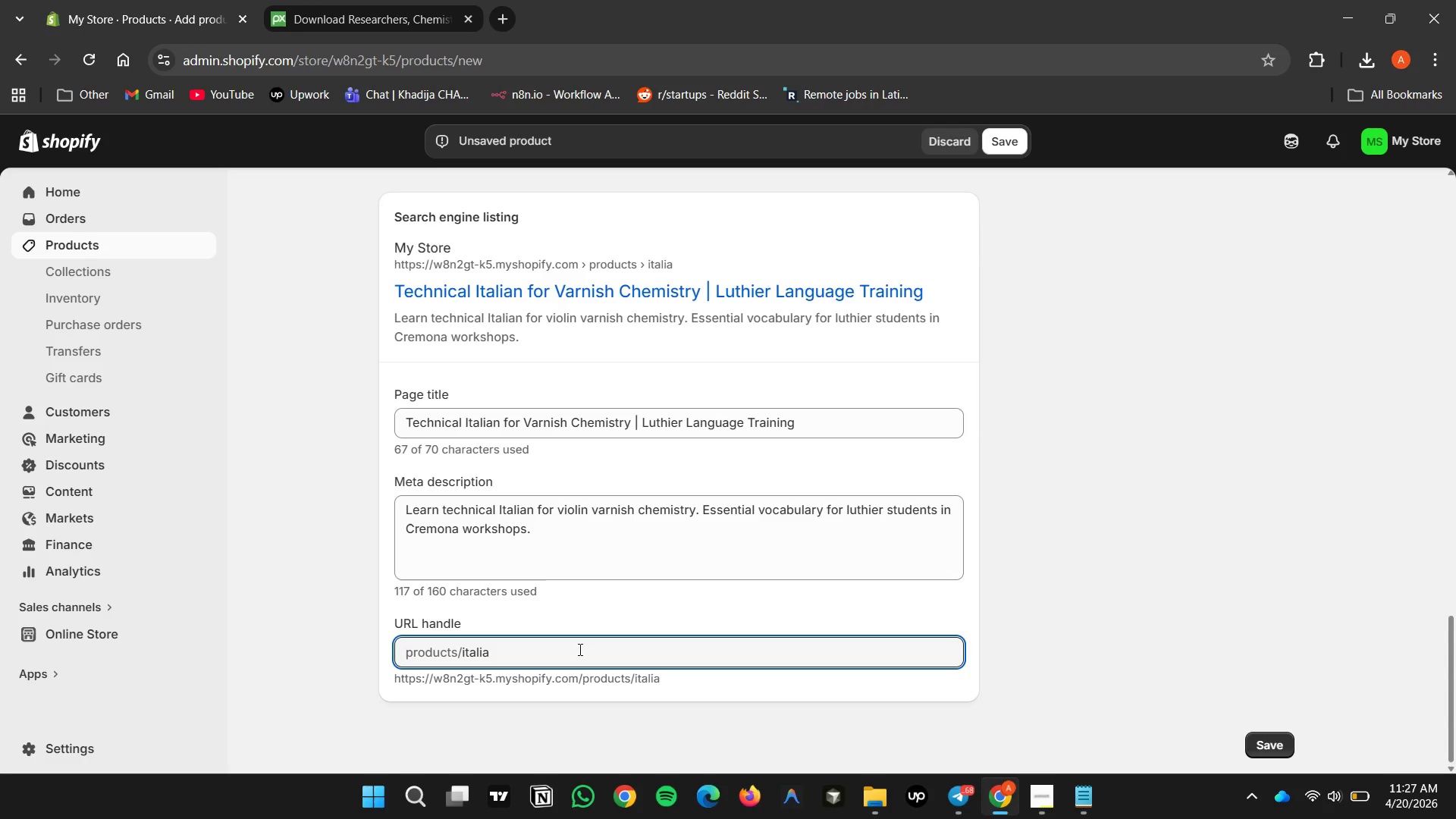 
key(Backspace)
 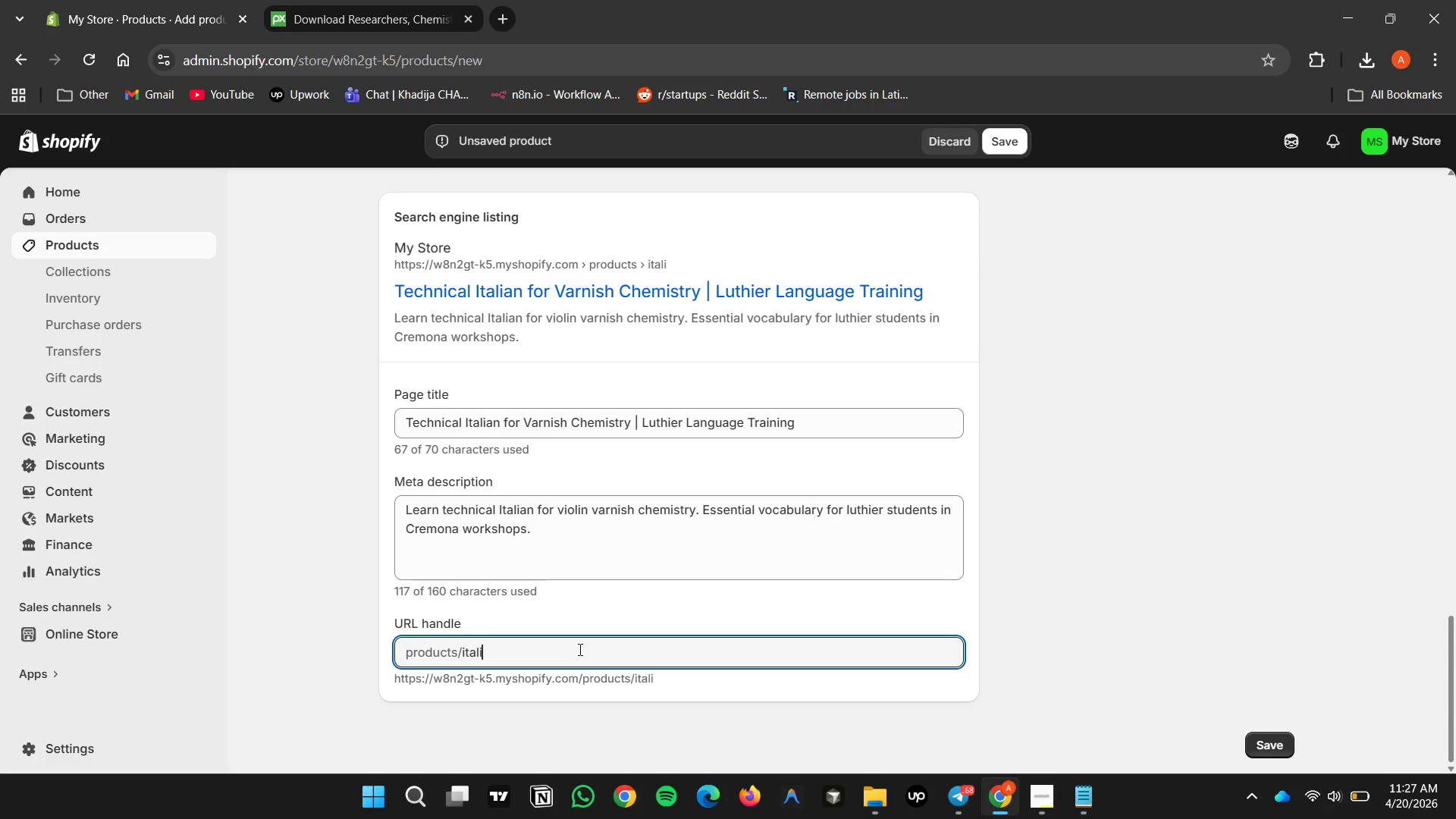 
key(Backspace)
 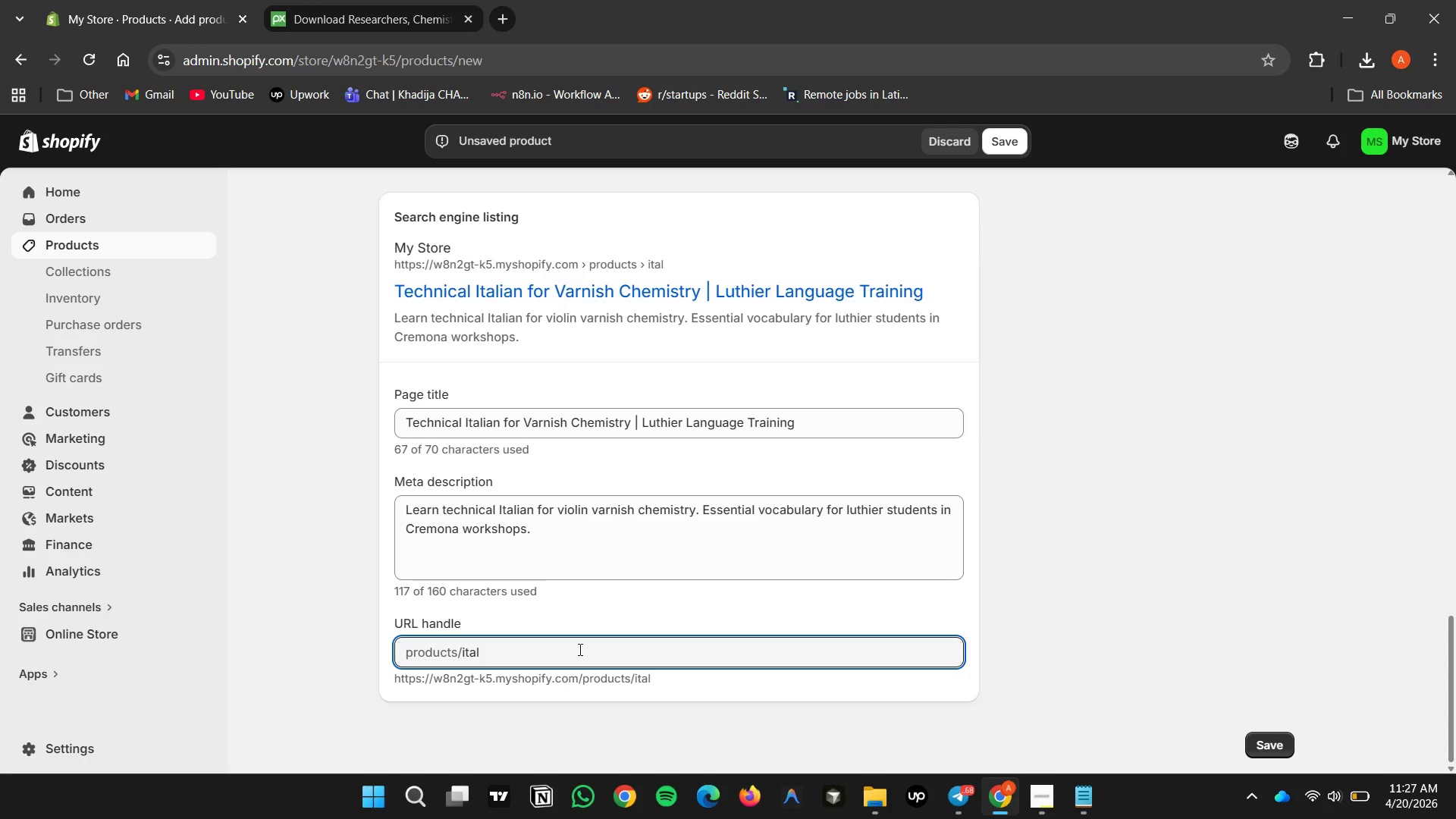 
key(Backspace)
 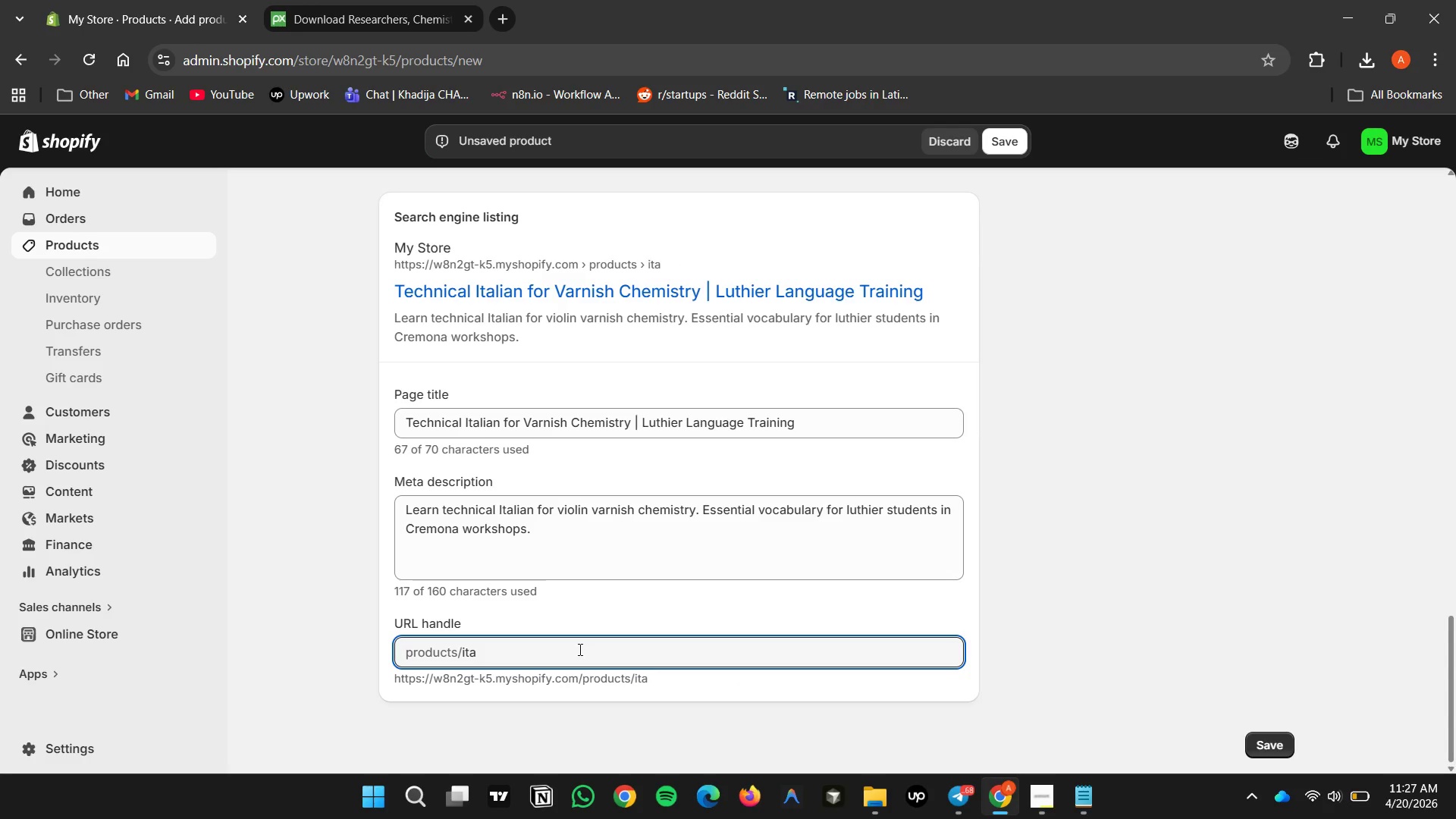 
key(Backspace)
 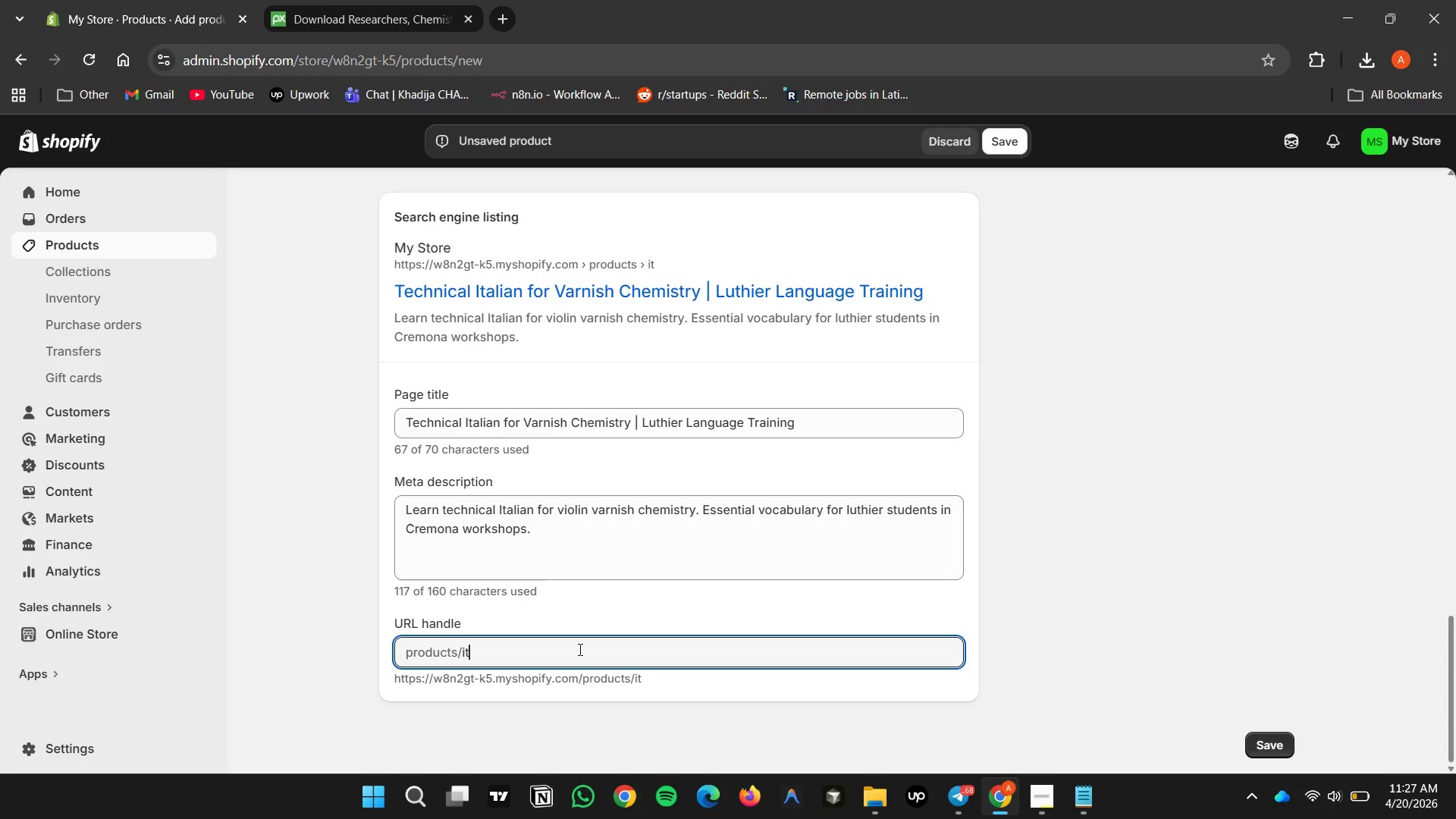 
key(Backspace)
 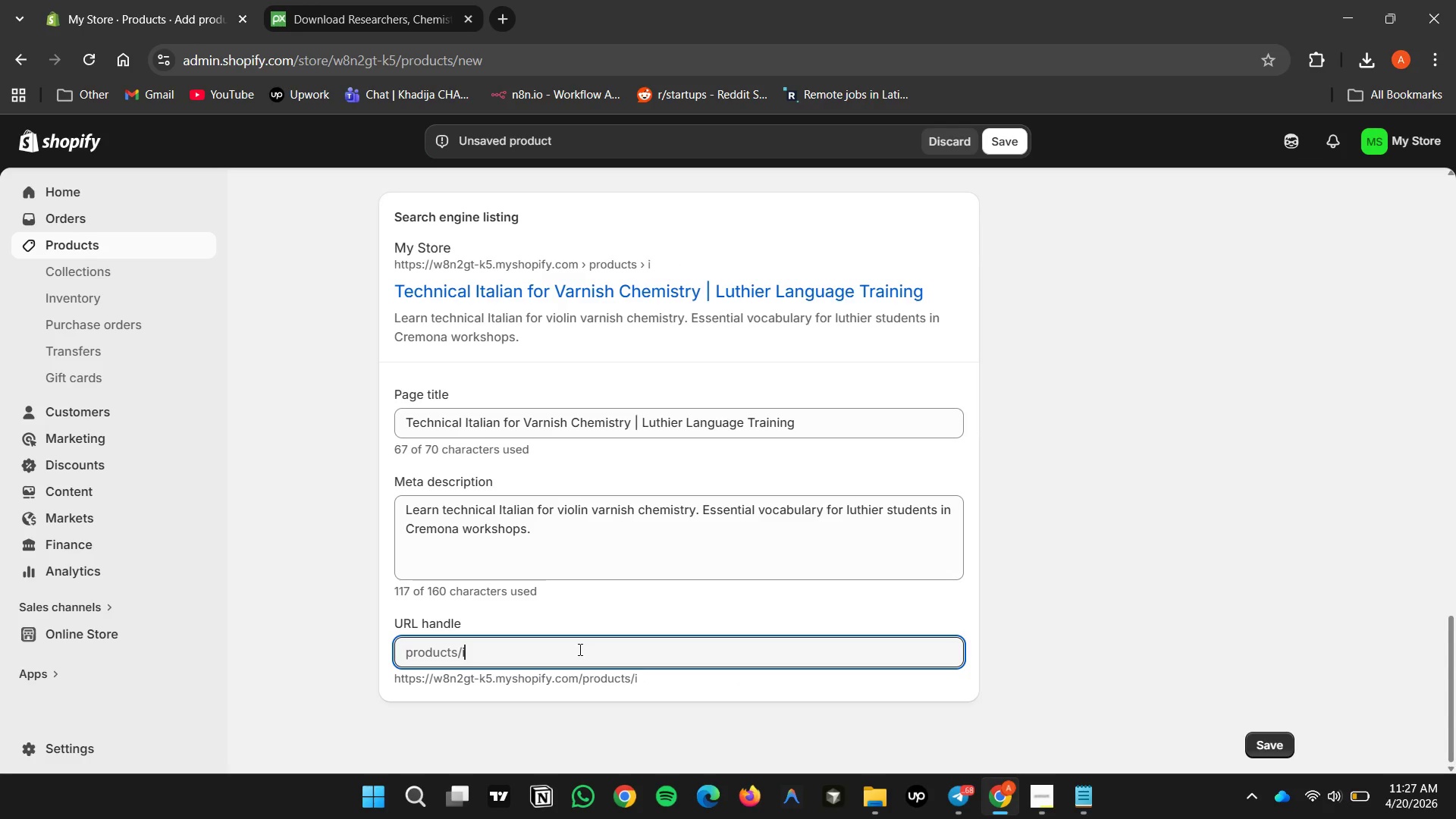 
key(Backspace)
 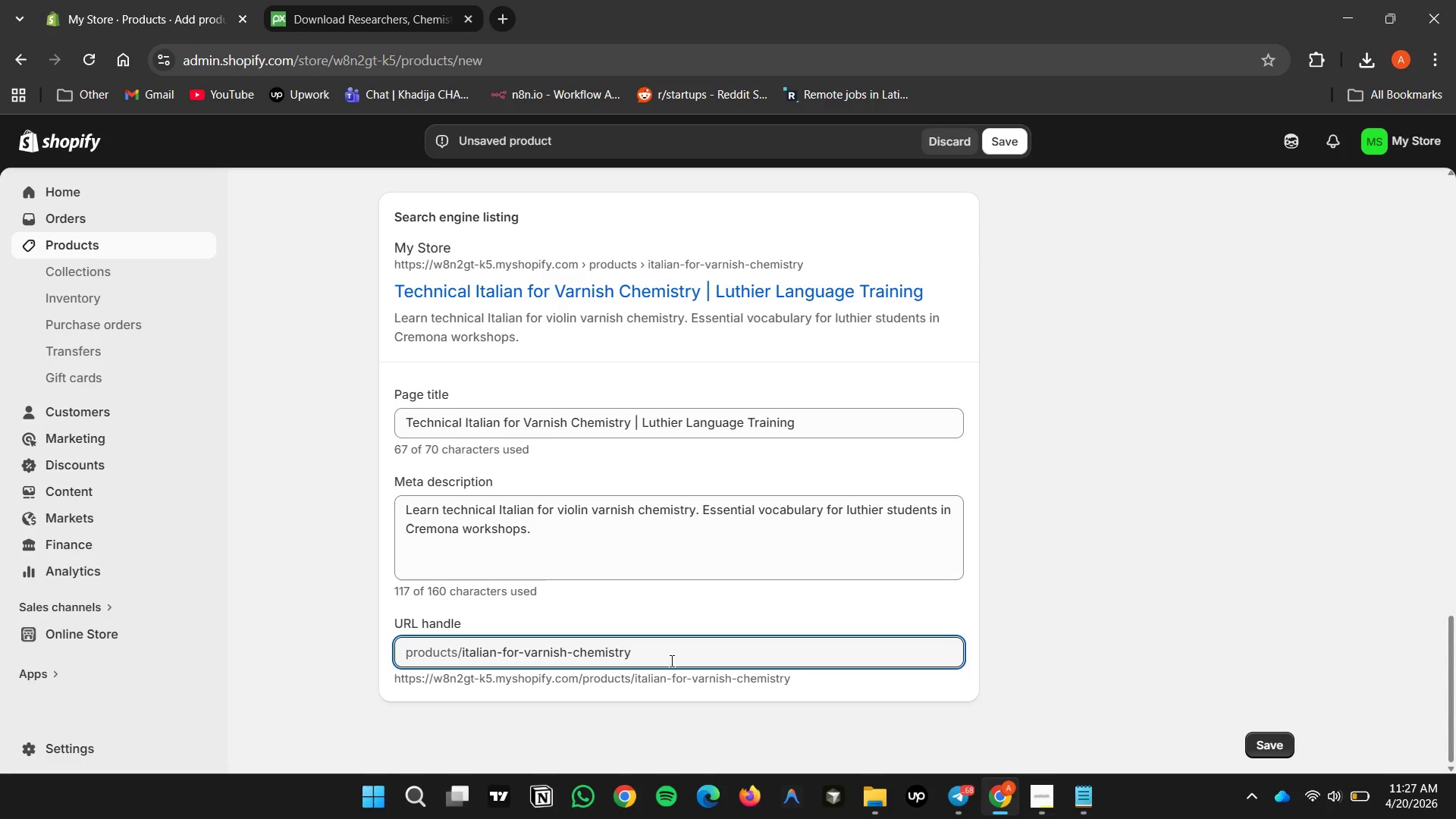 
left_click_drag(start_coordinate=[680, 651], to_coordinate=[462, 650])
 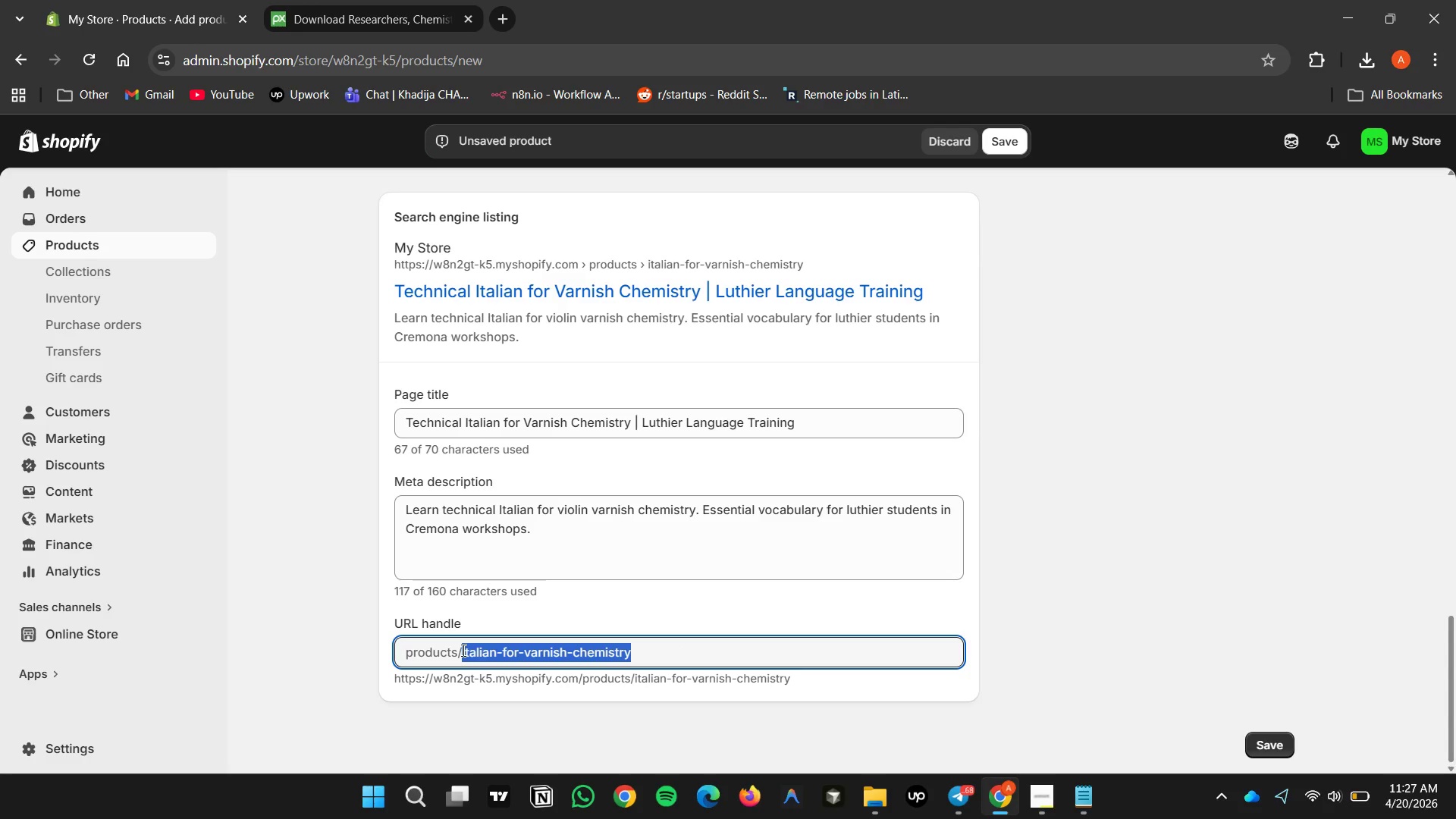 
key(Control+V)
 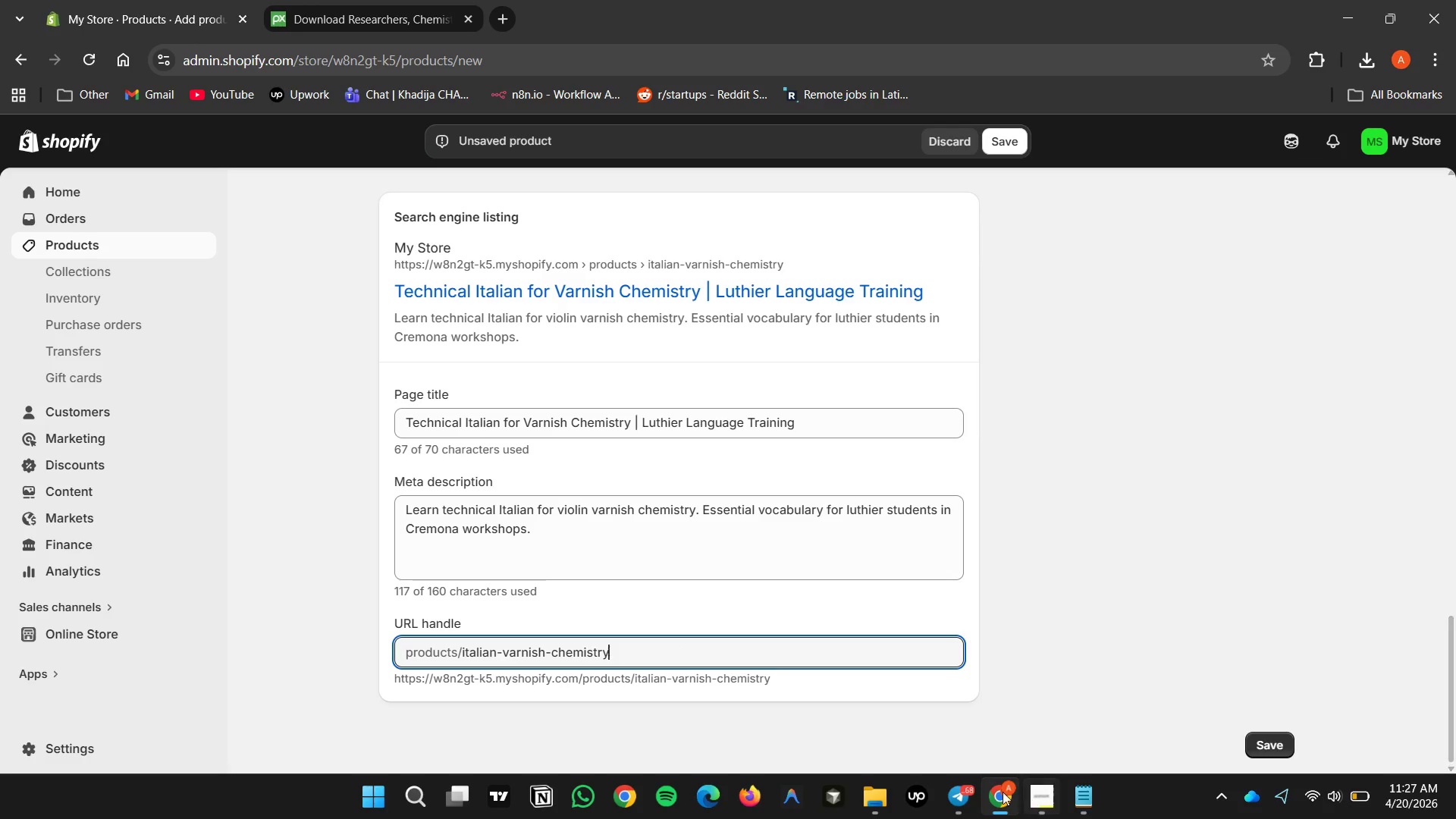 
left_click([1081, 807])
 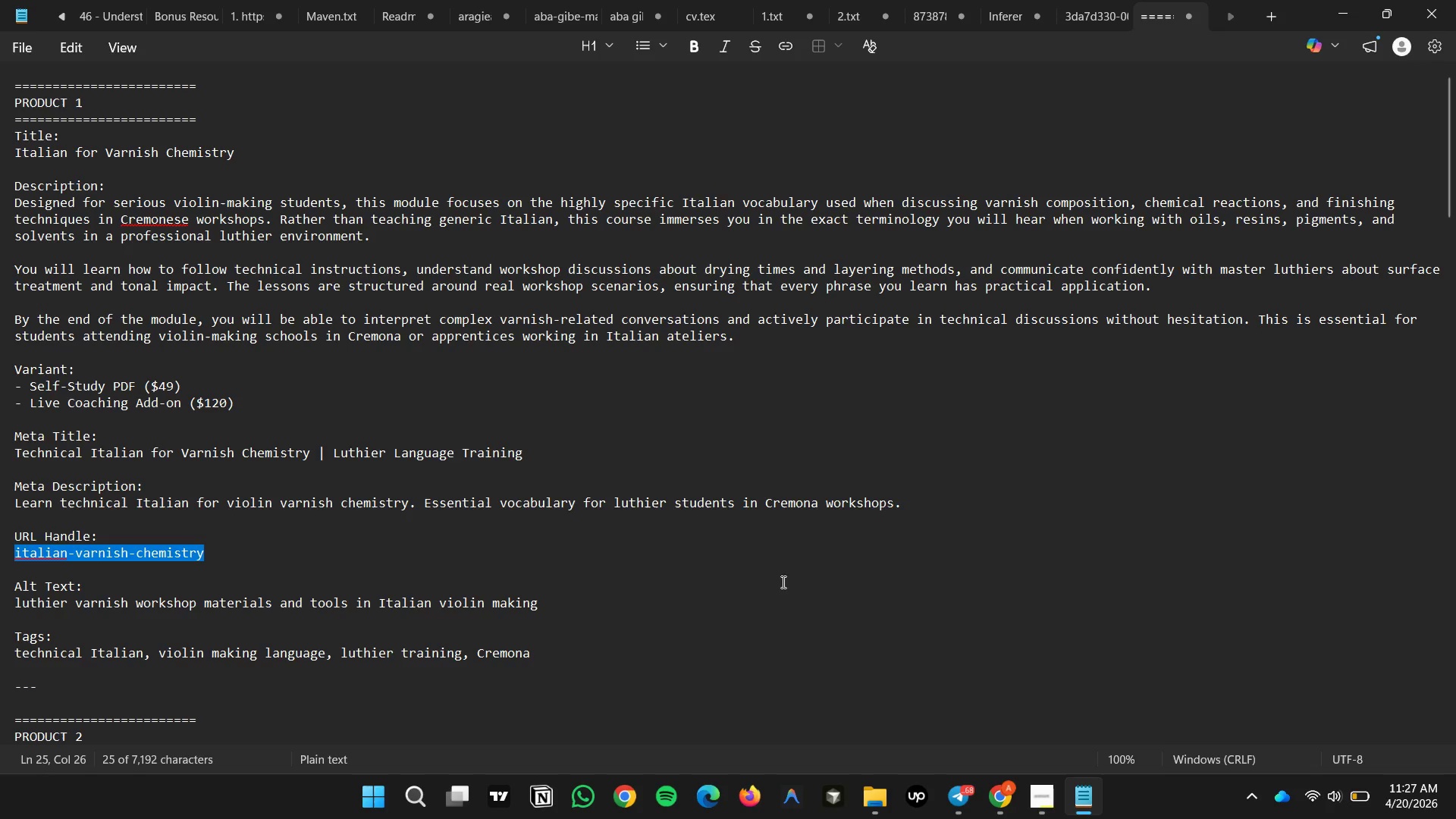 
left_click([773, 621])
 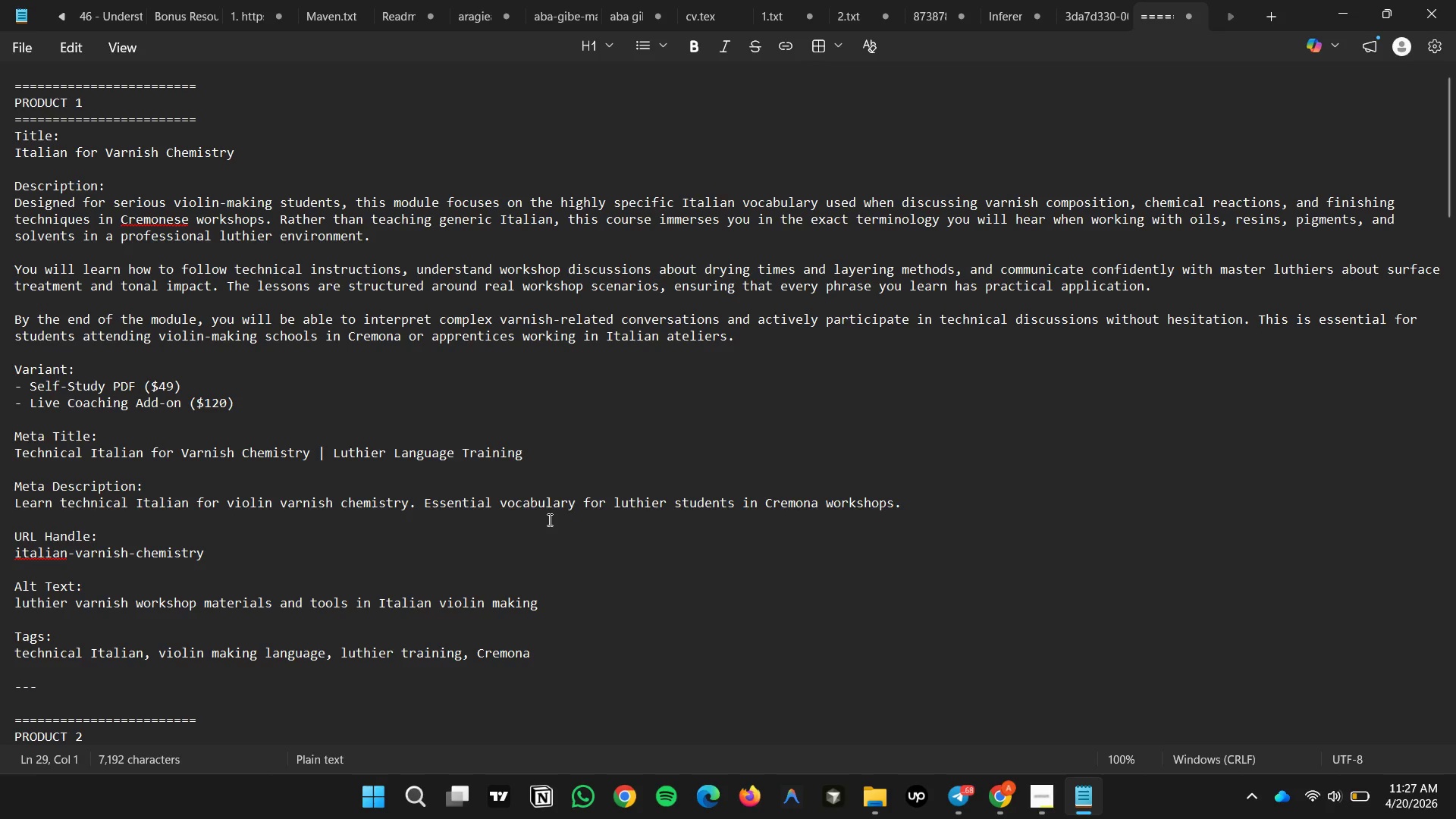 
scroll: coordinate [548, 519], scroll_direction: down, amount: 1.0
 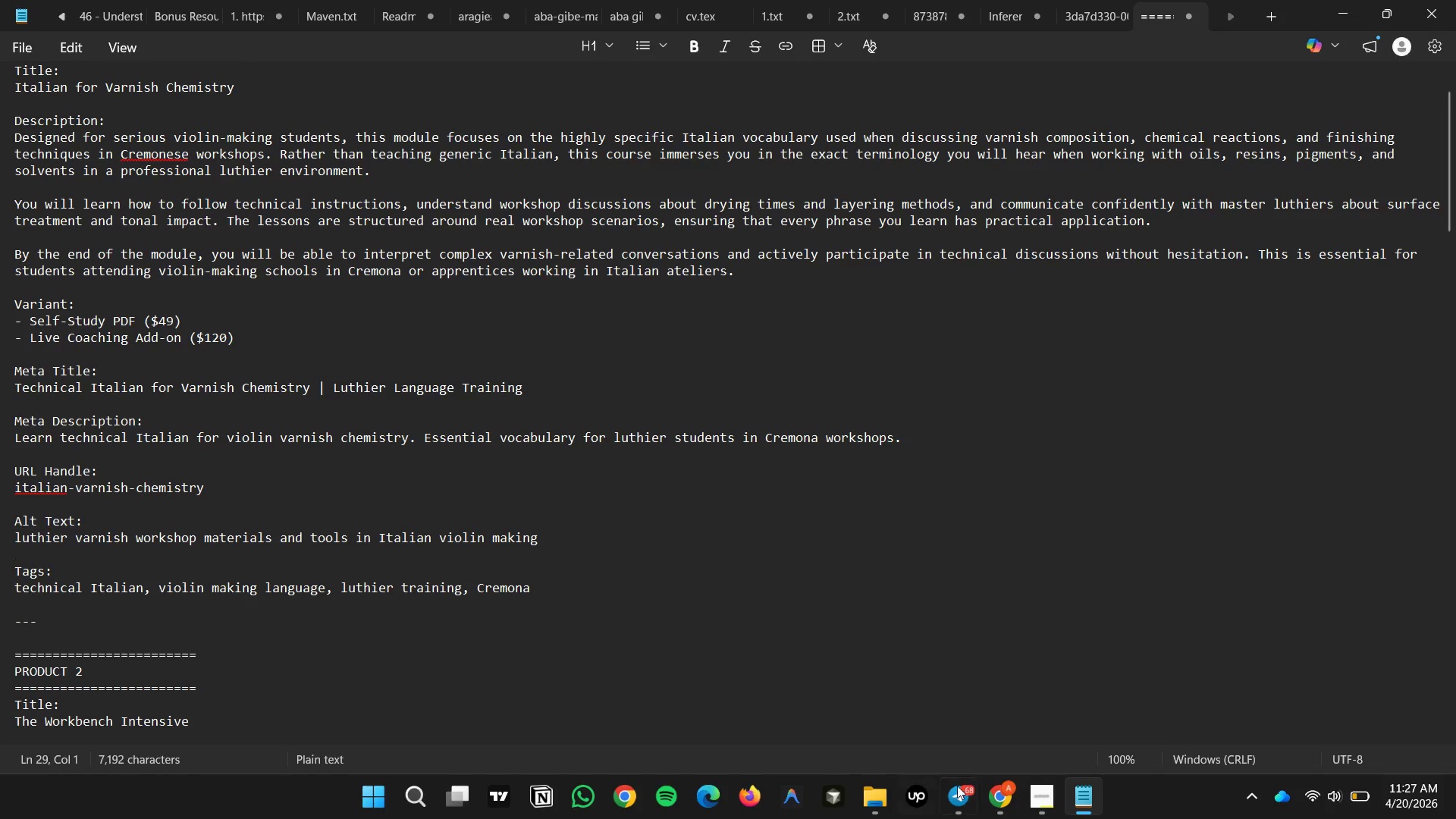 
left_click([1014, 807])
 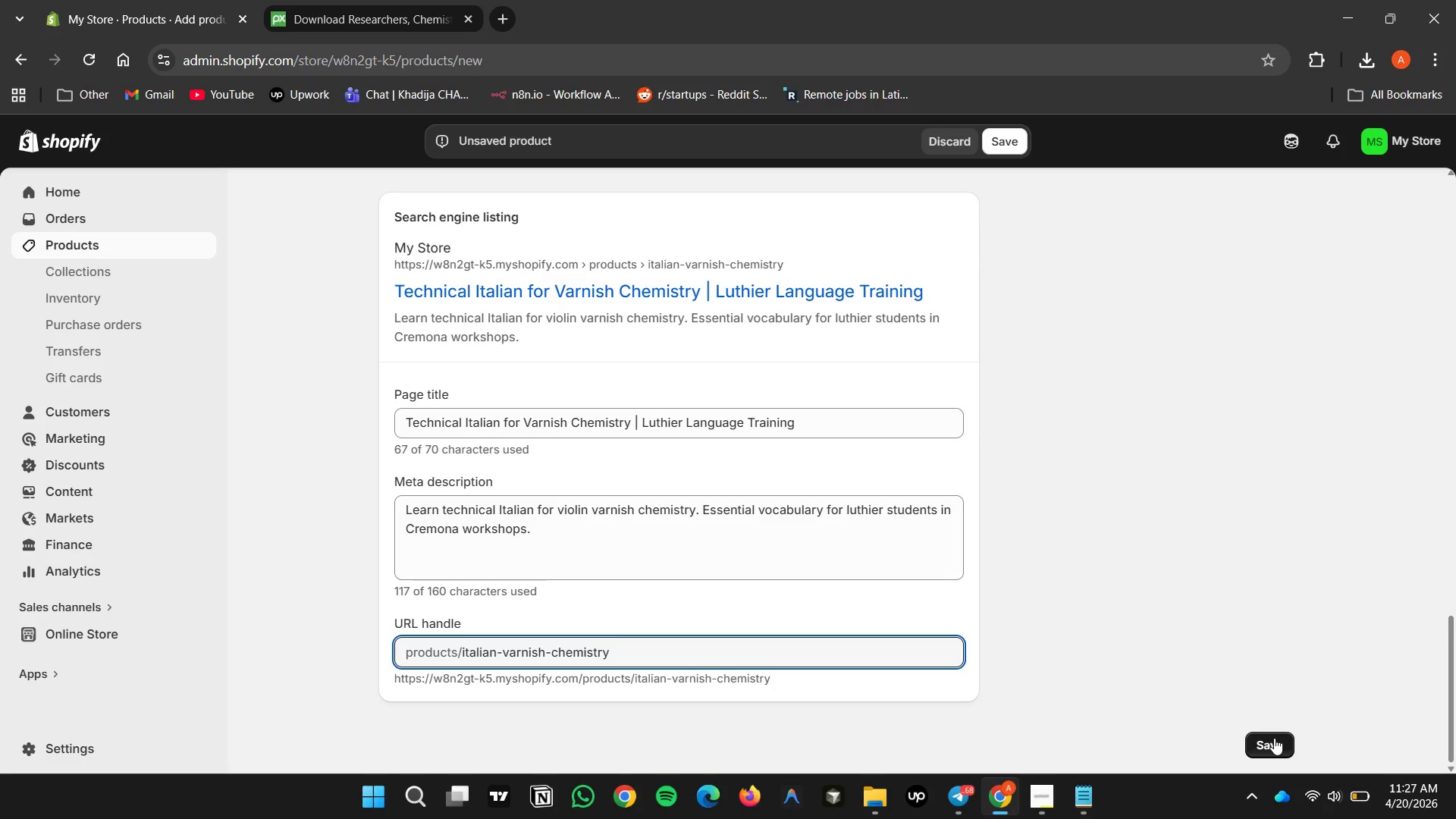 
scroll: coordinate [1134, 588], scroll_direction: up, amount: 17.0
 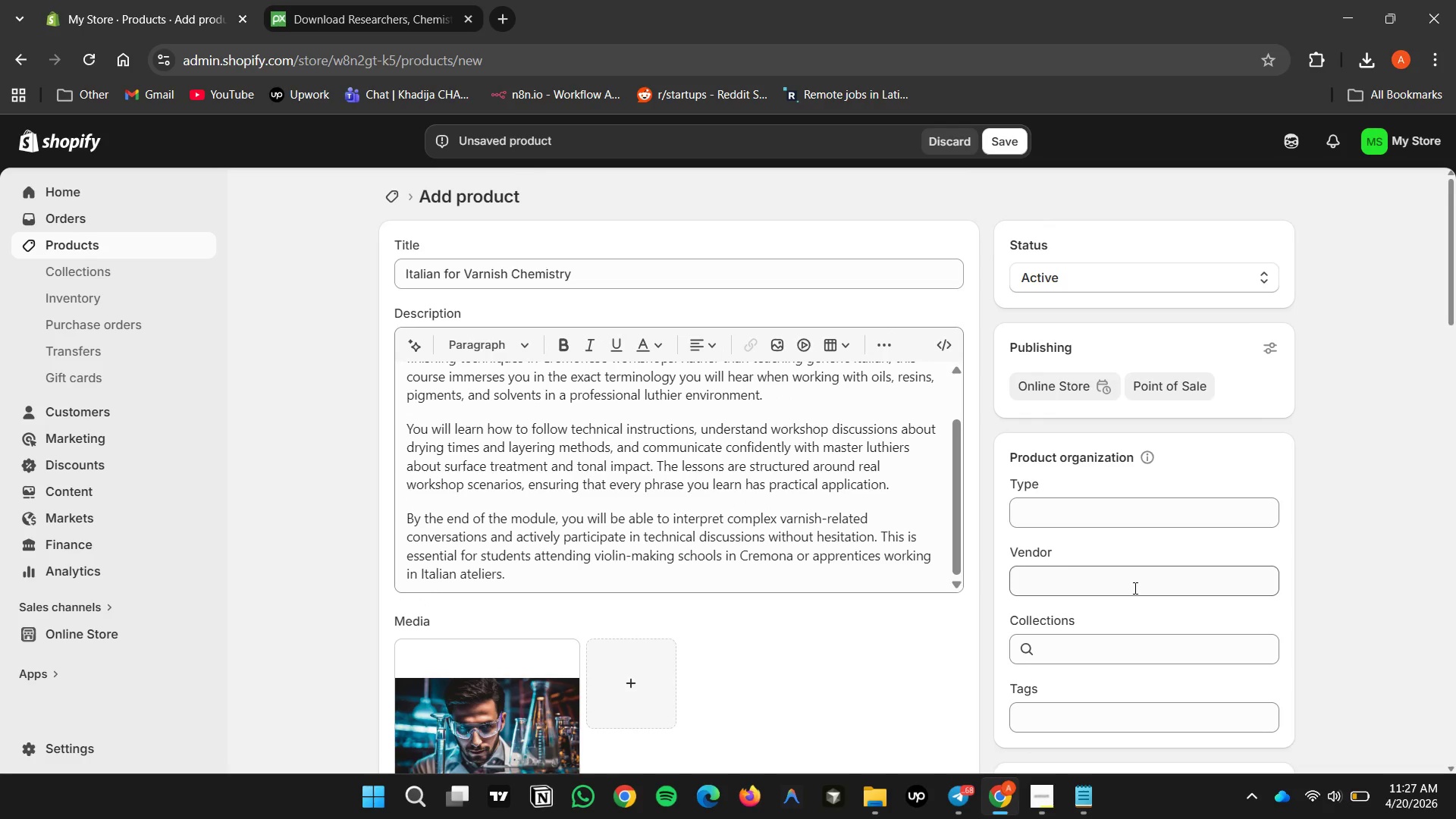 
scroll: coordinate [1134, 588], scroll_direction: down, amount: 1.0
 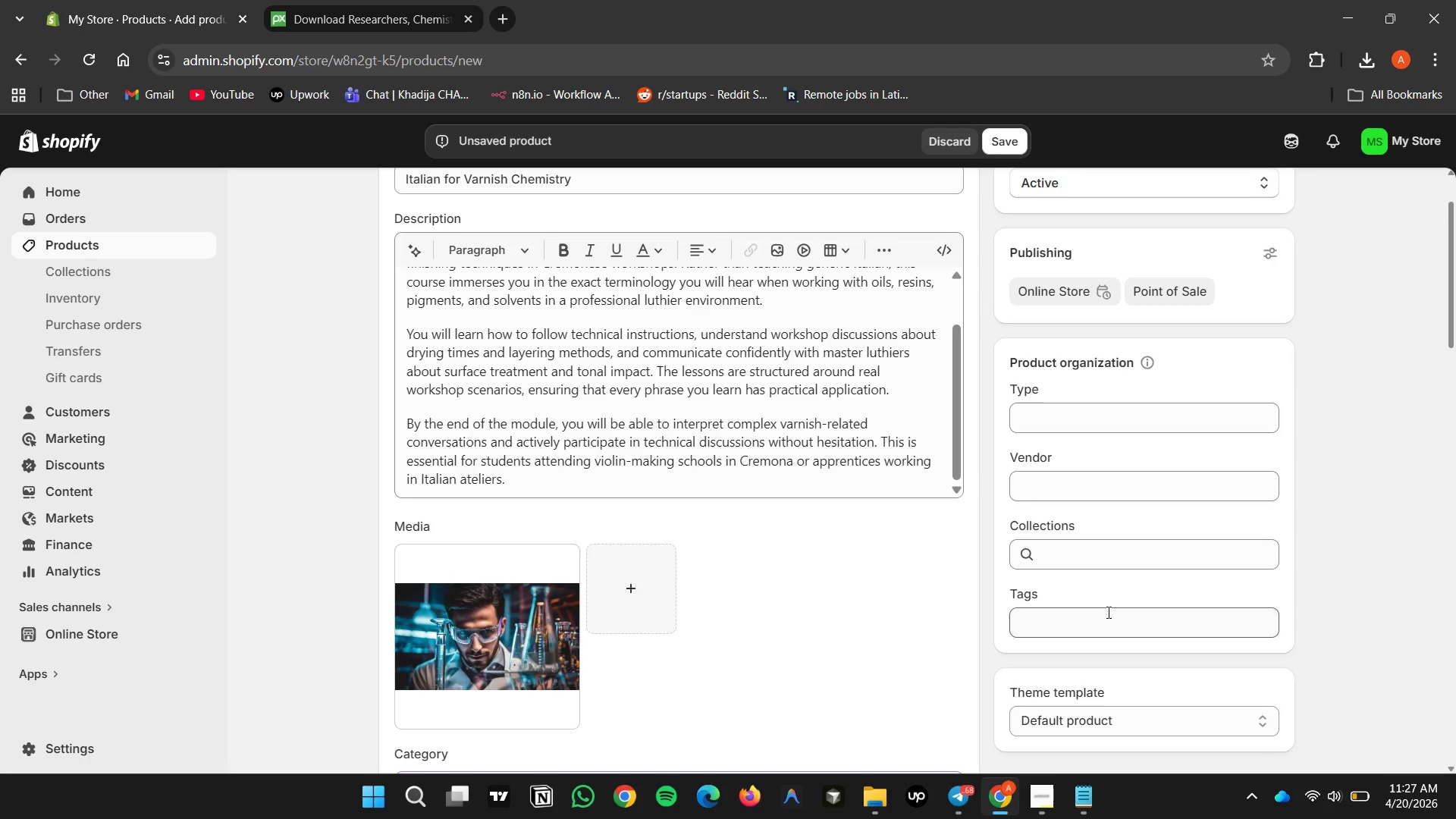 
left_click([1107, 613])
 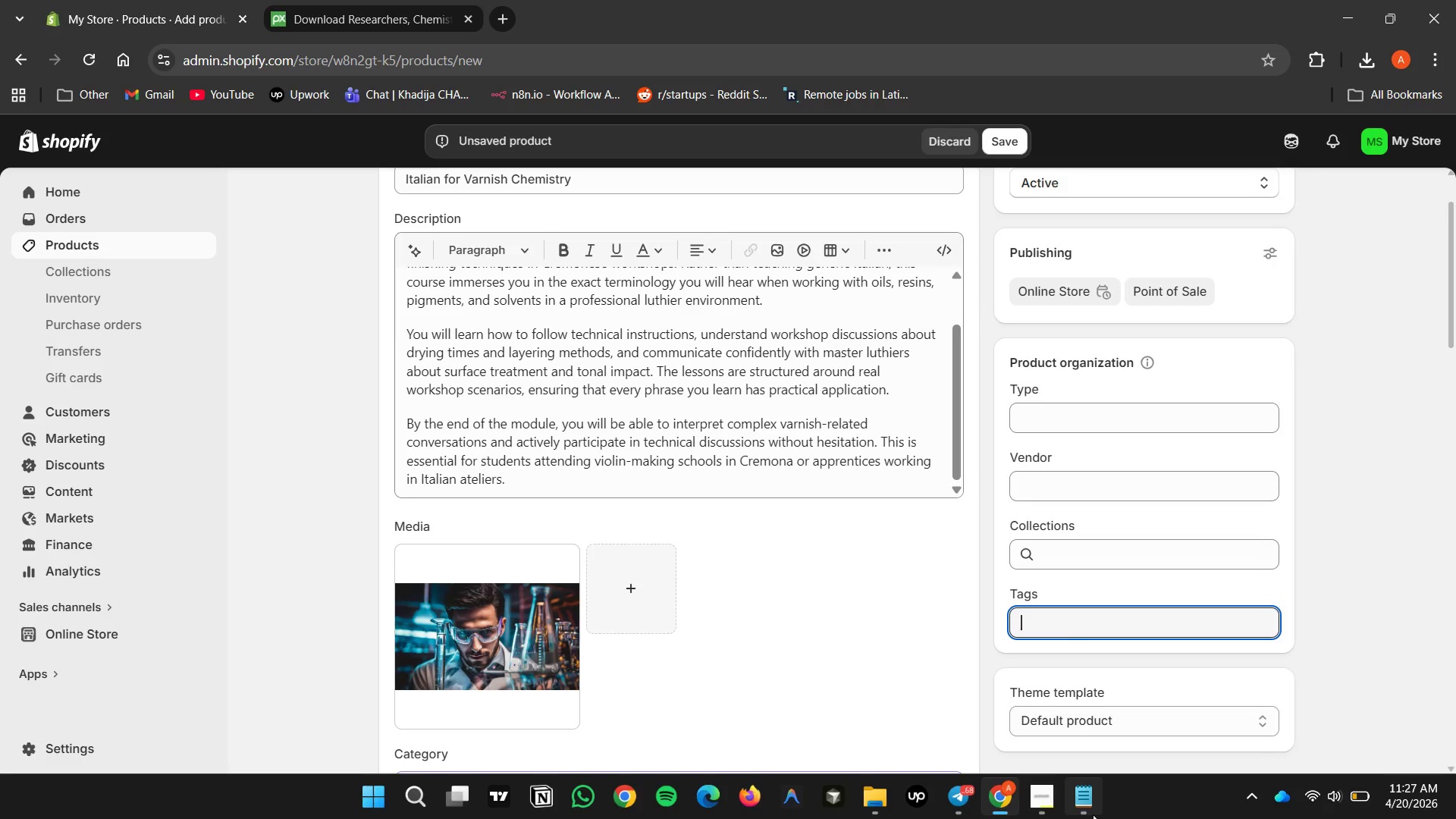 
left_click([1092, 808])
 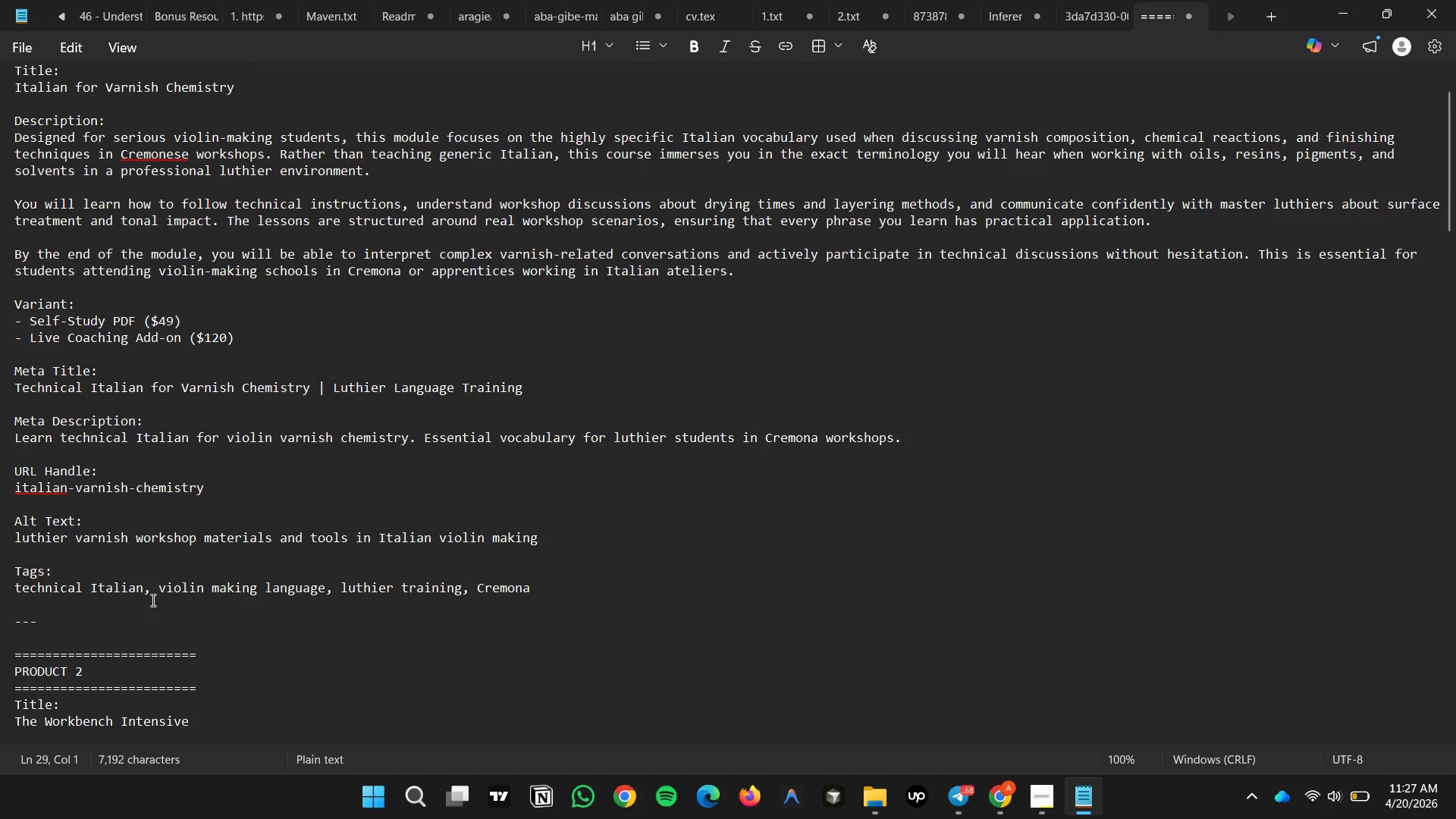 
left_click_drag(start_coordinate=[143, 587], to_coordinate=[9, 580])
 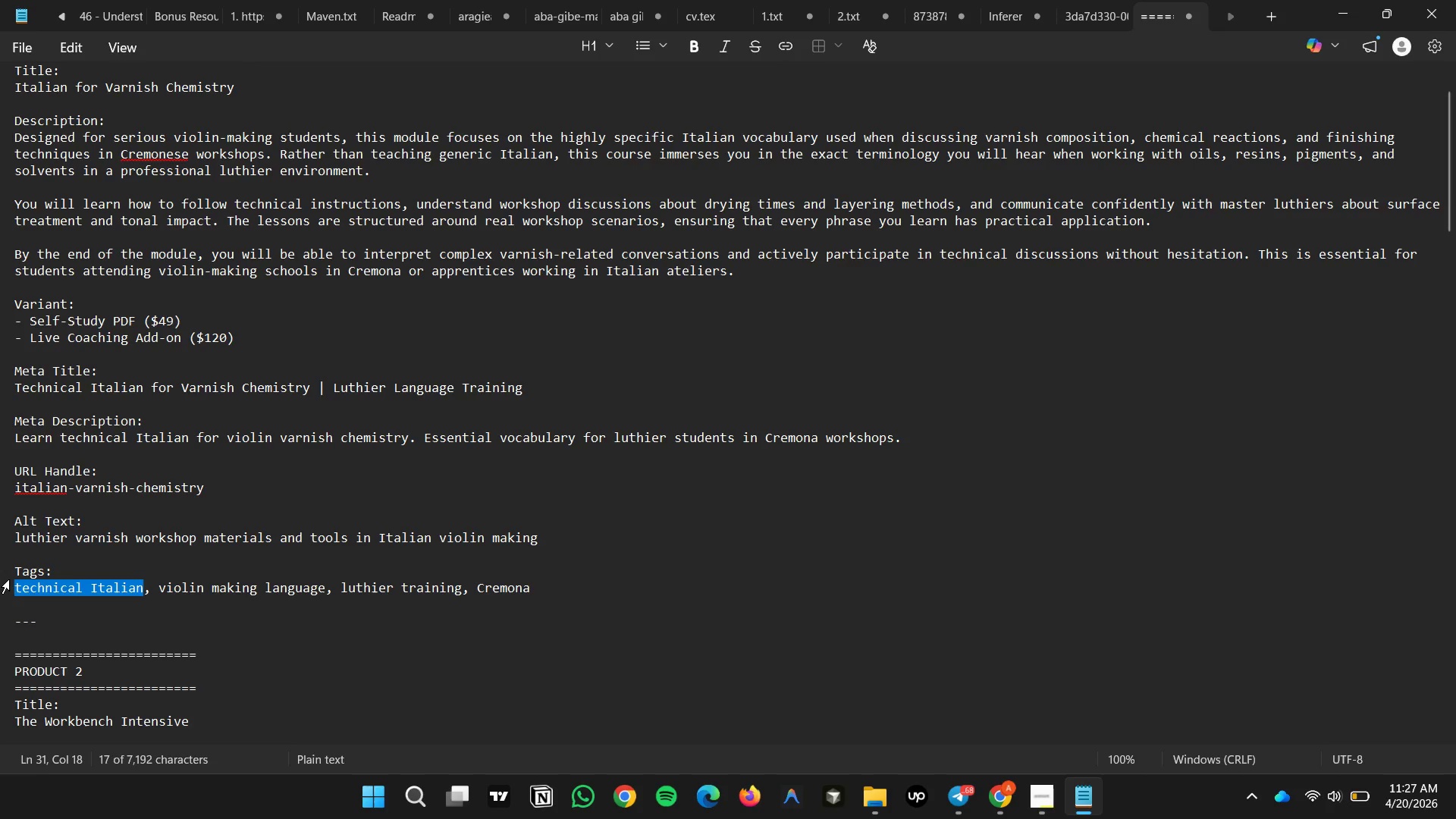 
key(Control+C)
 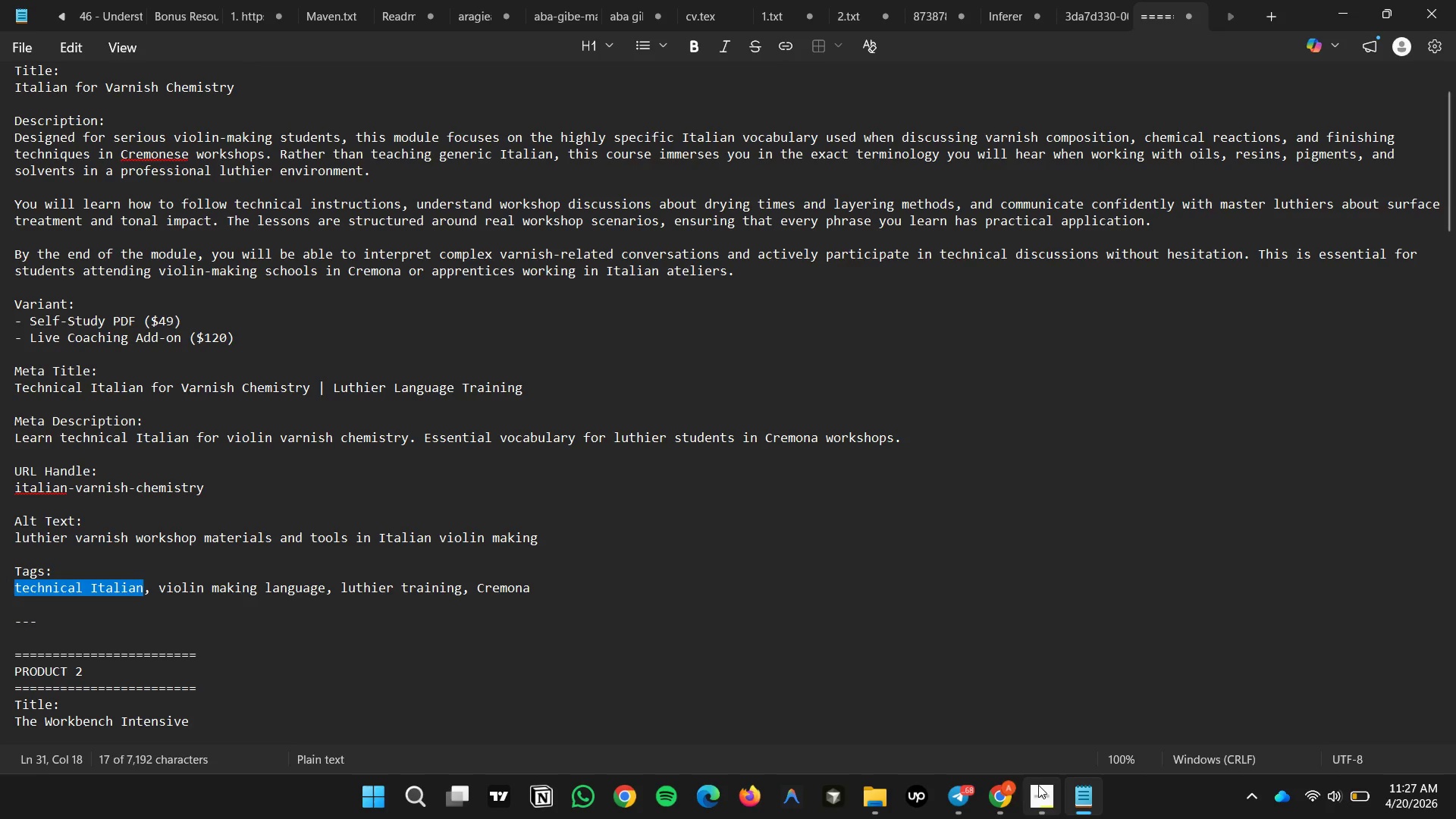 
left_click([1003, 787])
 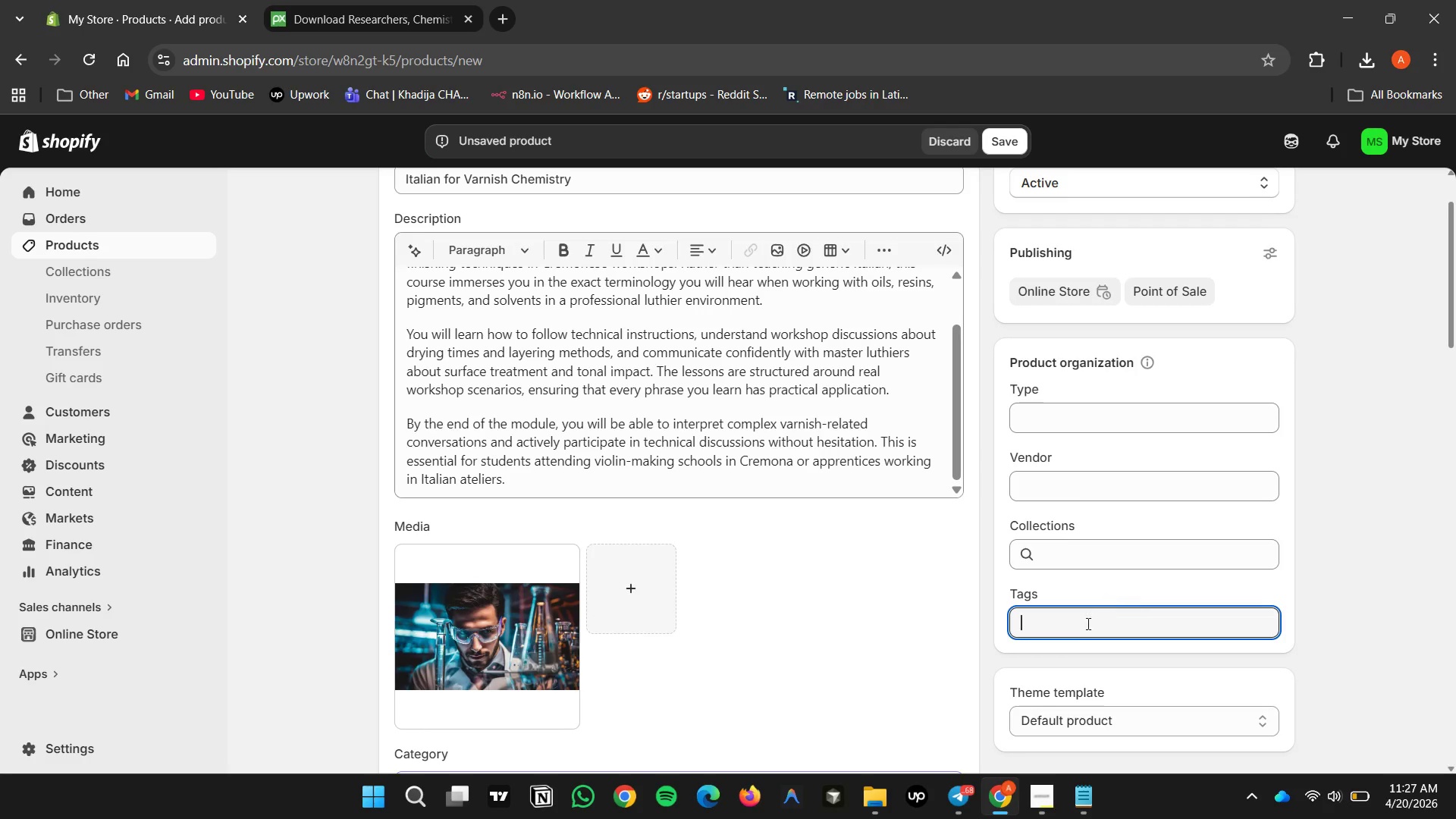 
left_click([1079, 626])
 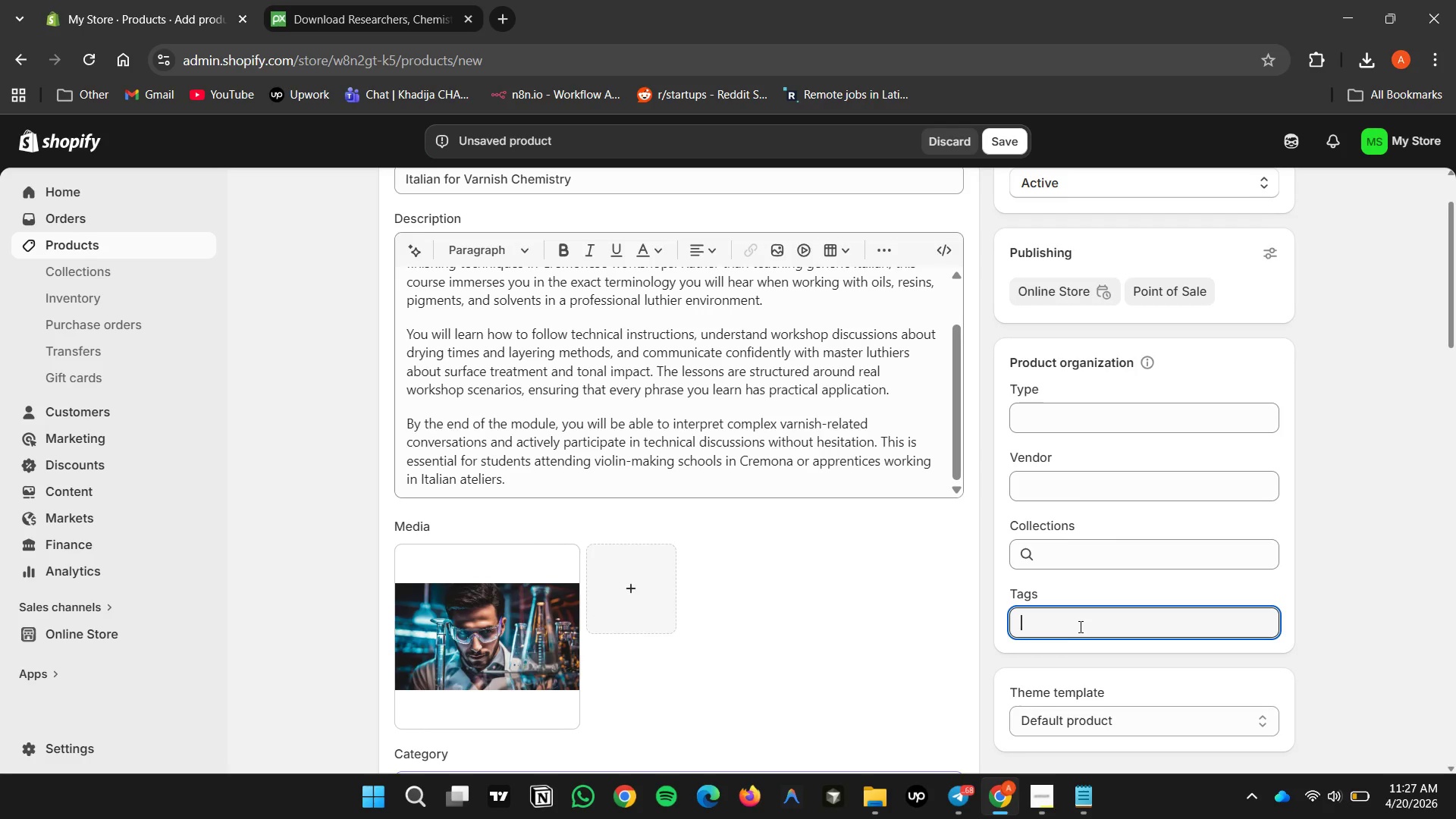 
key(Control+V)
 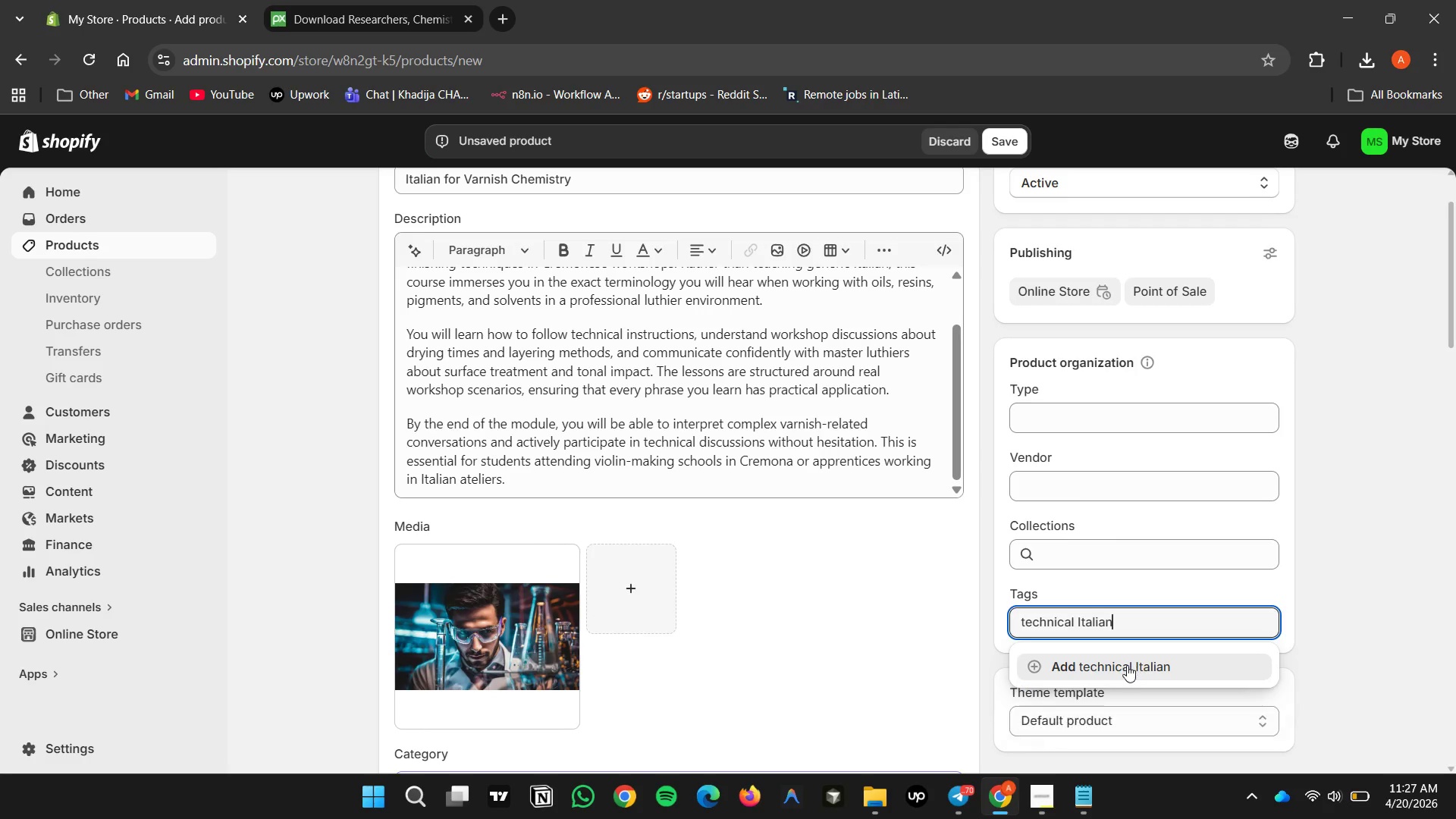 
double_click([1127, 665])
 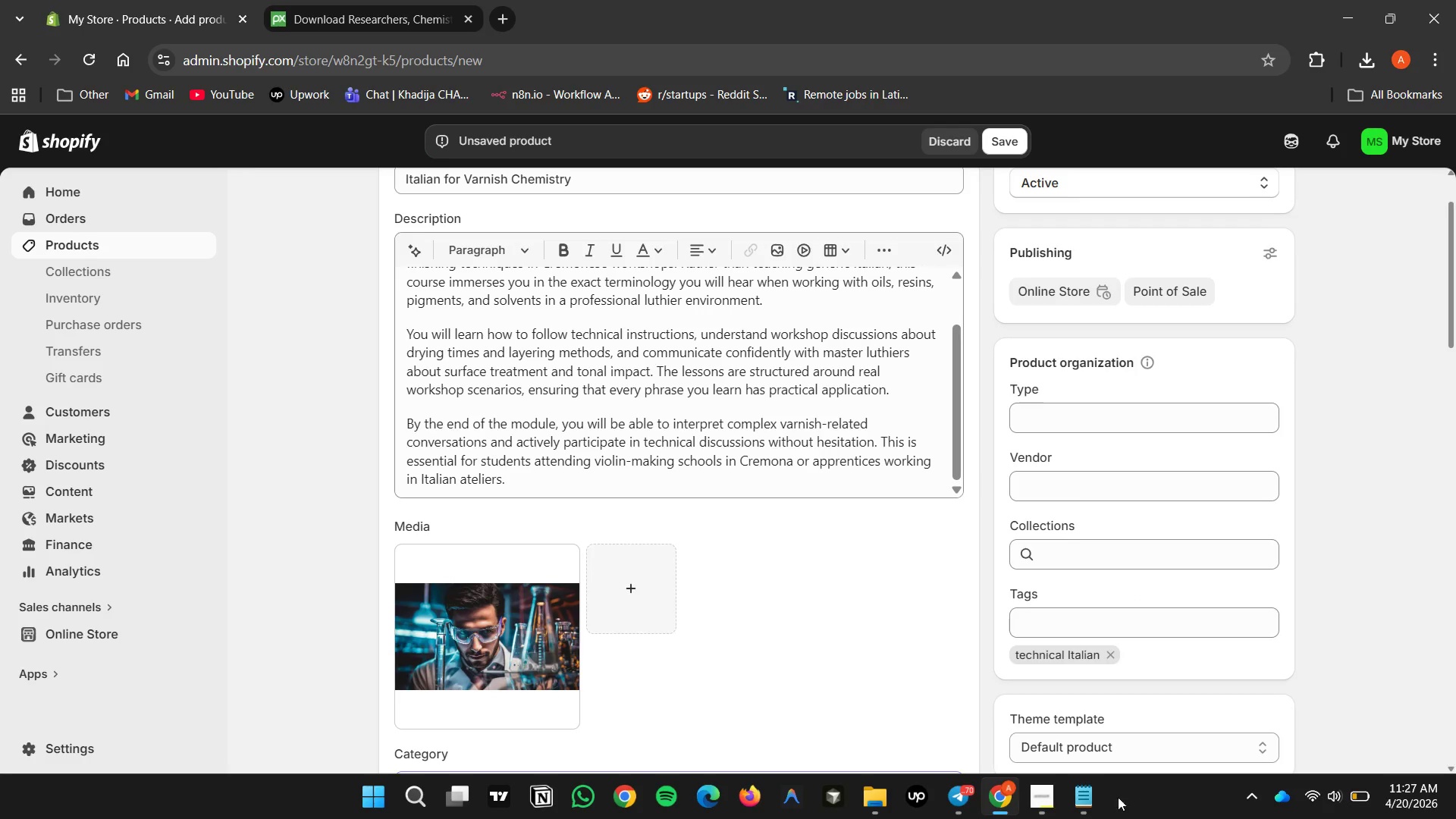 
left_click([1087, 795])
 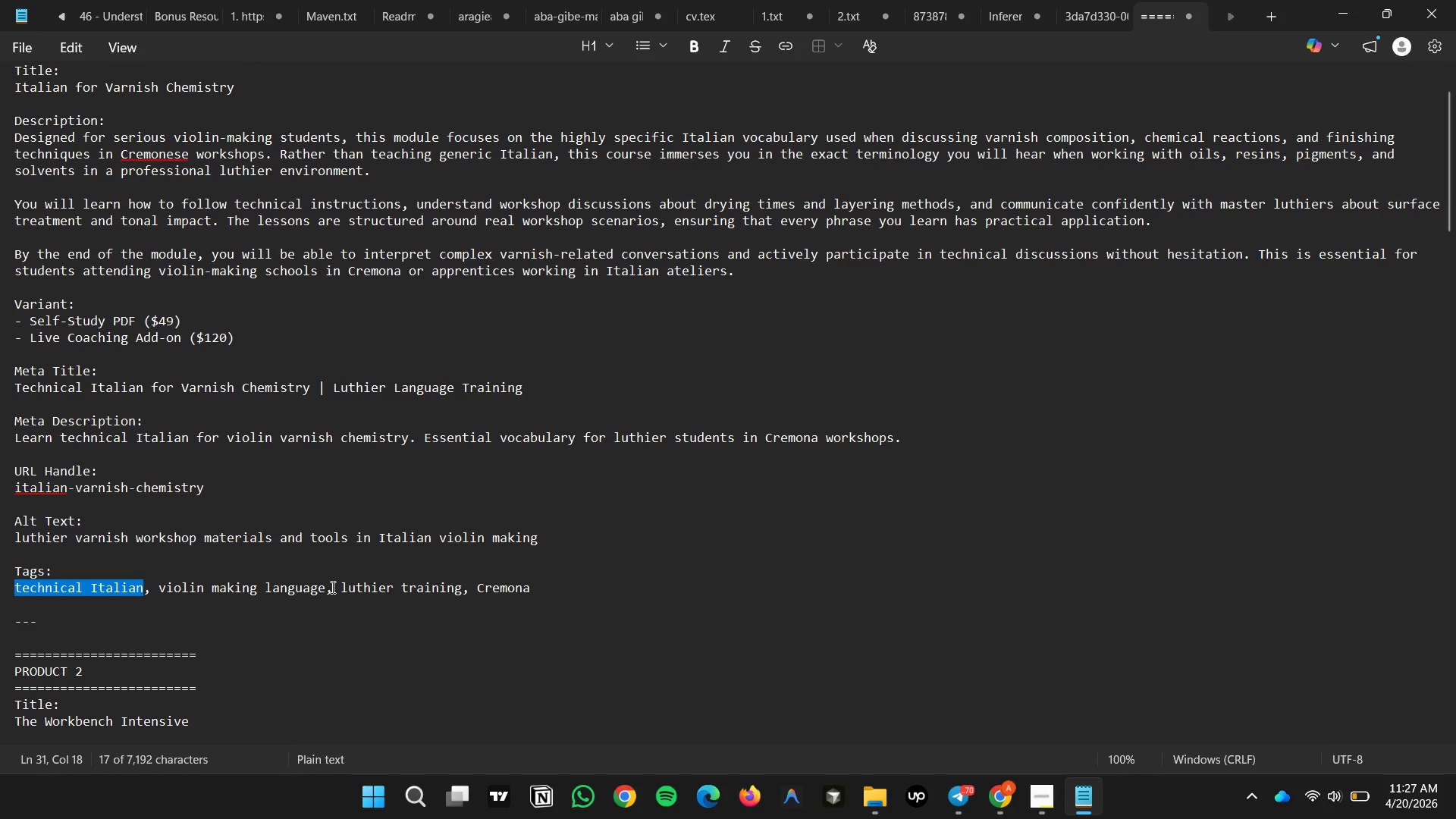 
left_click_drag(start_coordinate=[293, 586], to_coordinate=[215, 579])
 